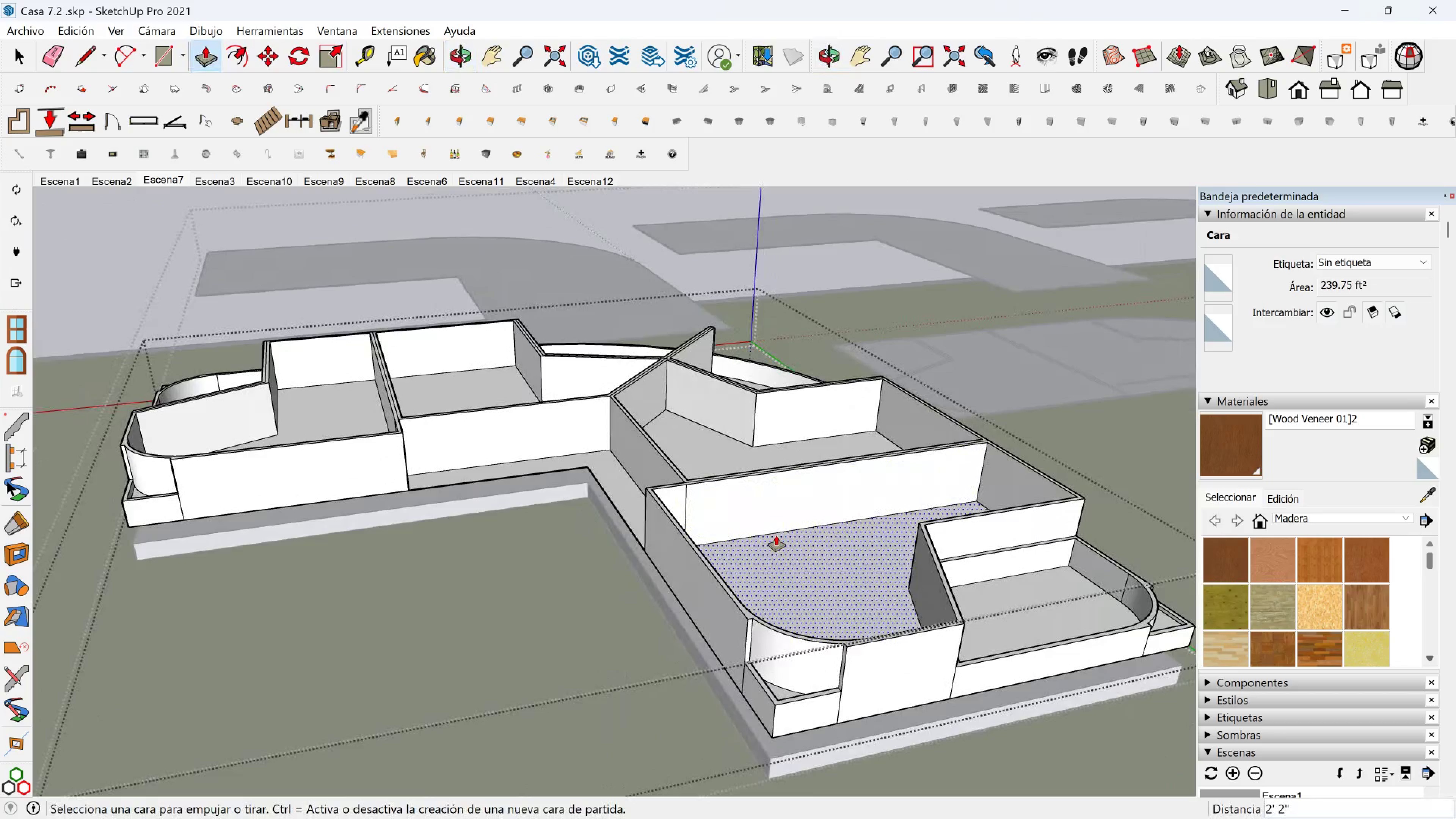 
hold_key(key=ShiftLeft, duration=0.35)
scroll: coordinate [681, 455], scroll_direction: down, amount: 2.0
 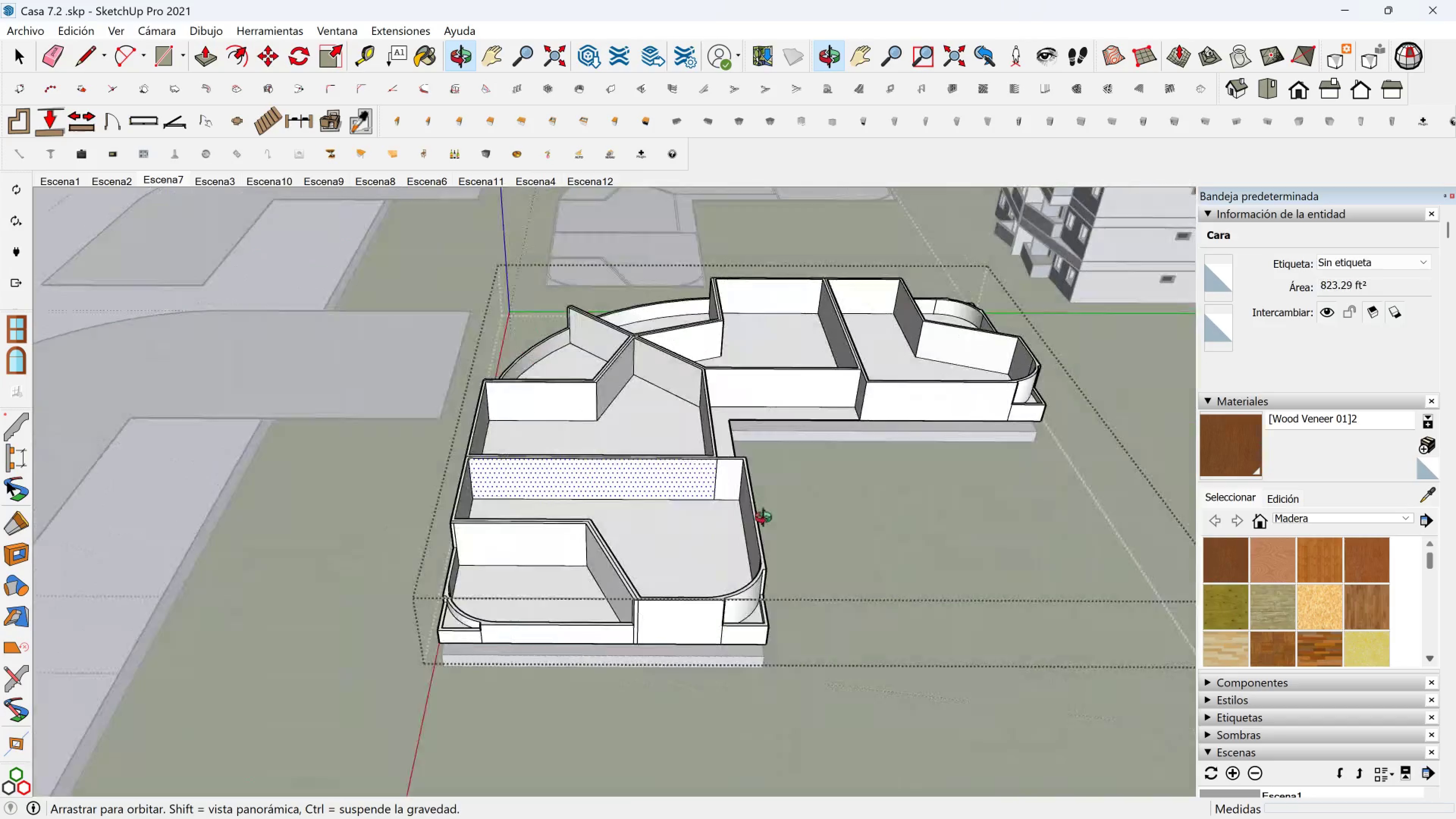 
key(Shift+ShiftLeft)
 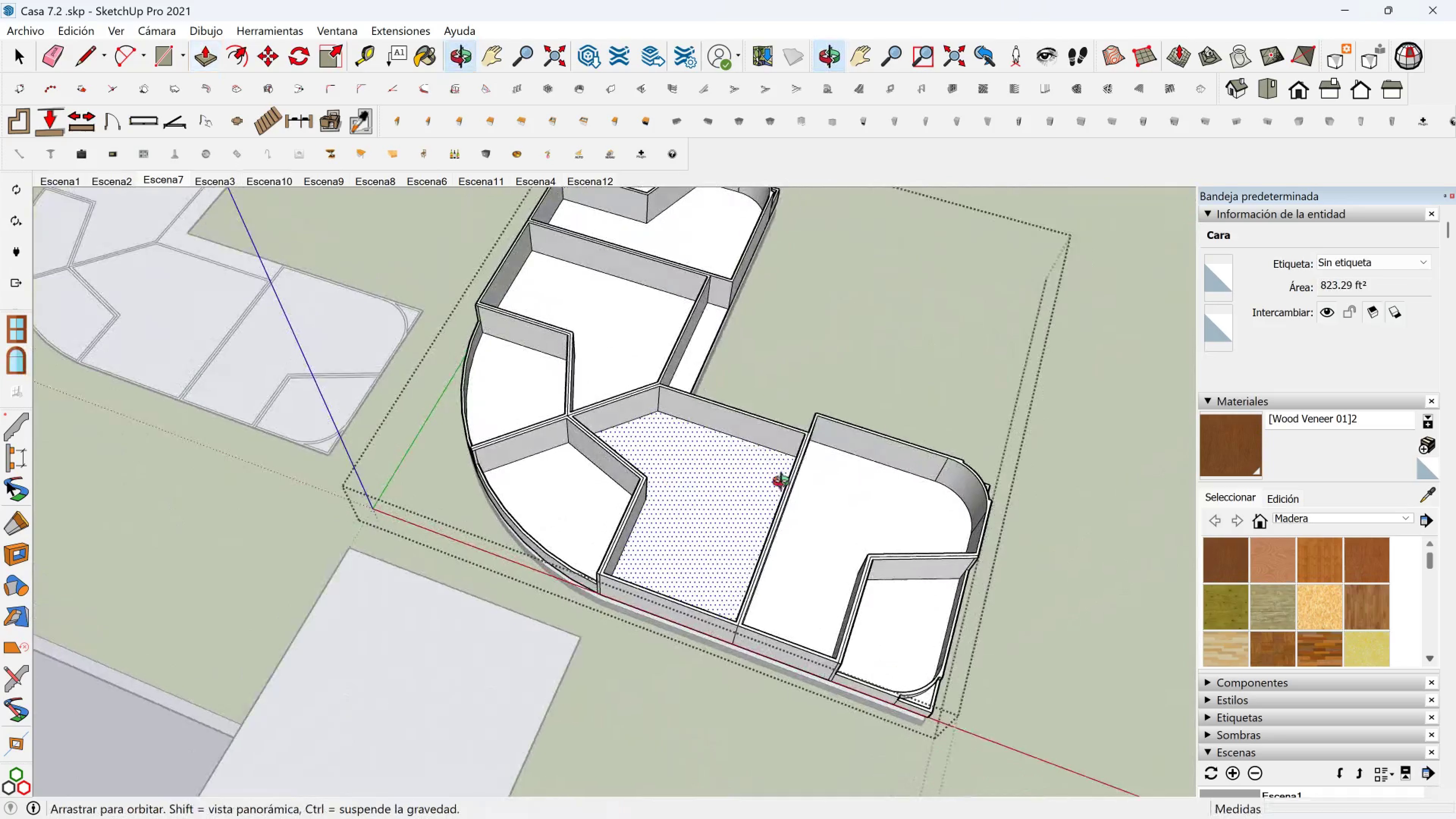 
key(Shift+ShiftLeft)
 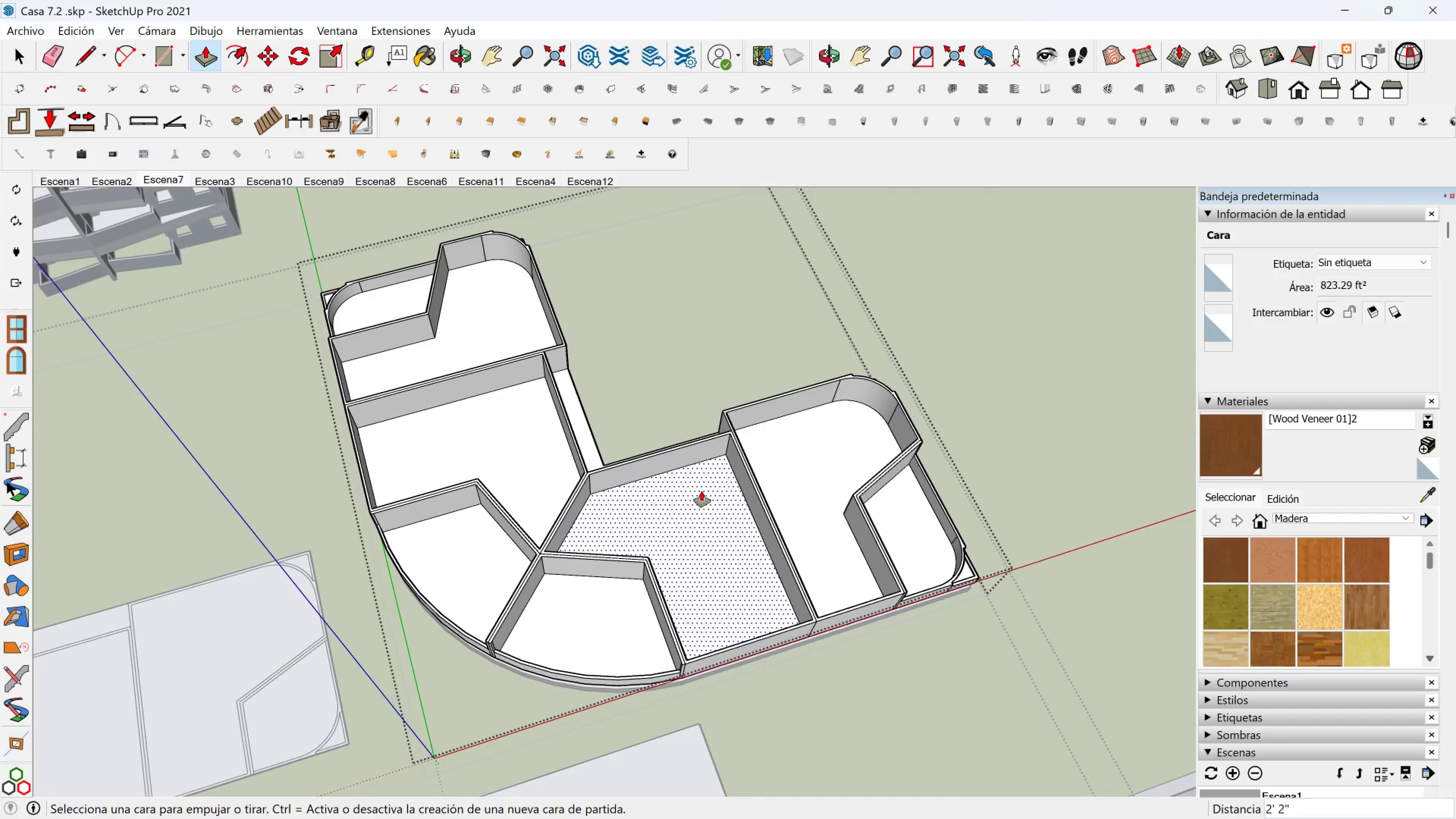 
wait(5.29)
 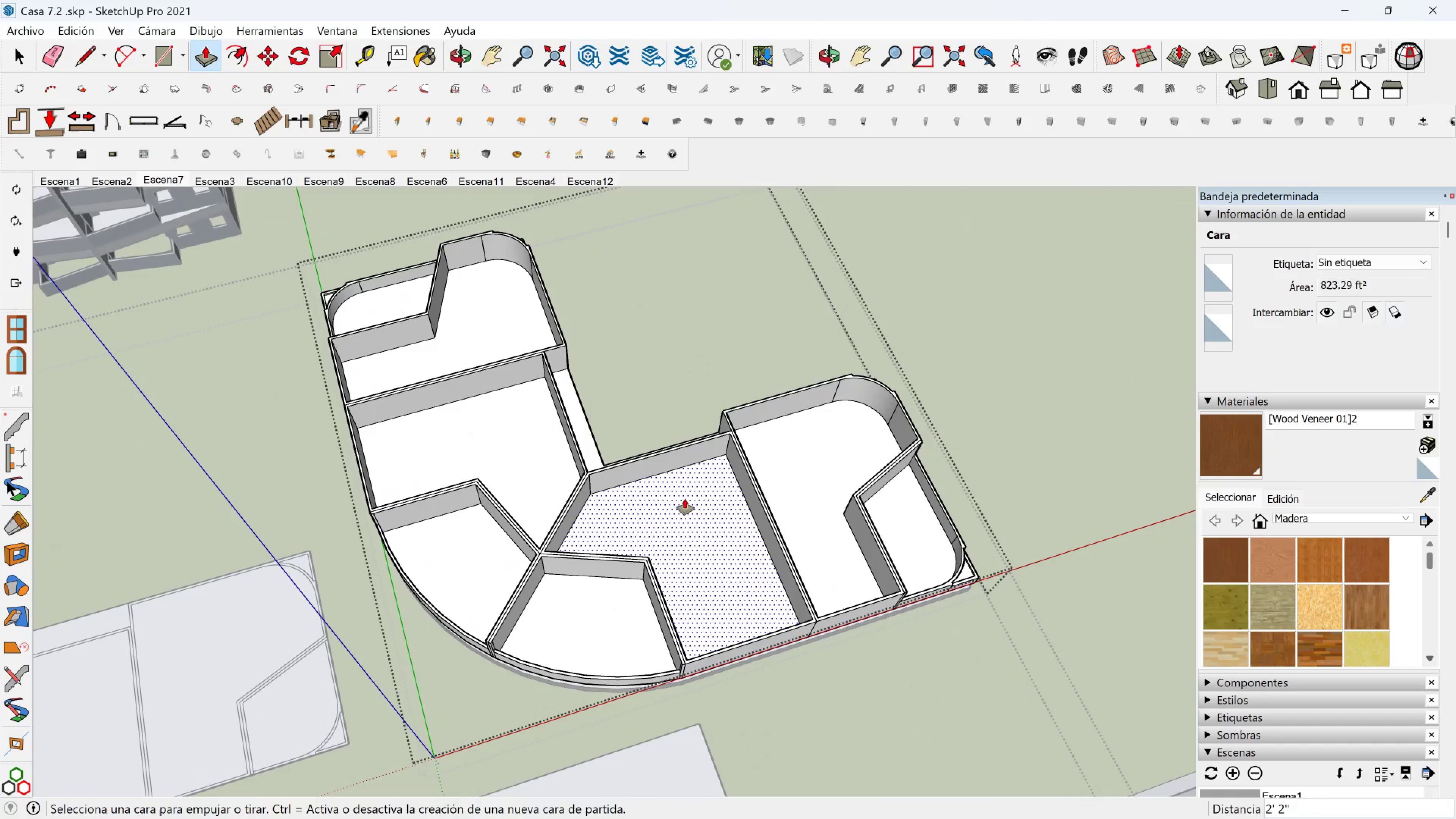 
hold_key(key=ShiftLeft, duration=0.38)
 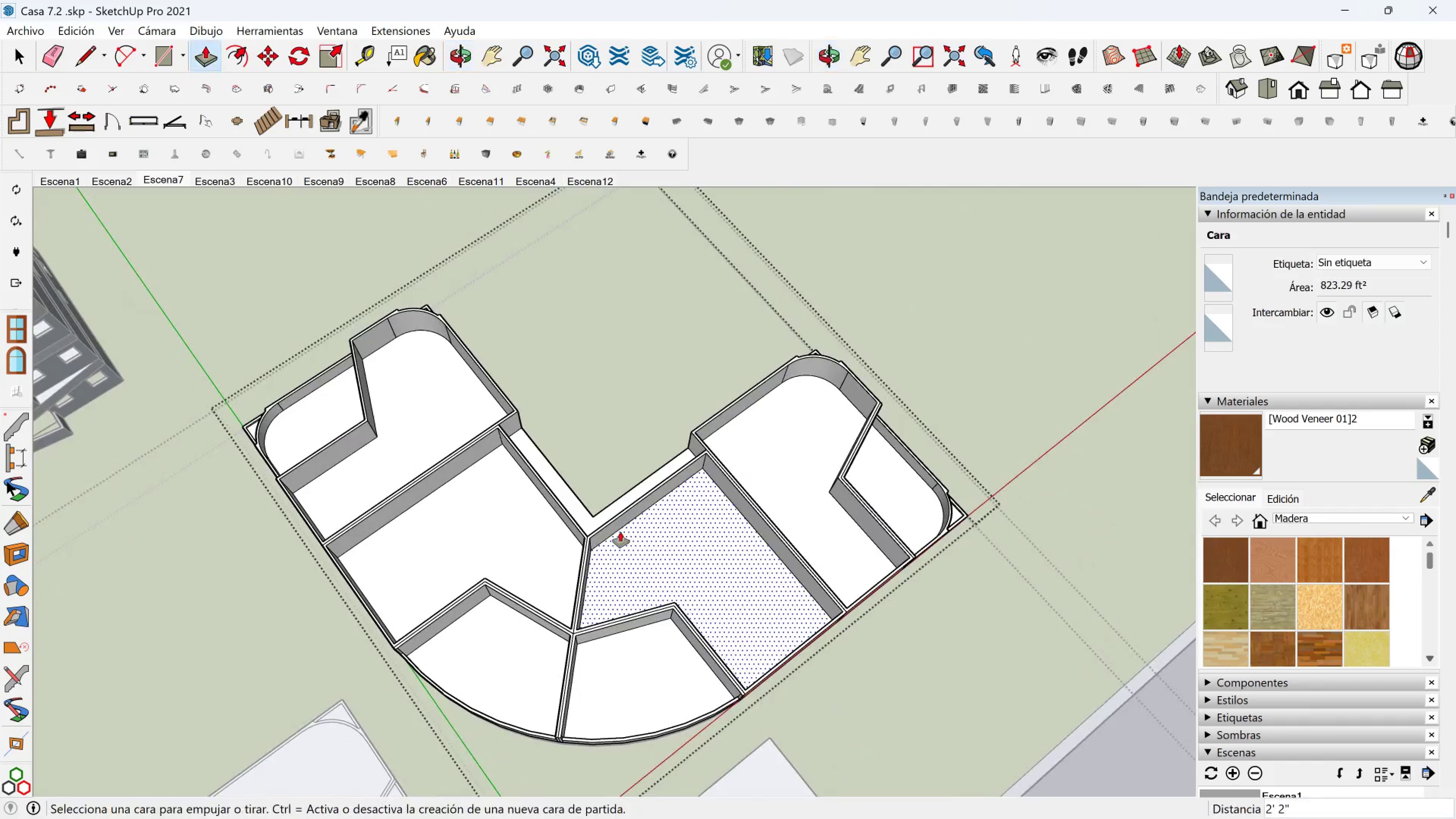 
scroll: coordinate [596, 543], scroll_direction: up, amount: 5.0
 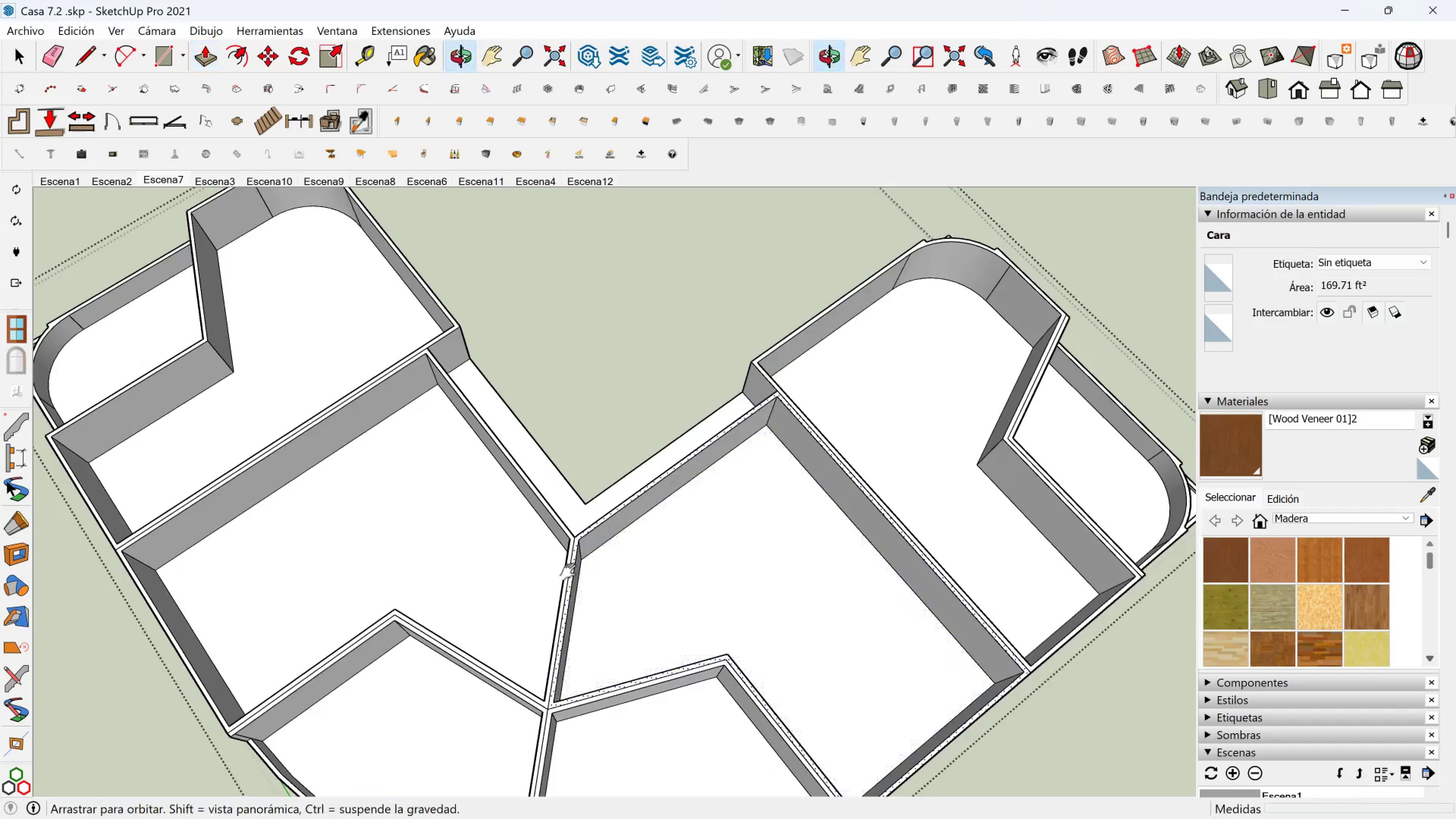 
key(Shift+ShiftLeft)
 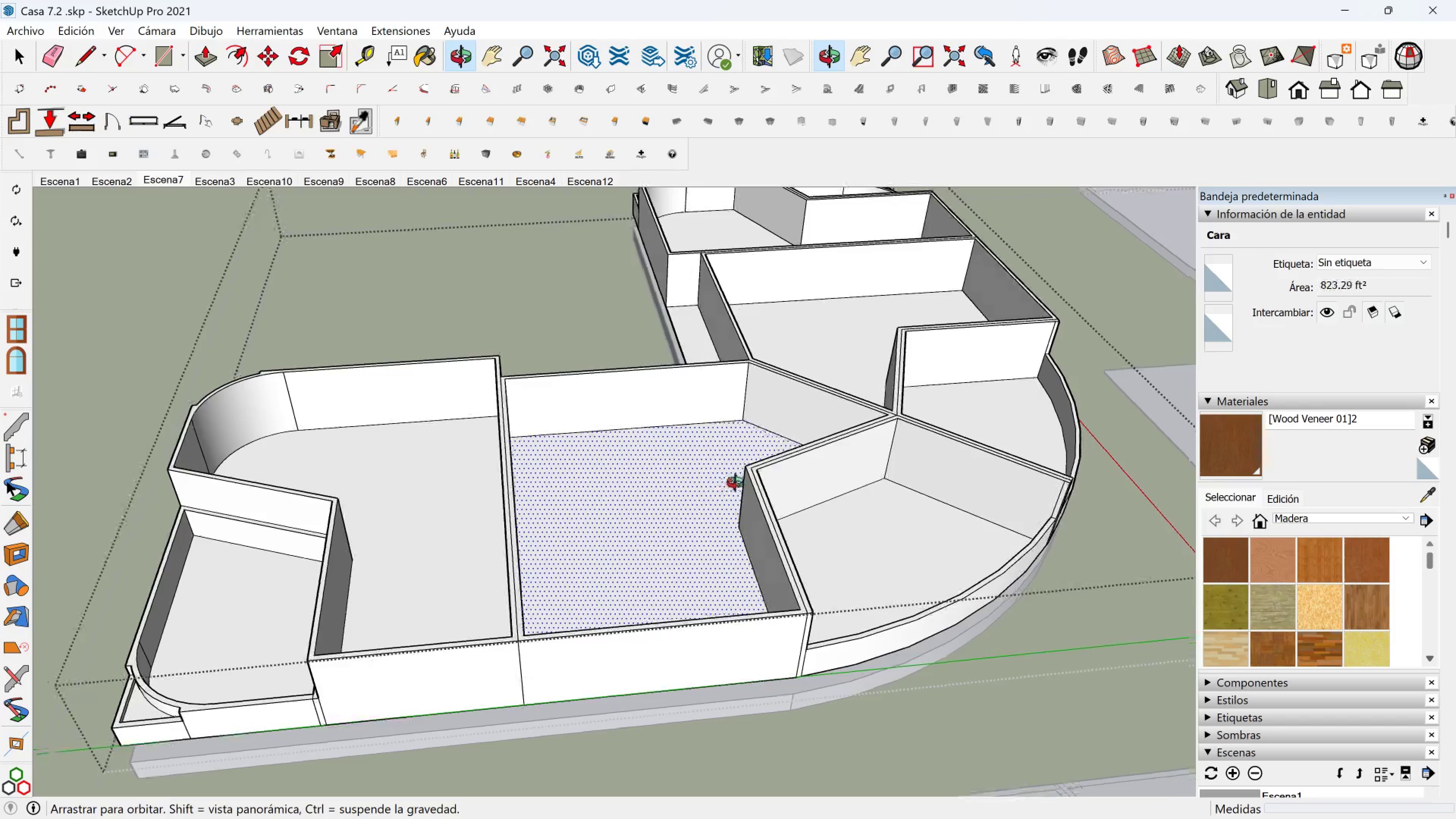 
key(Shift+ShiftLeft)
 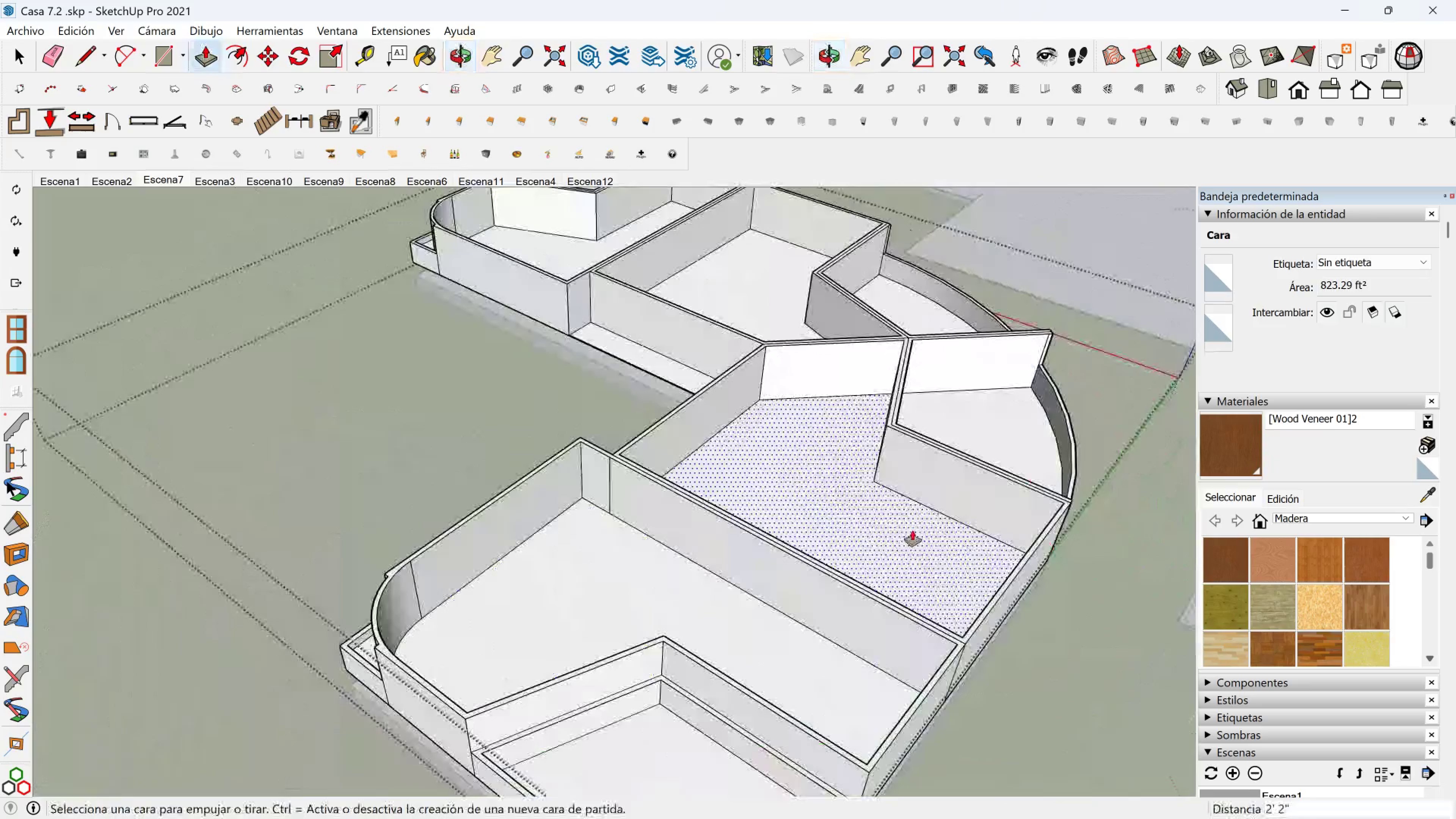 
scroll: coordinate [625, 525], scroll_direction: down, amount: 3.0
 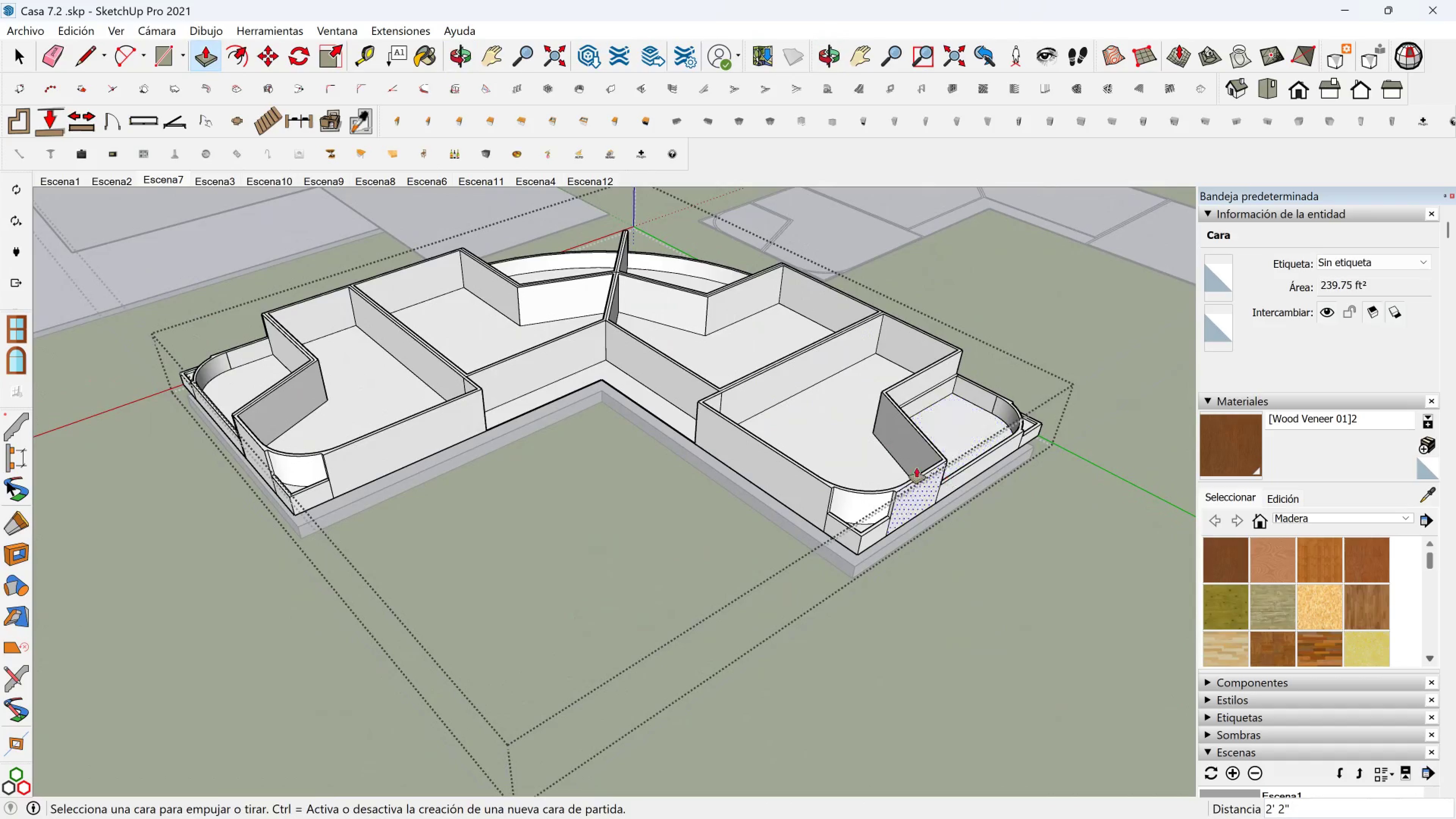 
key(Shift+ShiftLeft)
 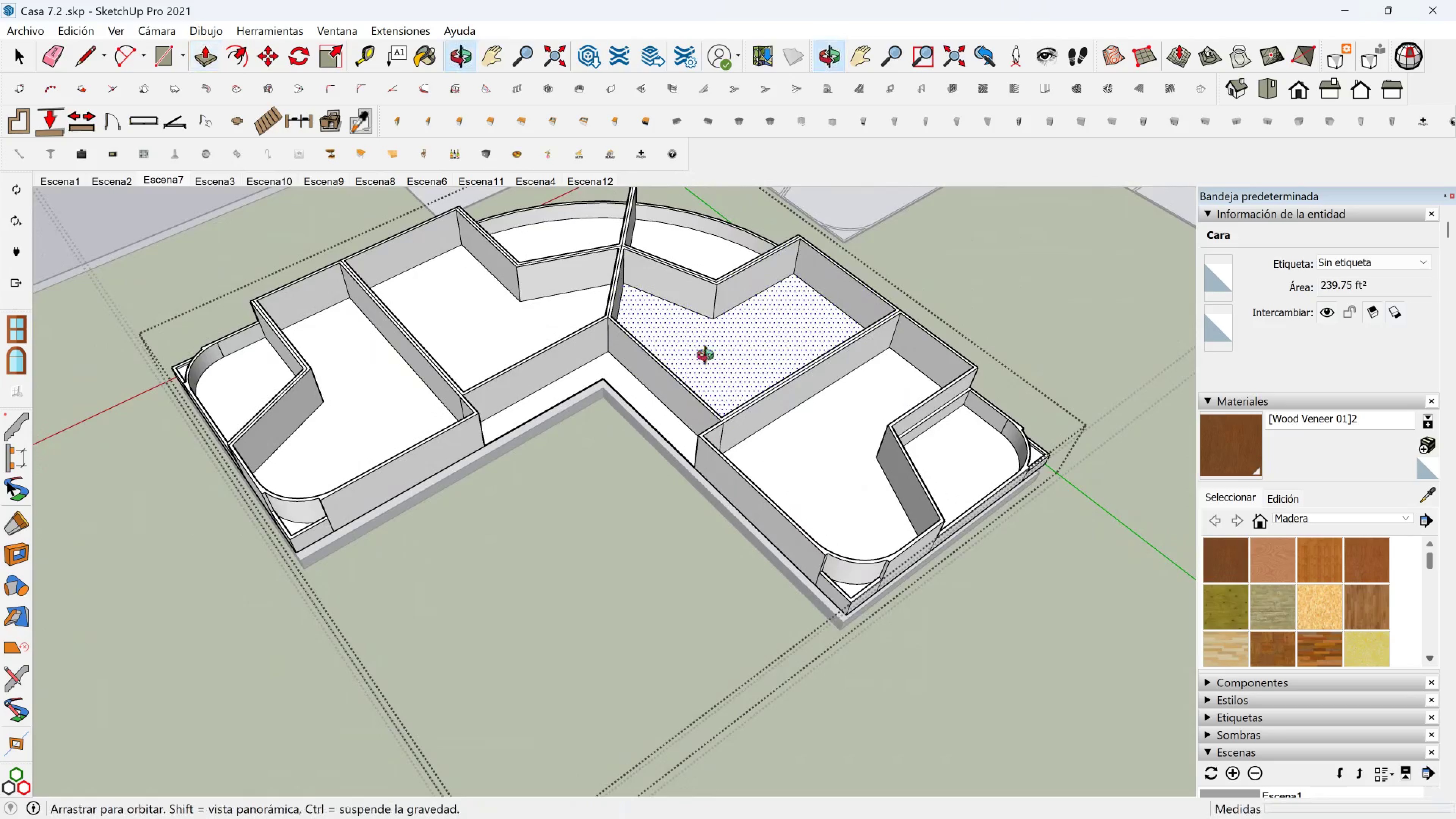 
hold_key(key=ShiftLeft, duration=0.3)
 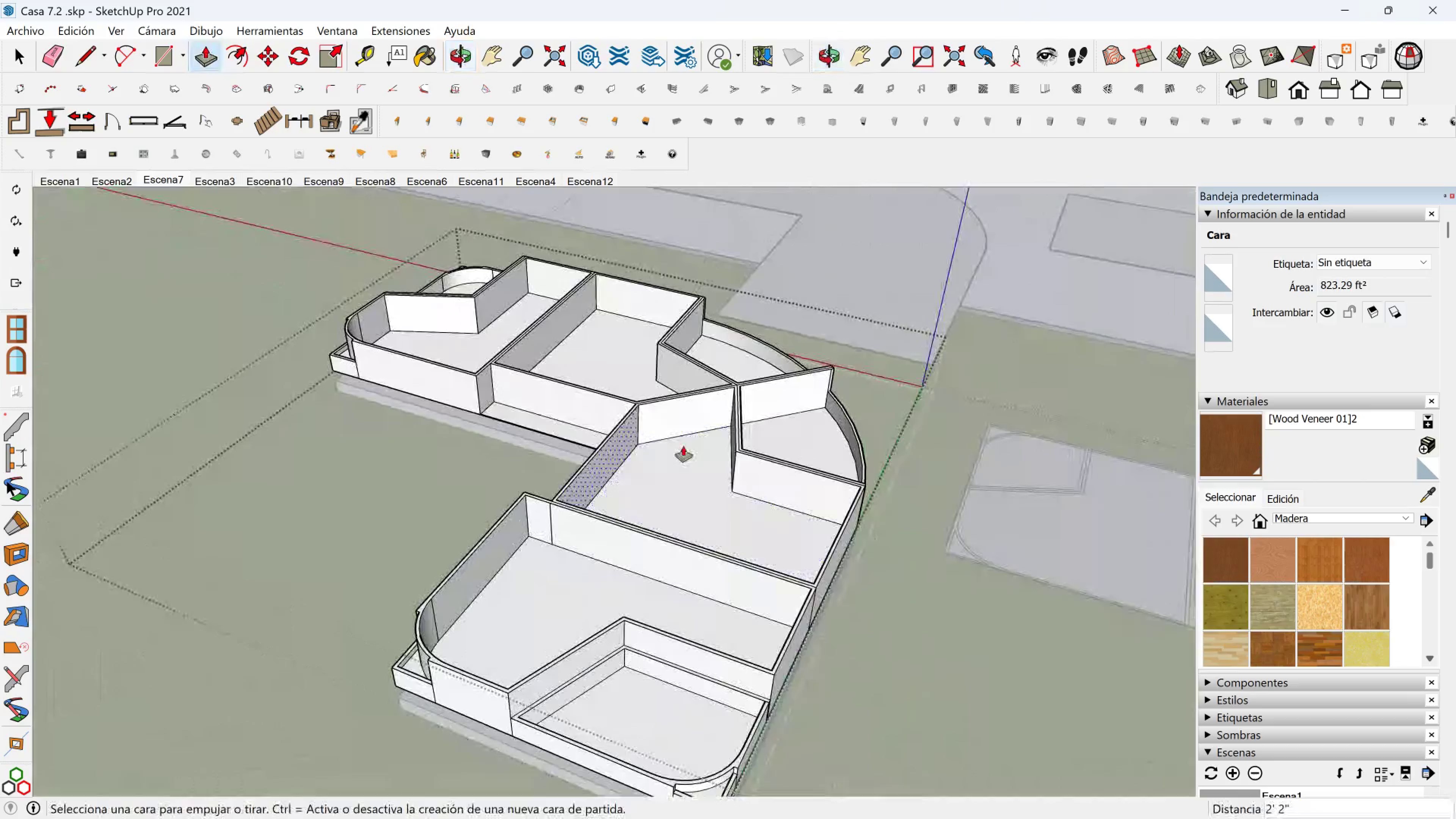 
scroll: coordinate [669, 515], scroll_direction: down, amount: 2.0
 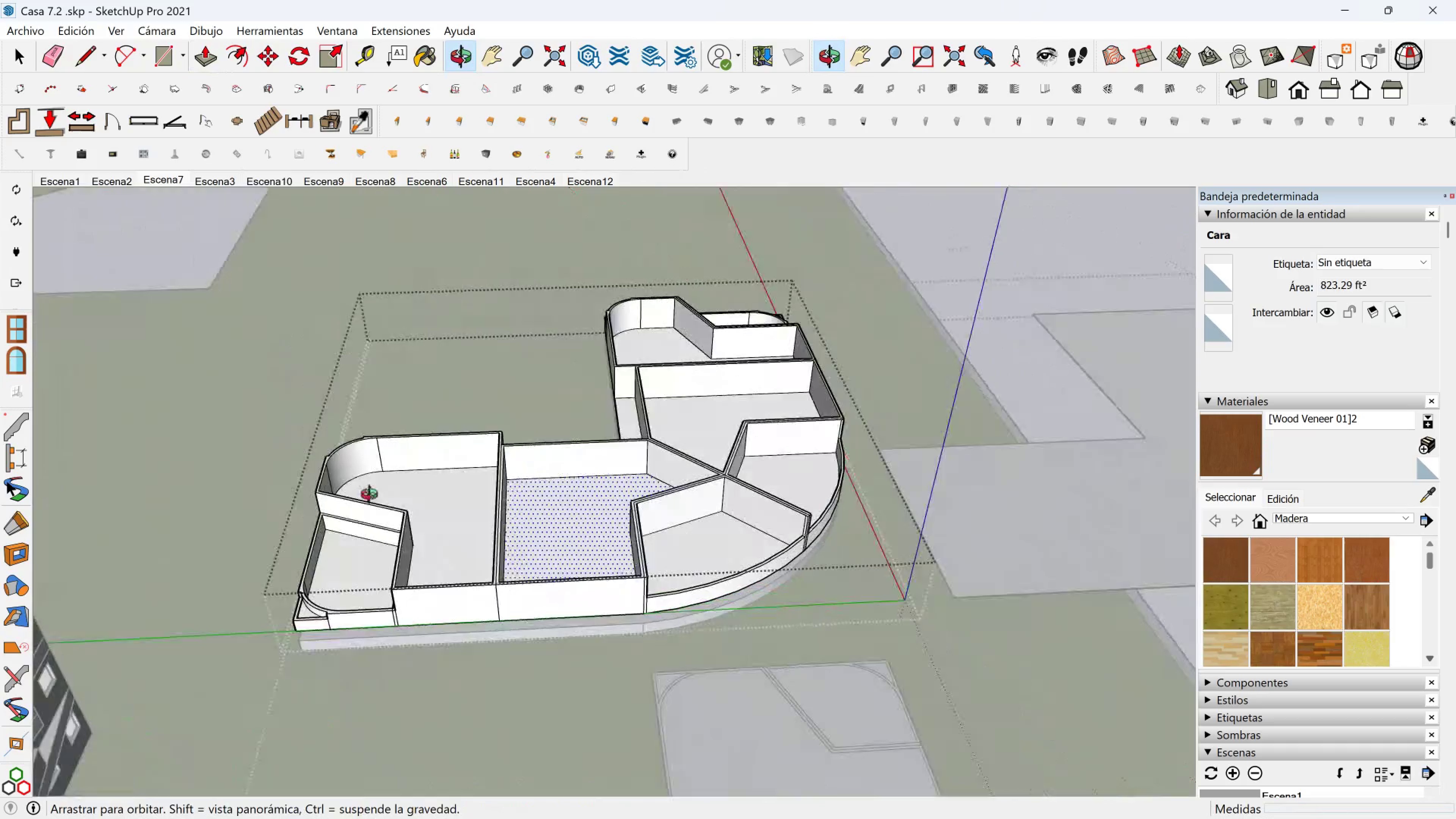 
scroll: coordinate [491, 564], scroll_direction: up, amount: 8.0
 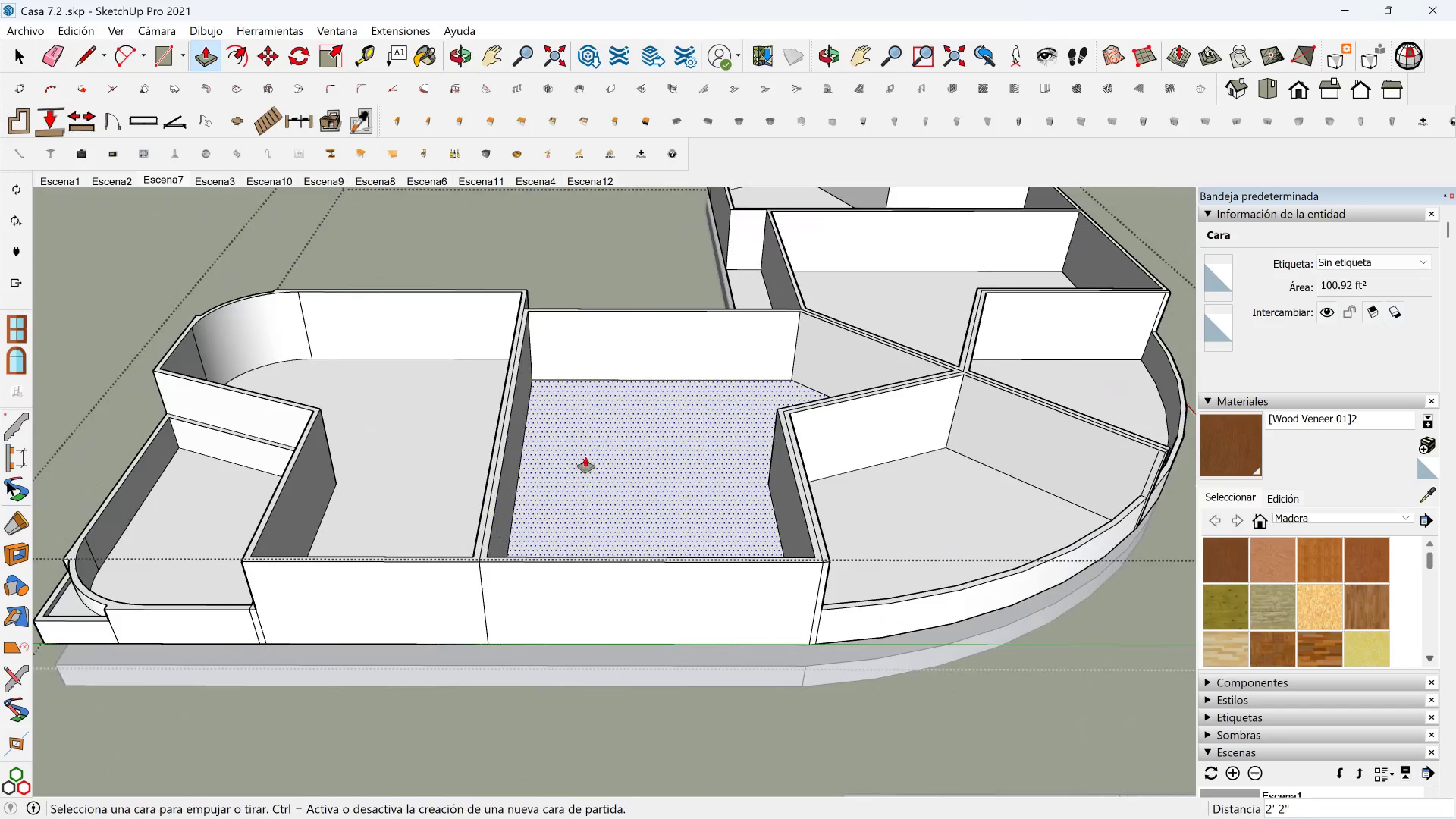 
key(Shift+ShiftLeft)
 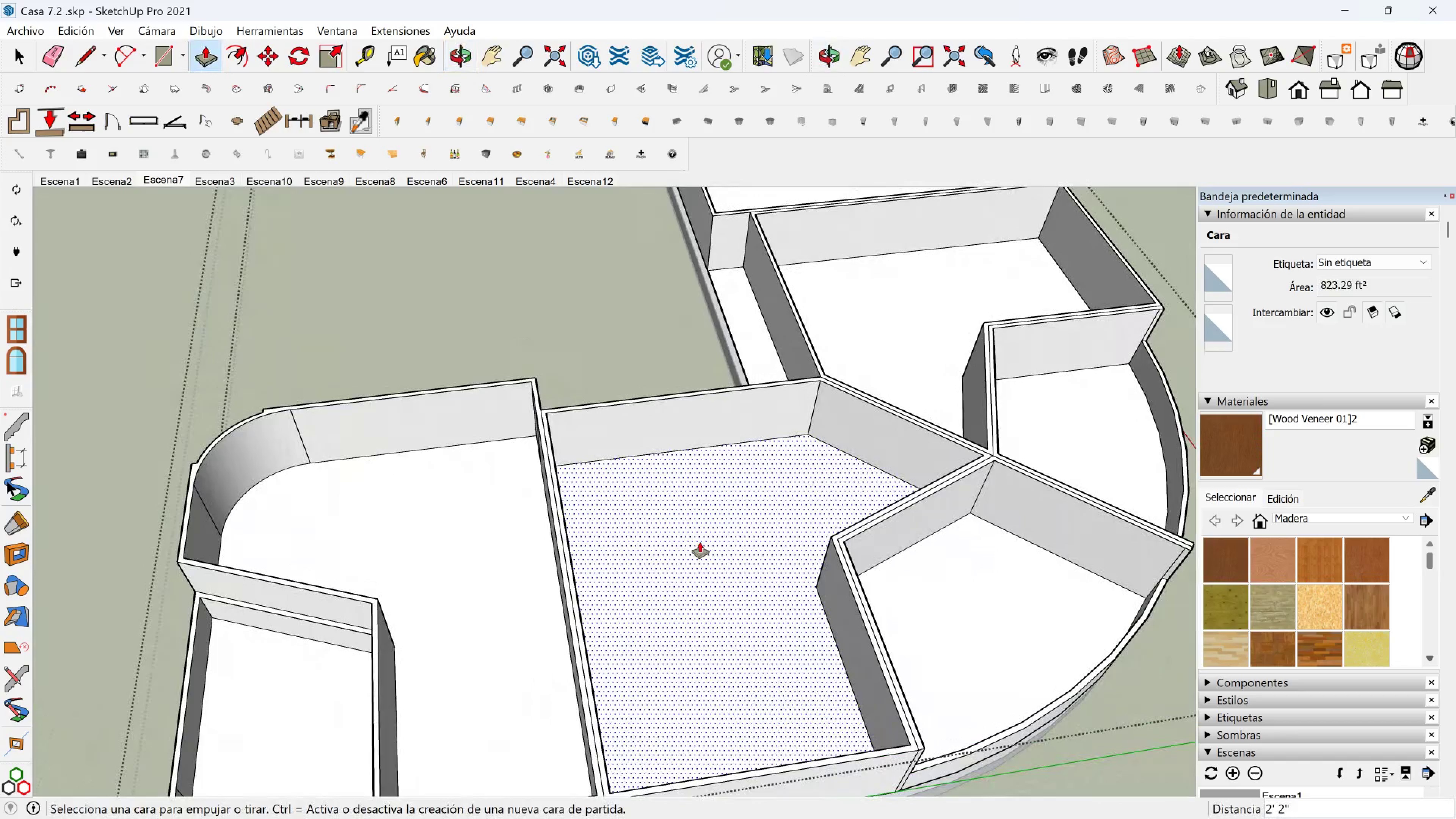 
scroll: coordinate [695, 536], scroll_direction: down, amount: 6.0
 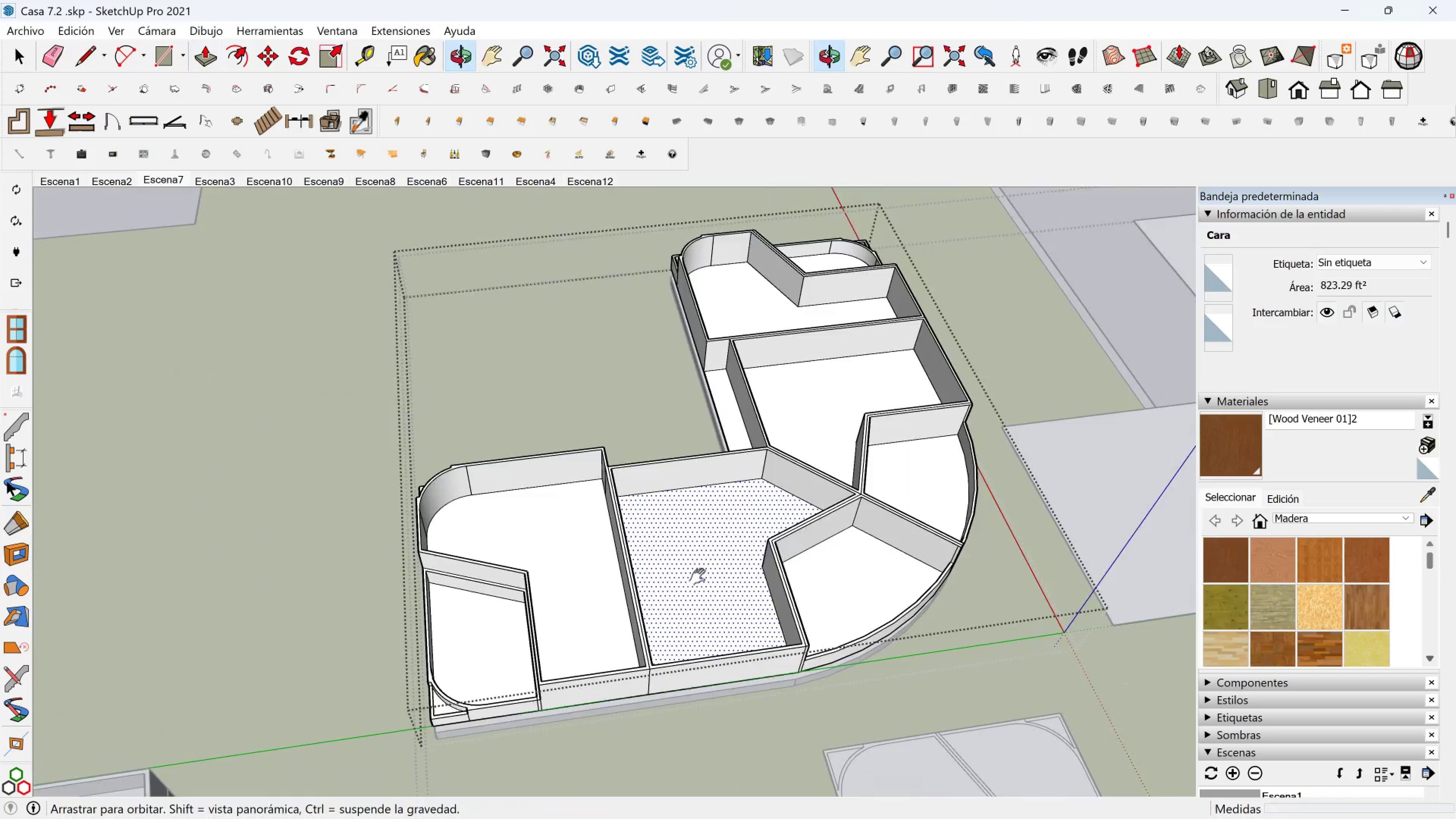 
key(Shift+ShiftLeft)
 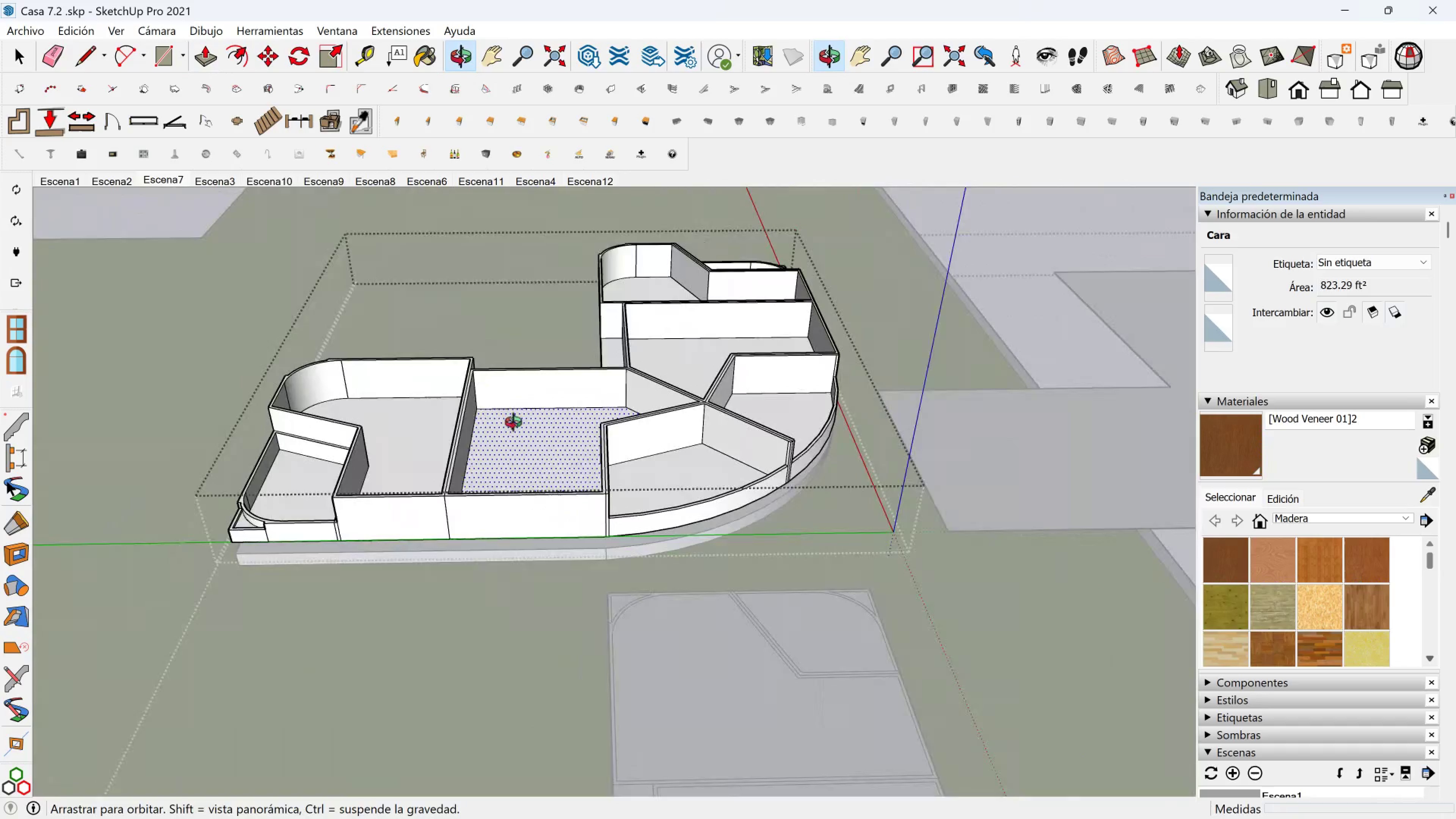 
scroll: coordinate [496, 428], scroll_direction: down, amount: 3.0
 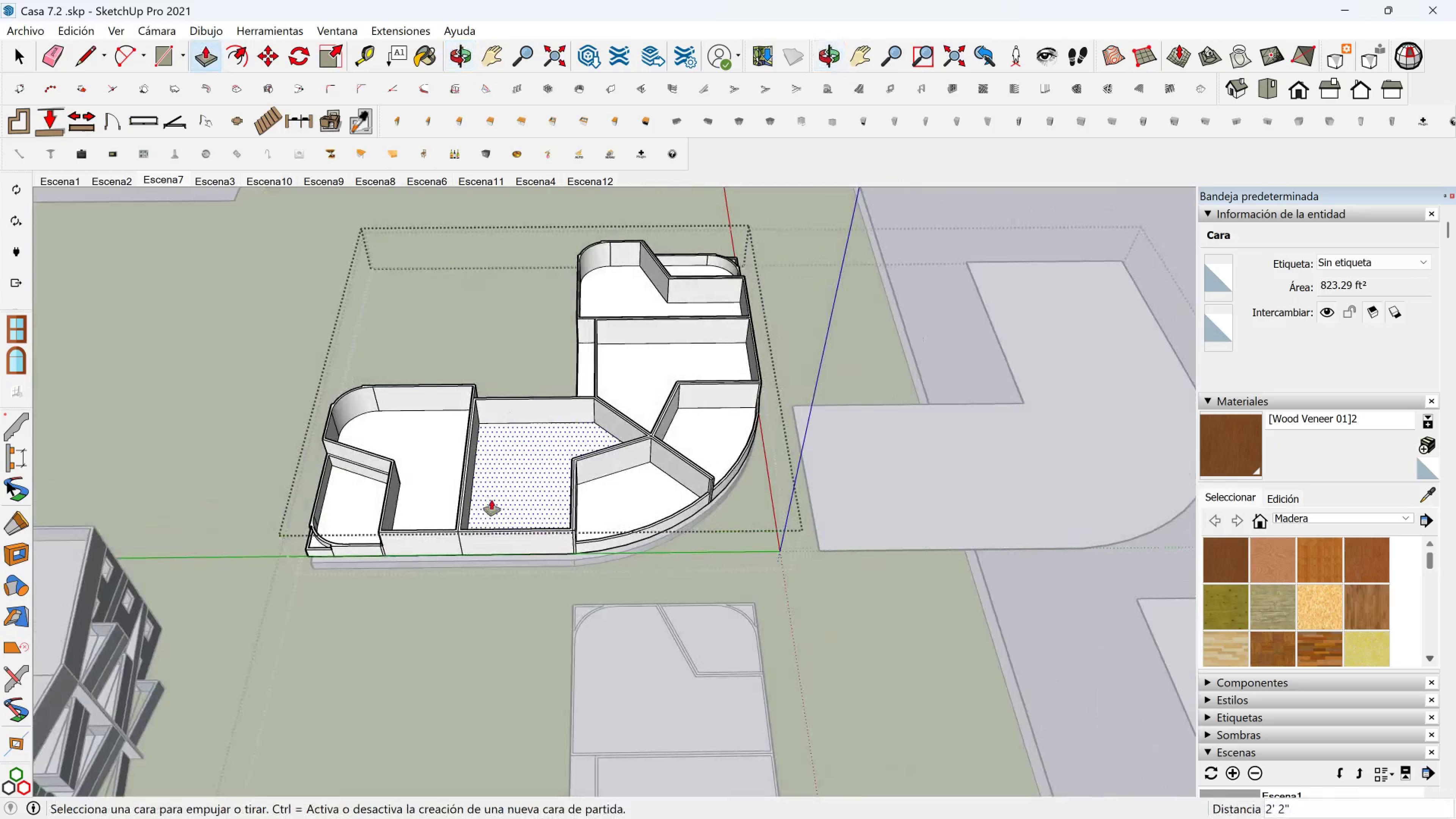 
scroll: coordinate [490, 488], scroll_direction: up, amount: 10.0
 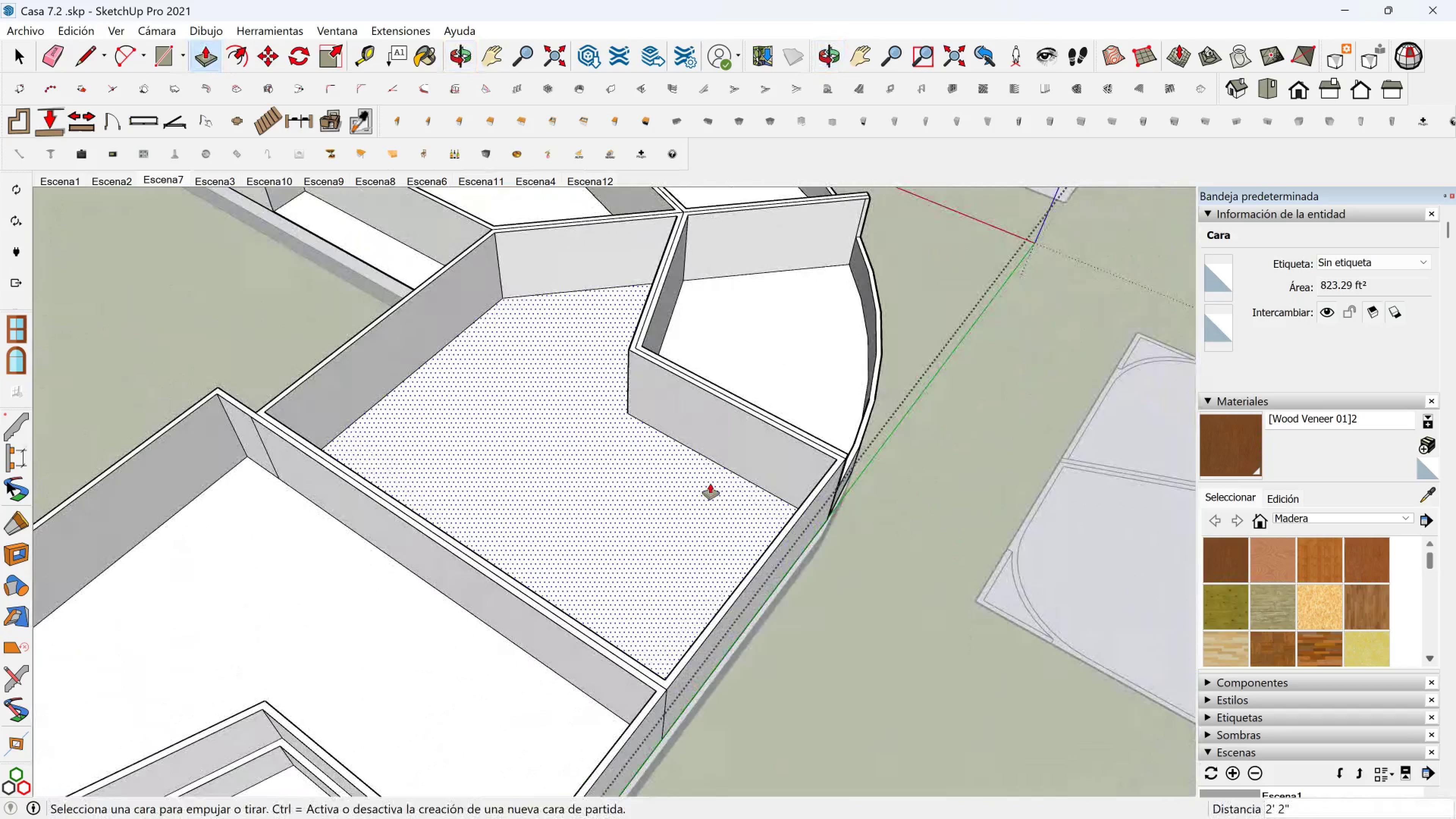 
scroll: coordinate [584, 463], scroll_direction: down, amount: 4.0
 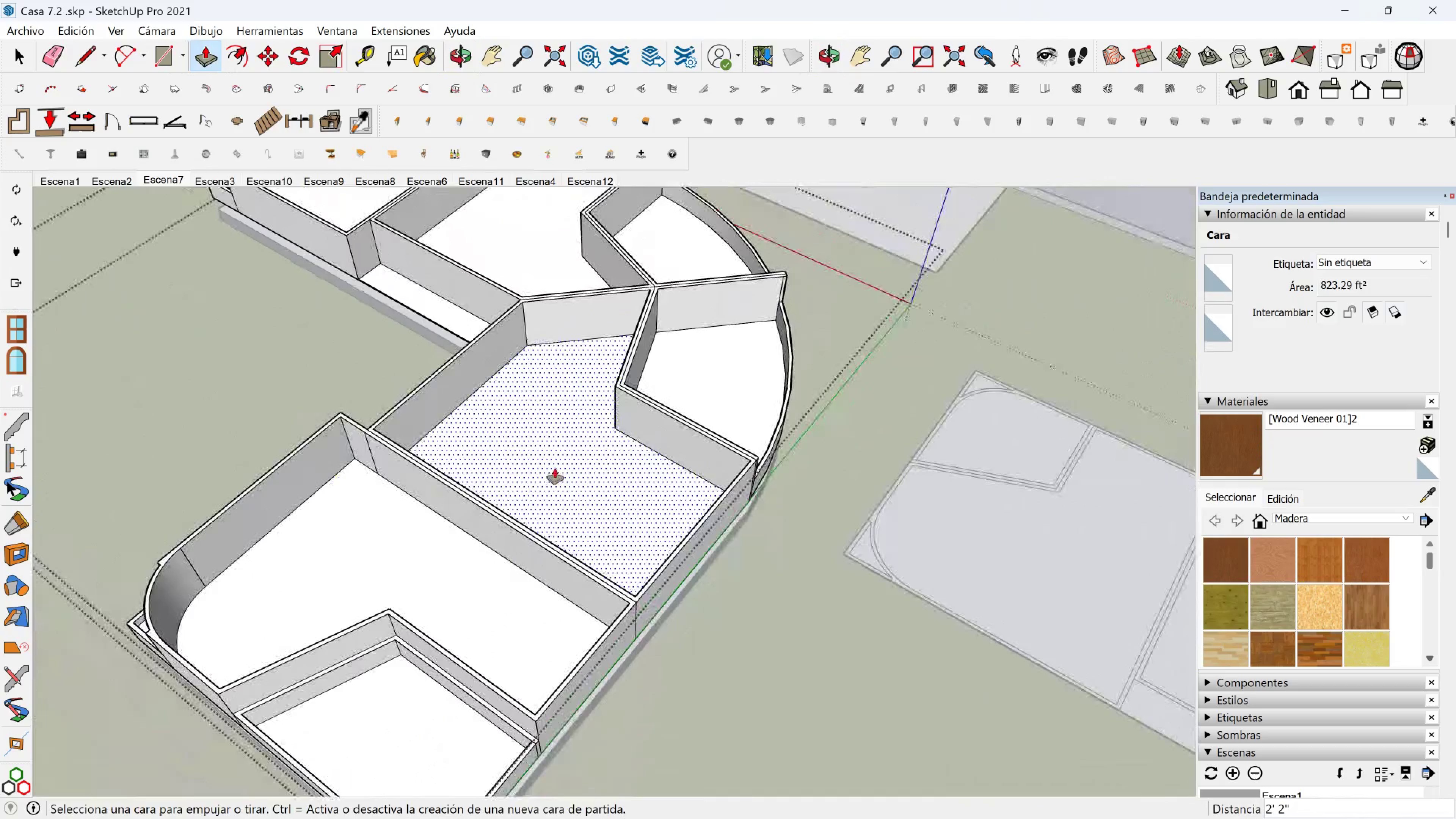 
hold_key(key=ShiftLeft, duration=0.32)
 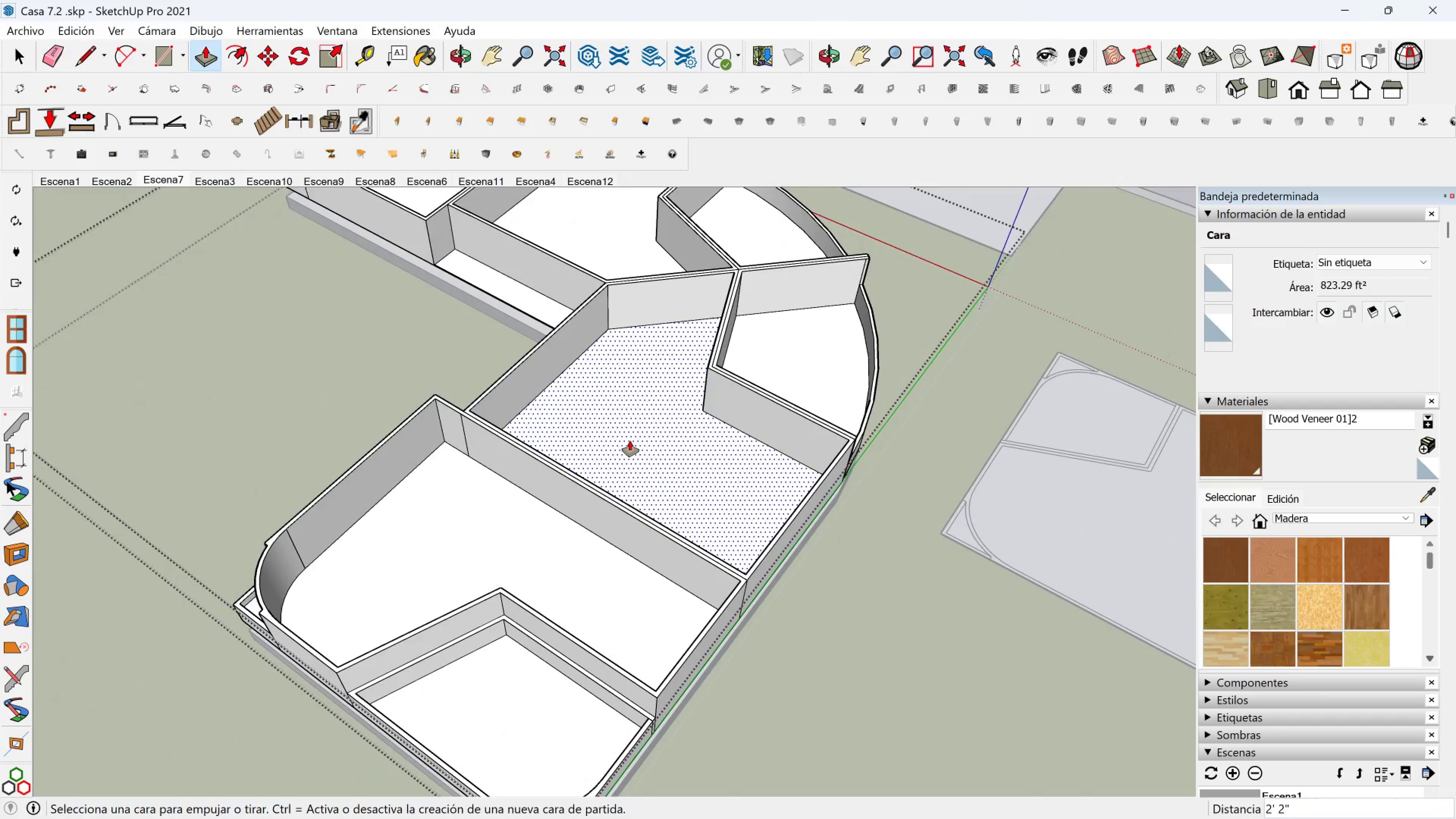 
scroll: coordinate [632, 433], scroll_direction: down, amount: 2.0
 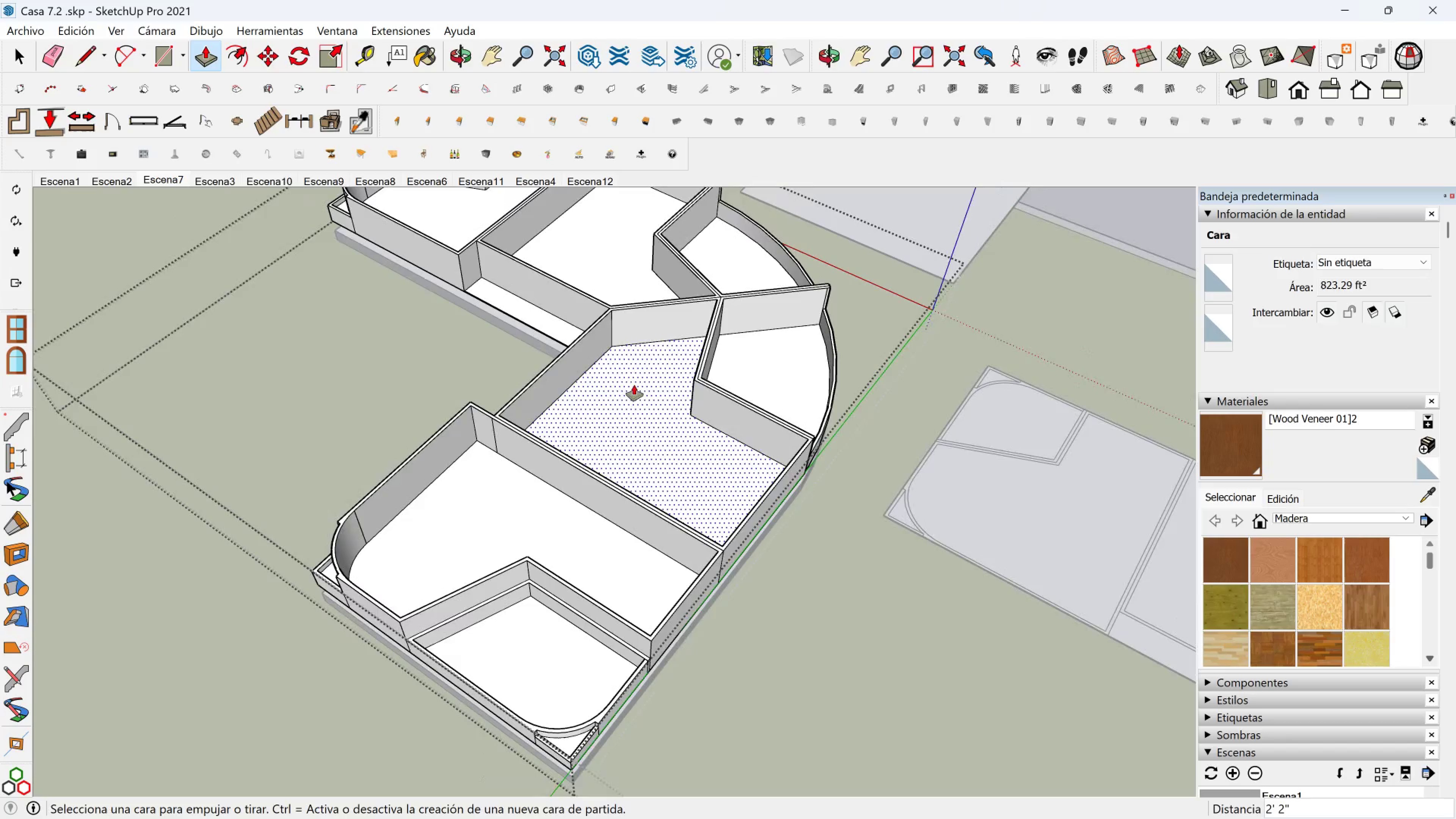 
key(Shift+ShiftLeft)
 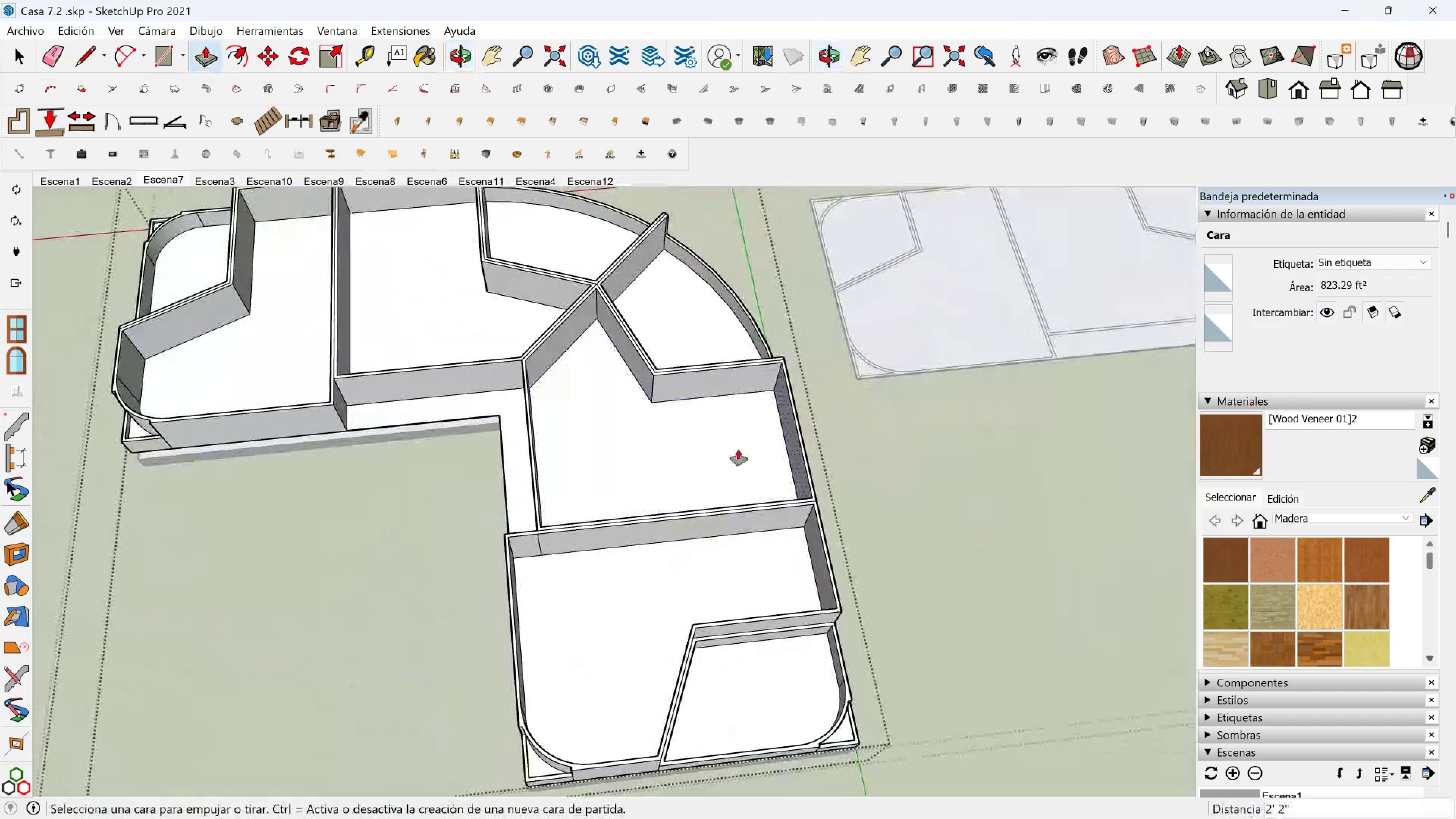 
scroll: coordinate [410, 361], scroll_direction: up, amount: 5.0
 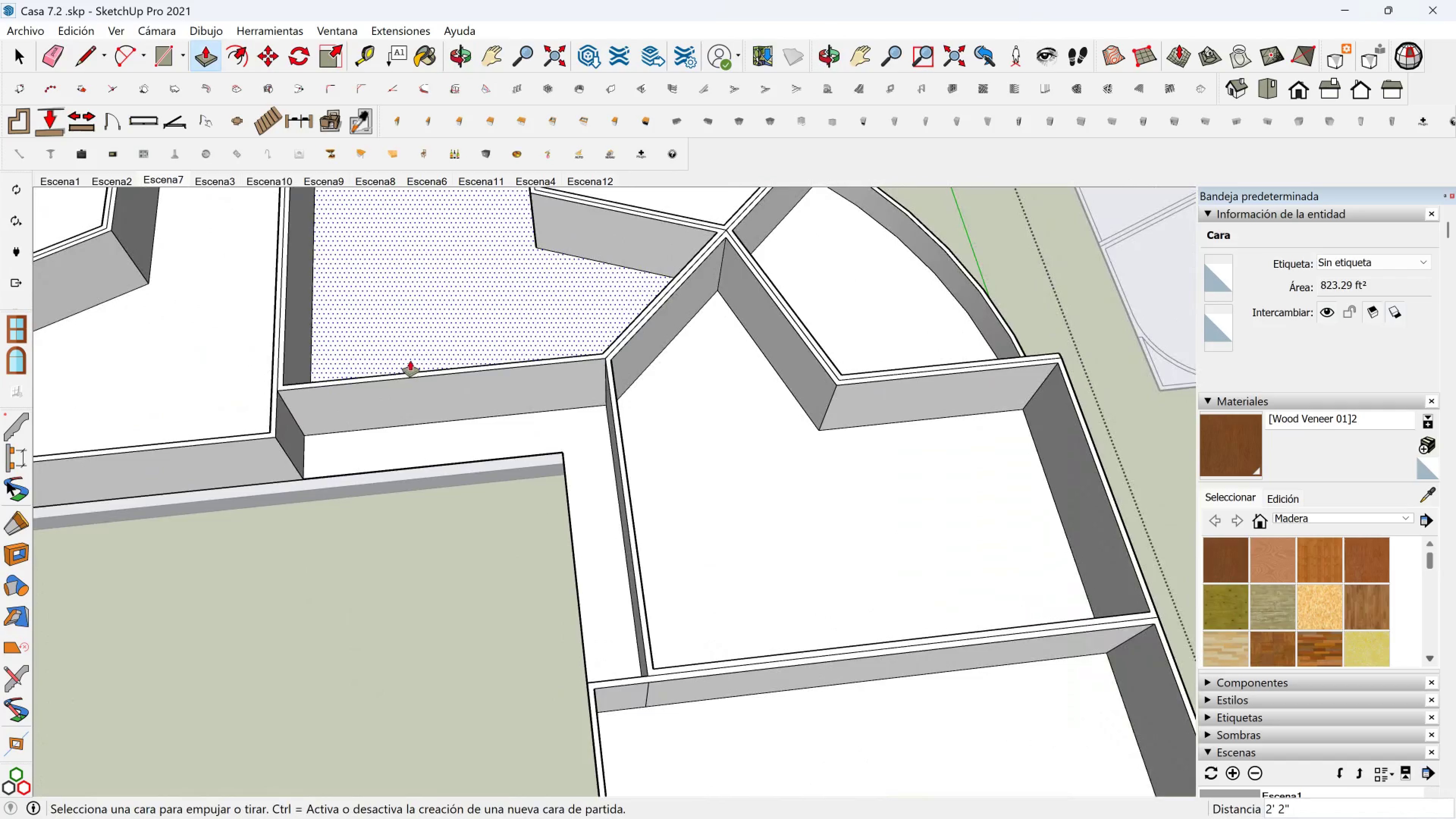 
key(Shift+ShiftLeft)
 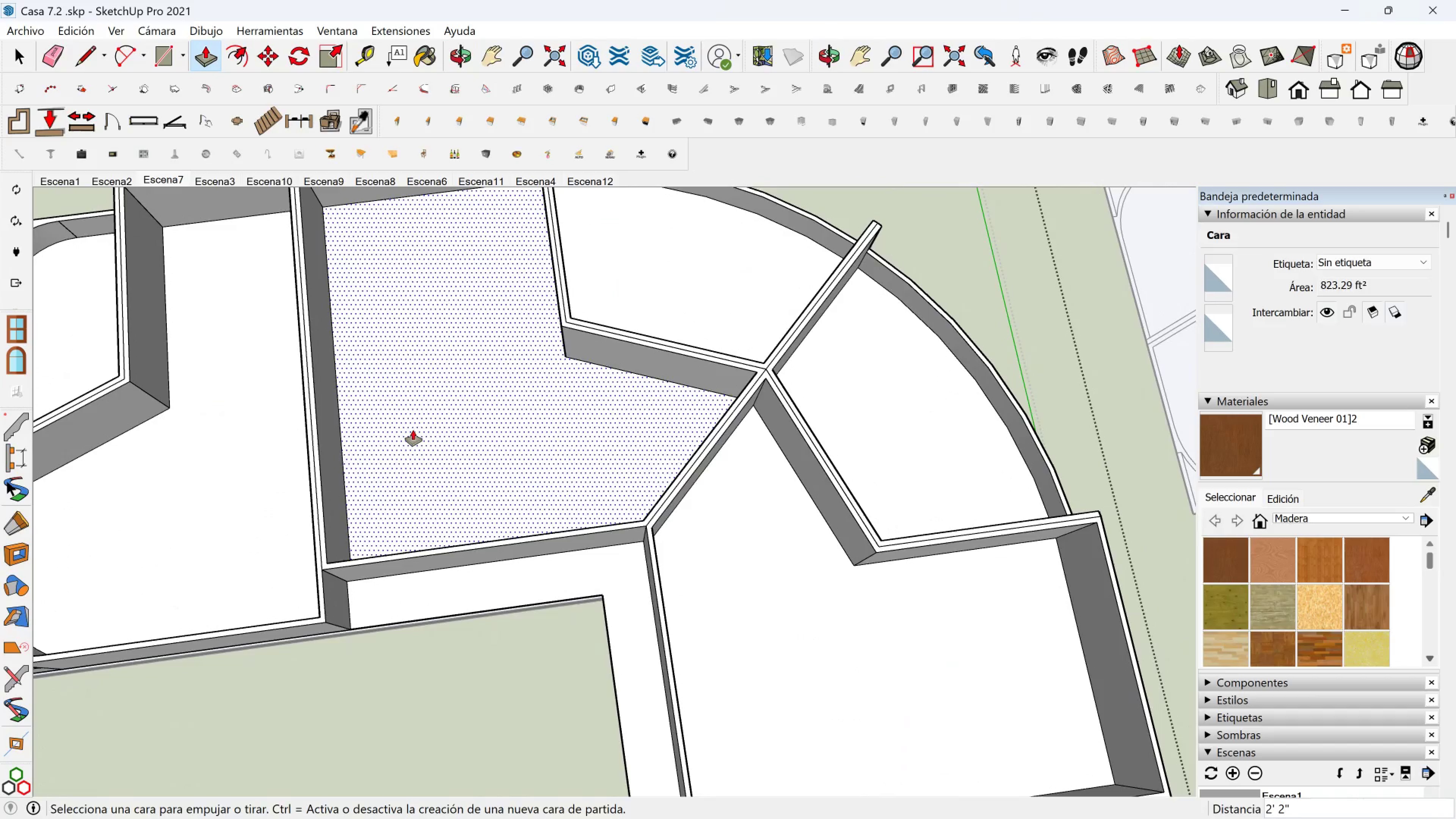 
scroll: coordinate [494, 513], scroll_direction: up, amount: 2.0
 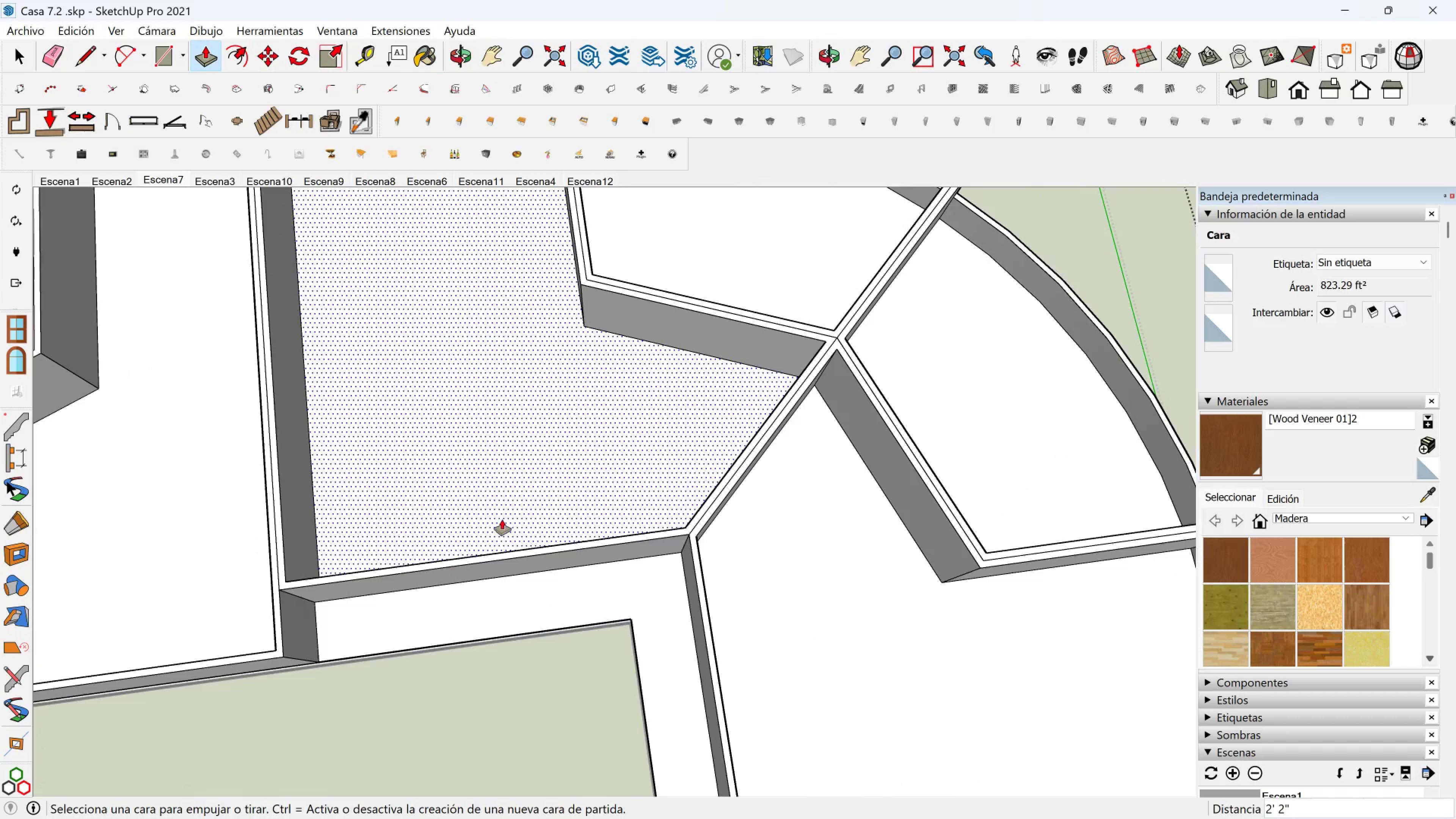 
key(Shift+ShiftLeft)
 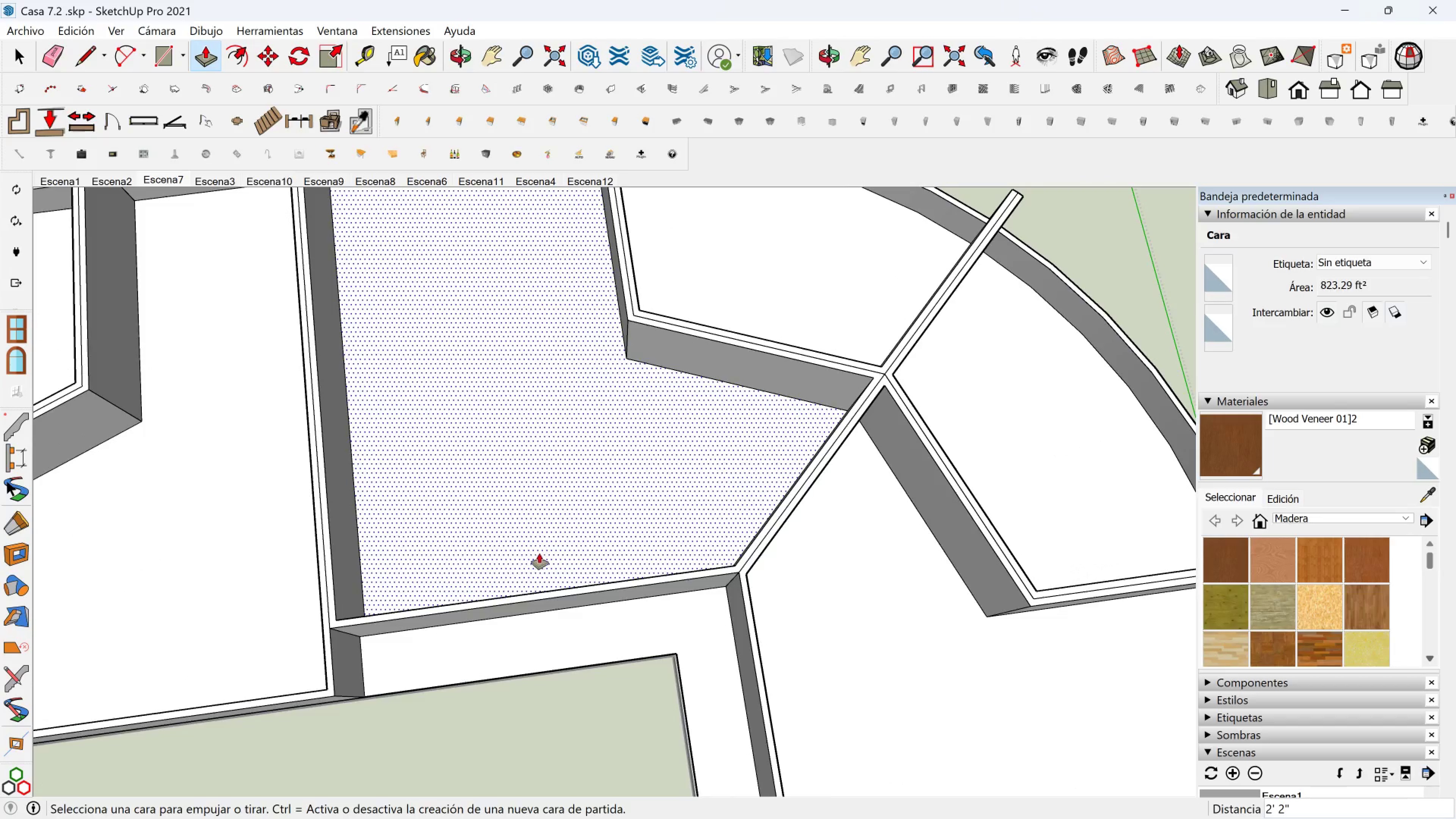 
hold_key(key=ShiftLeft, duration=0.3)
 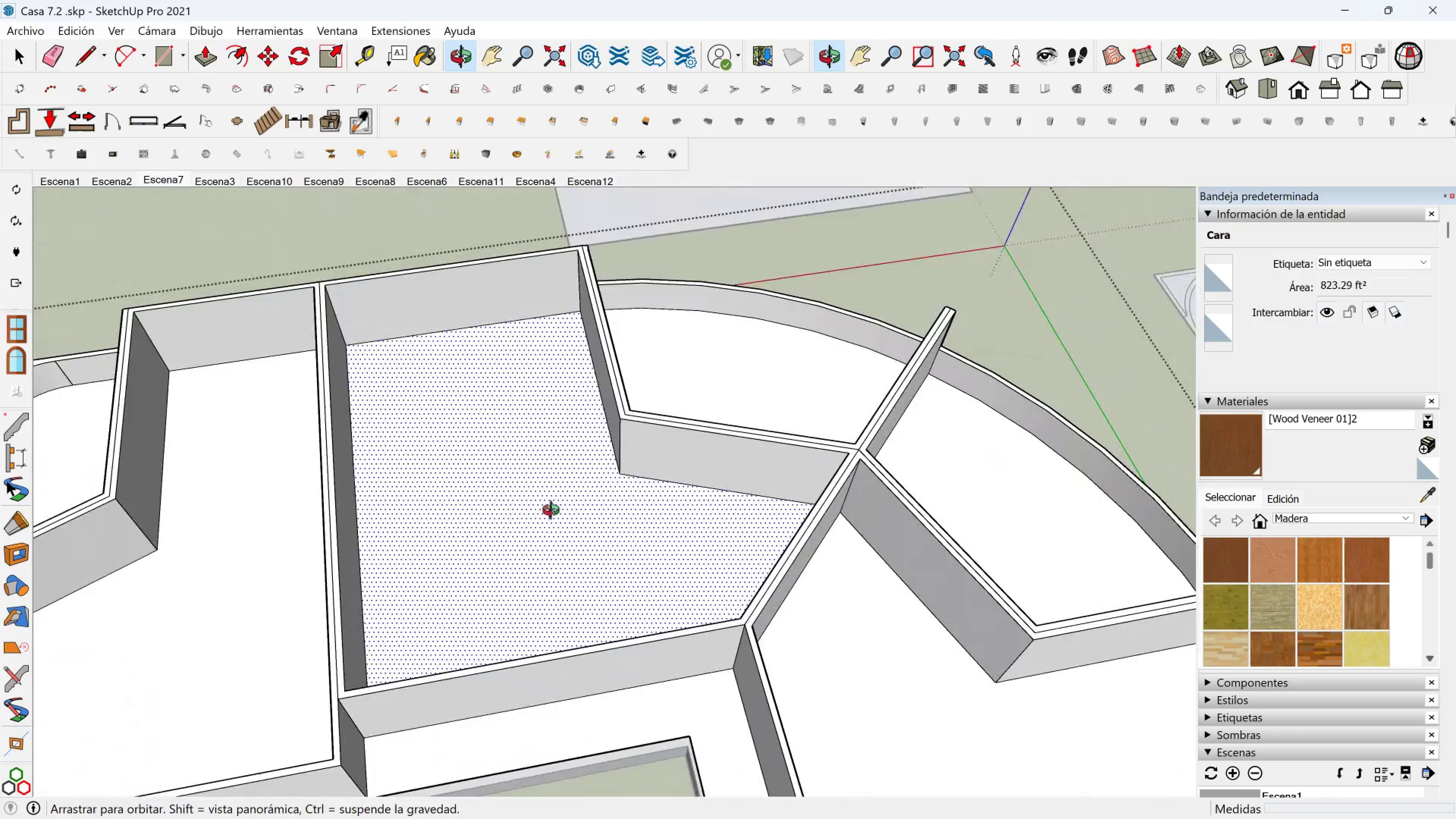 
scroll: coordinate [591, 502], scroll_direction: down, amount: 1.0
 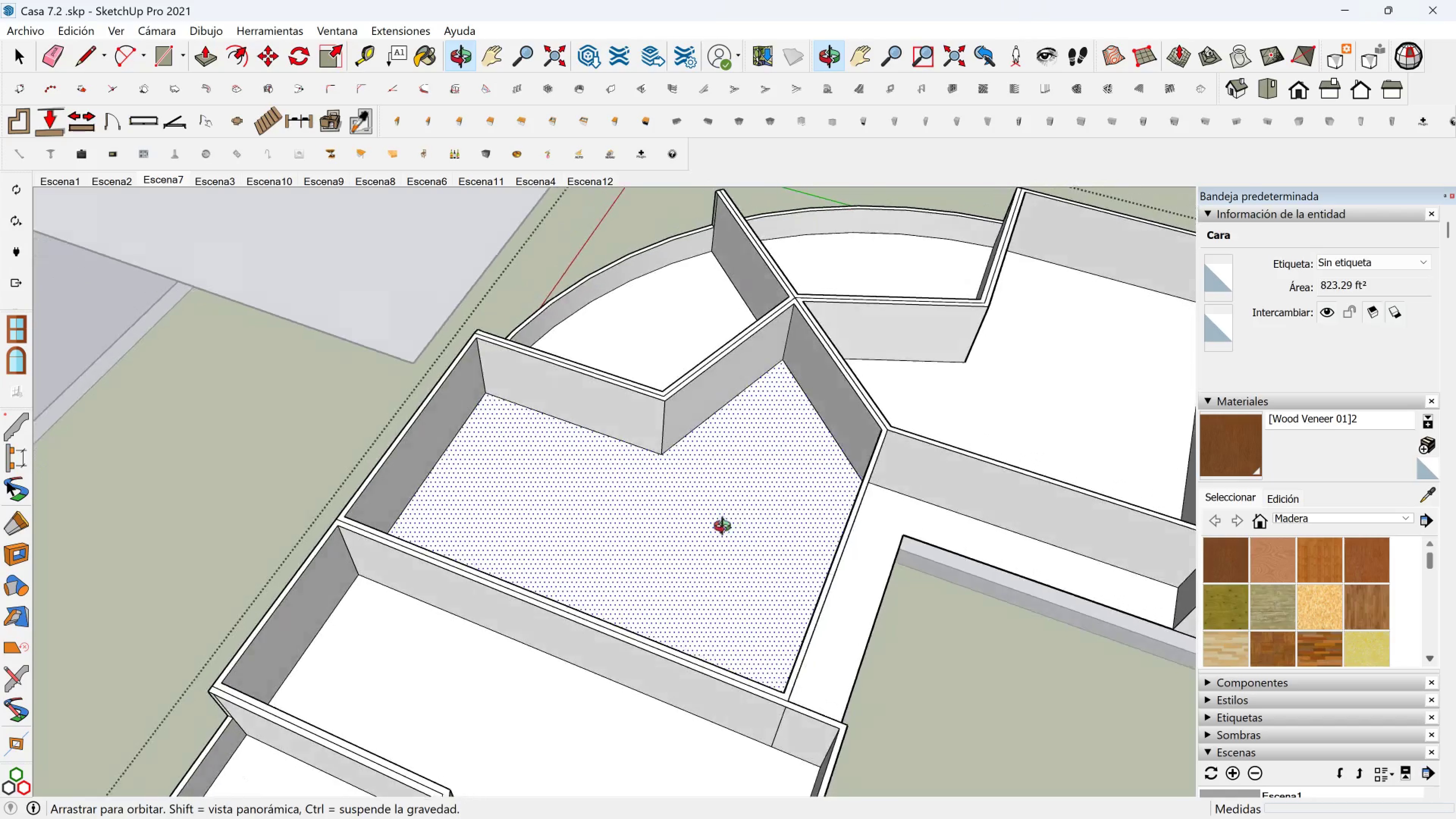 
hold_key(key=ShiftLeft, duration=0.33)
 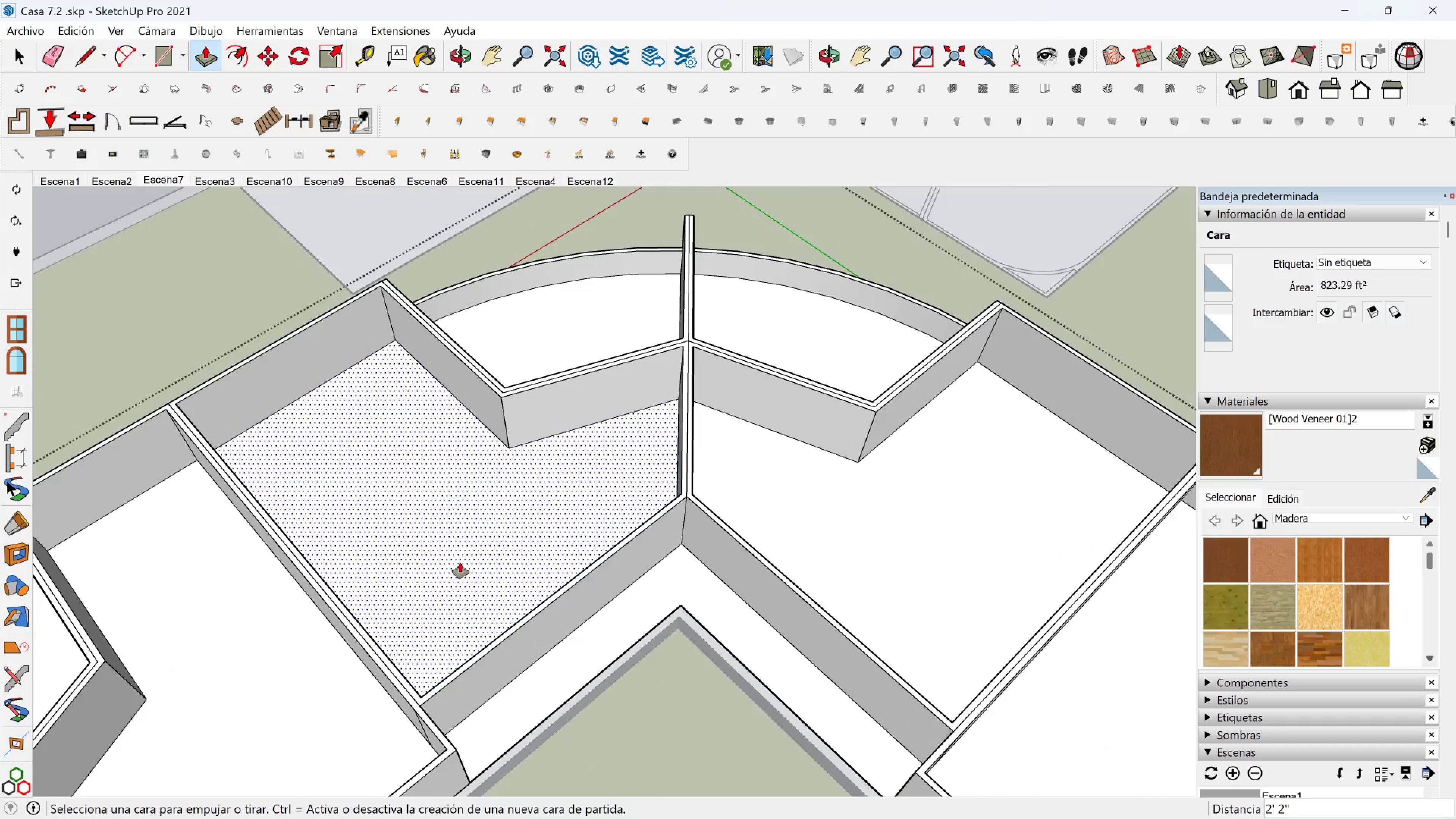 
scroll: coordinate [381, 523], scroll_direction: up, amount: 1.0
 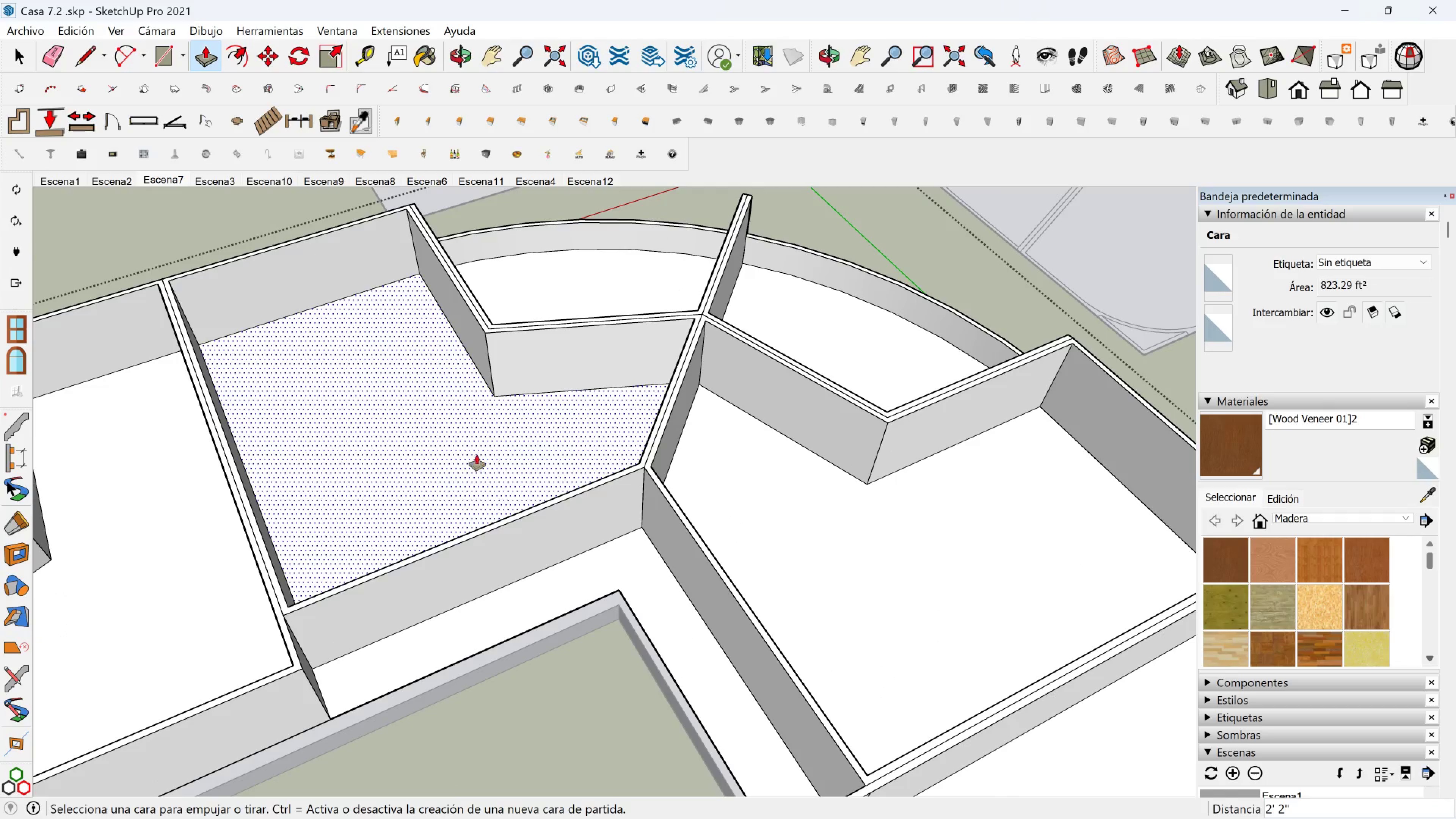 
key(Shift+ShiftLeft)
 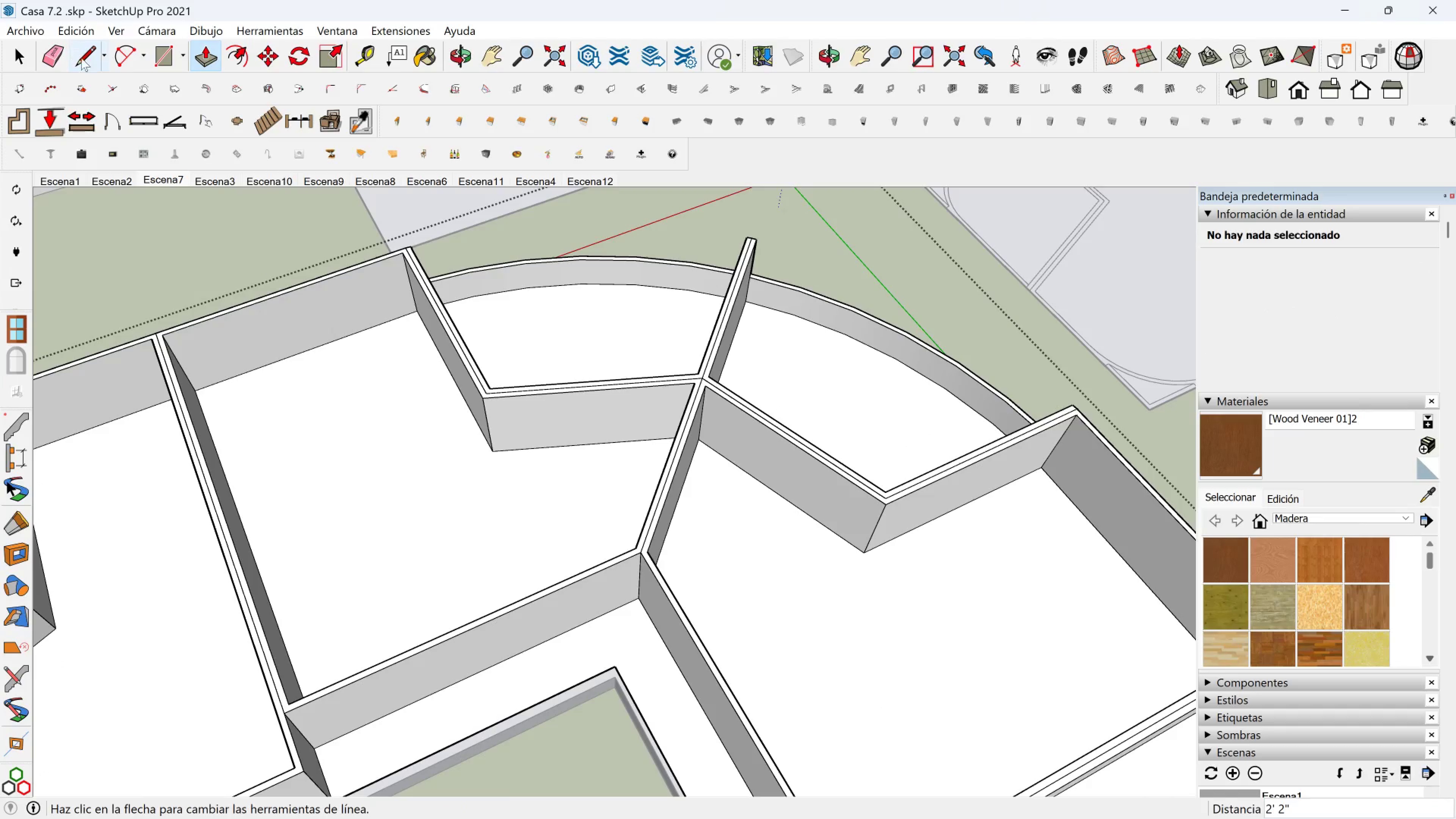 
key(Shift+ShiftLeft)
 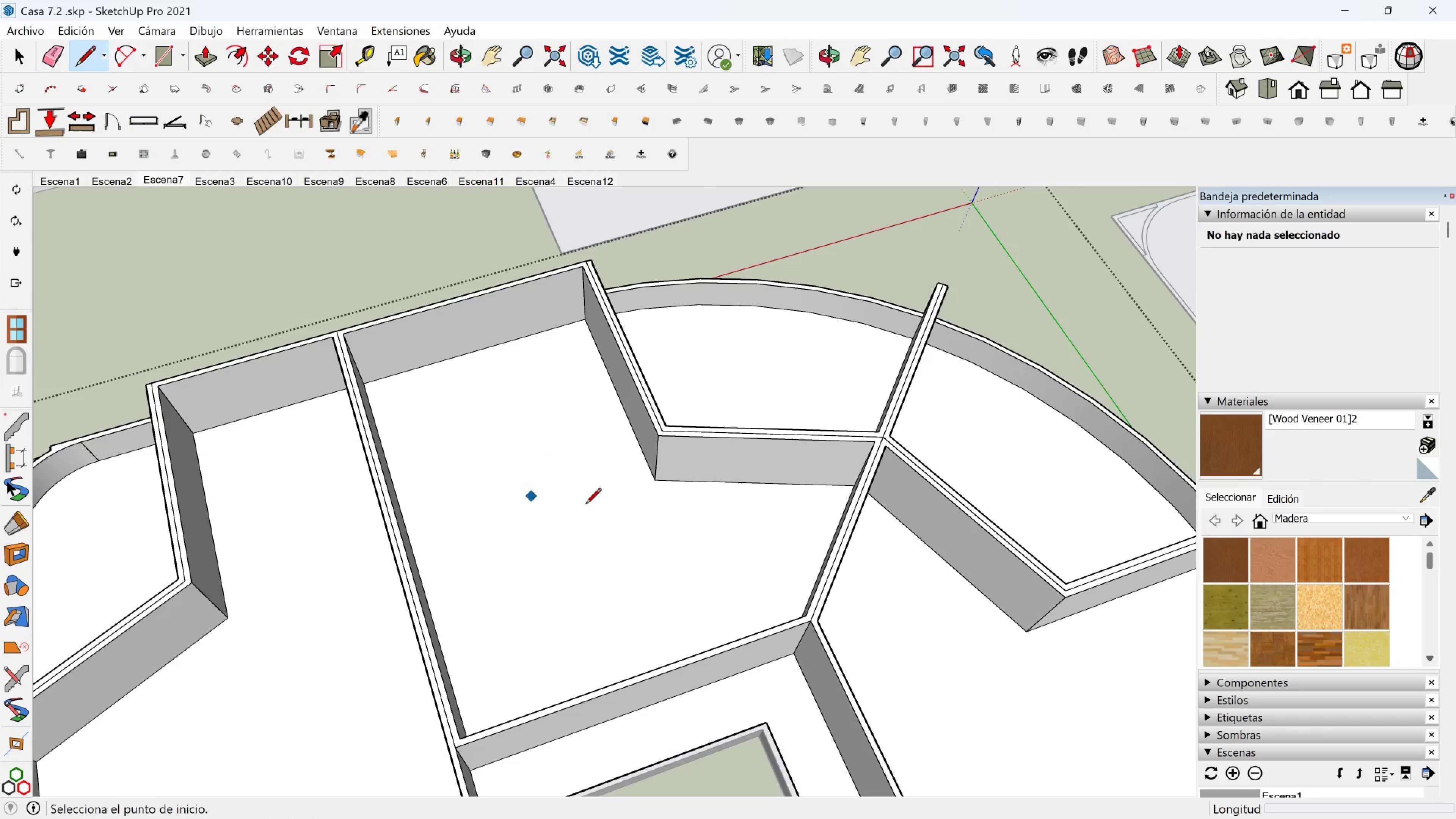 
scroll: coordinate [665, 480], scroll_direction: up, amount: 4.0
 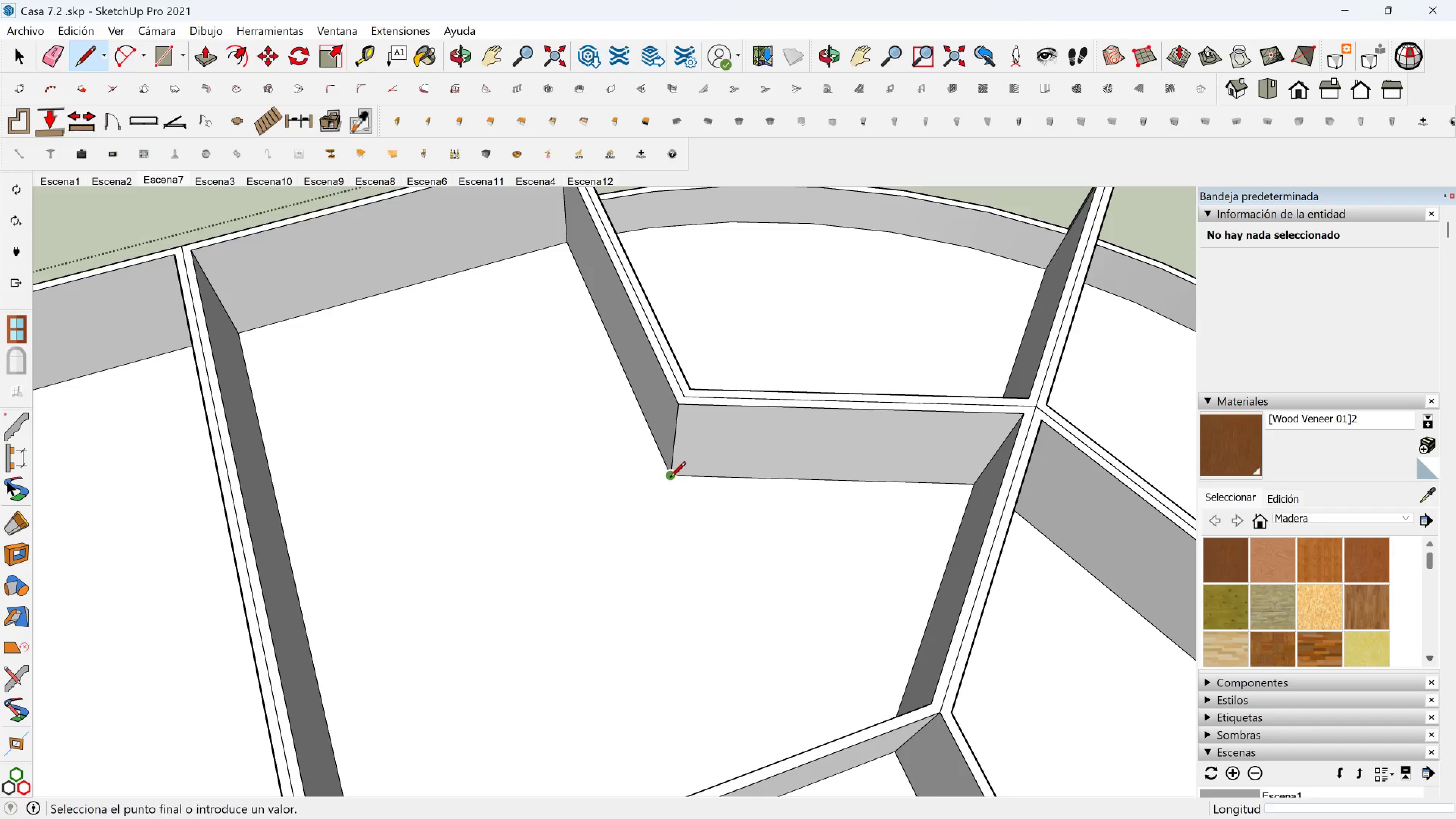 
left_click([670, 479])
 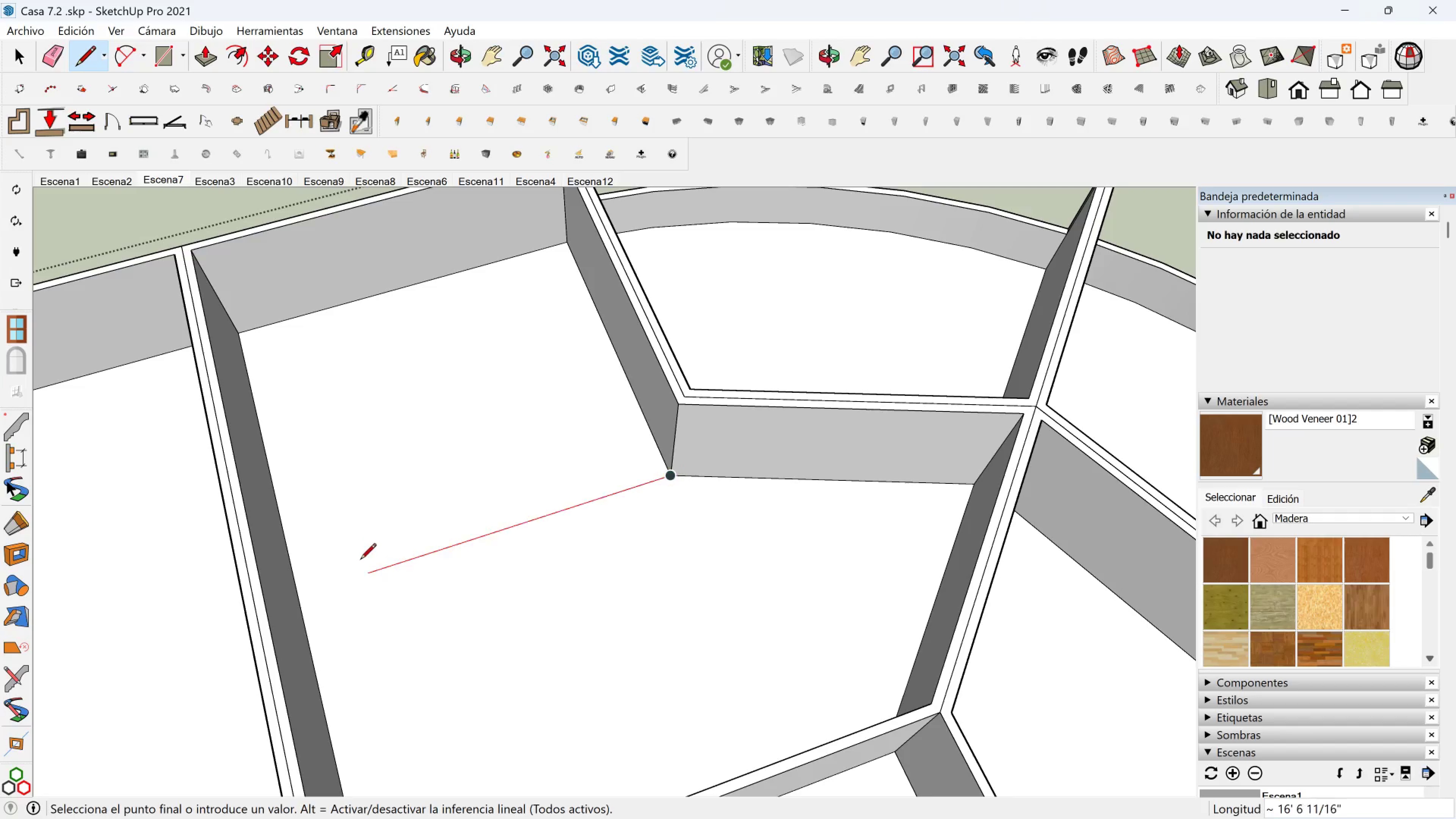 
hold_key(key=ShiftLeft, duration=1.53)
 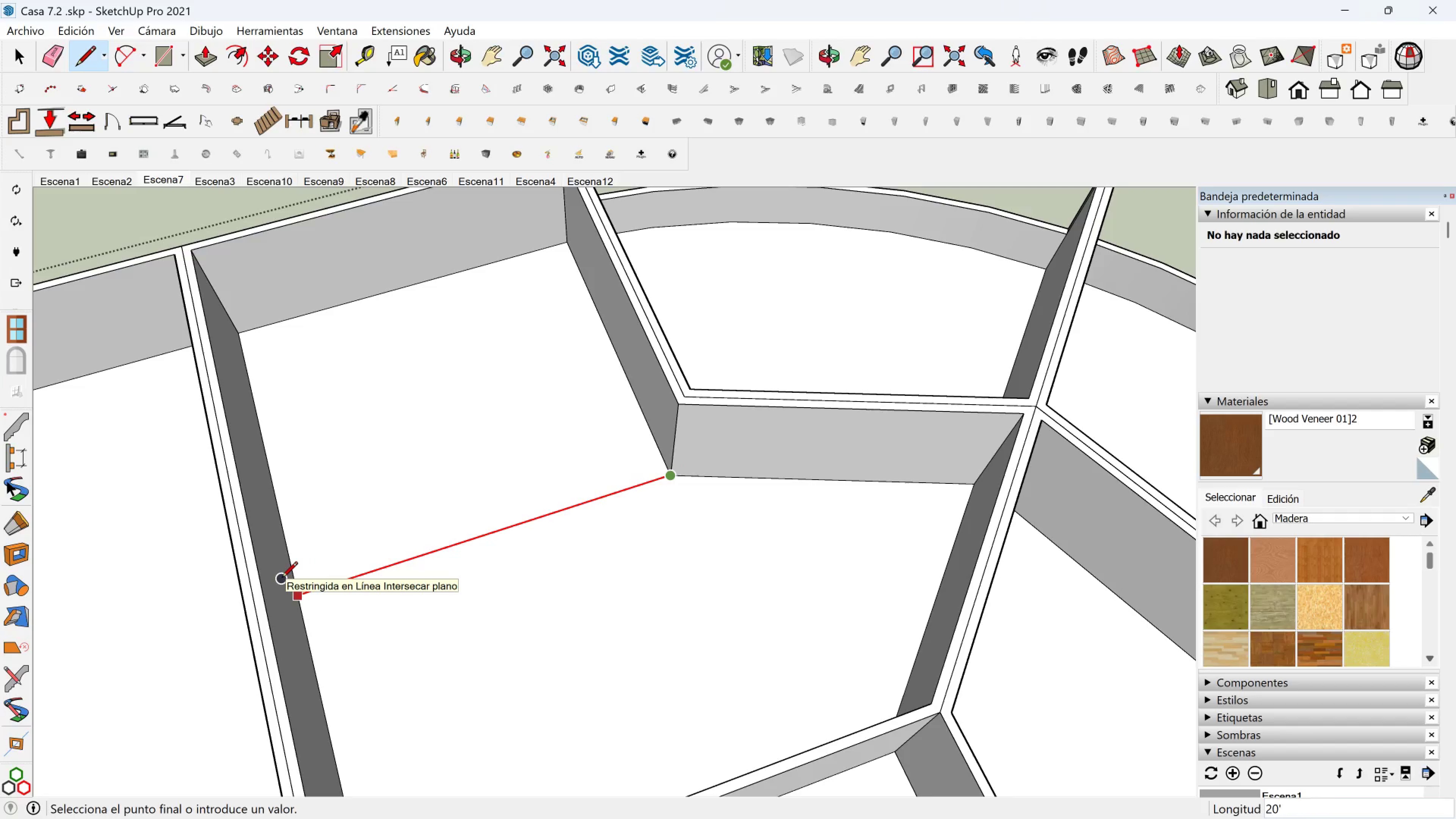 
hold_key(key=ShiftLeft, duration=1.16)
left_click([282, 579])
 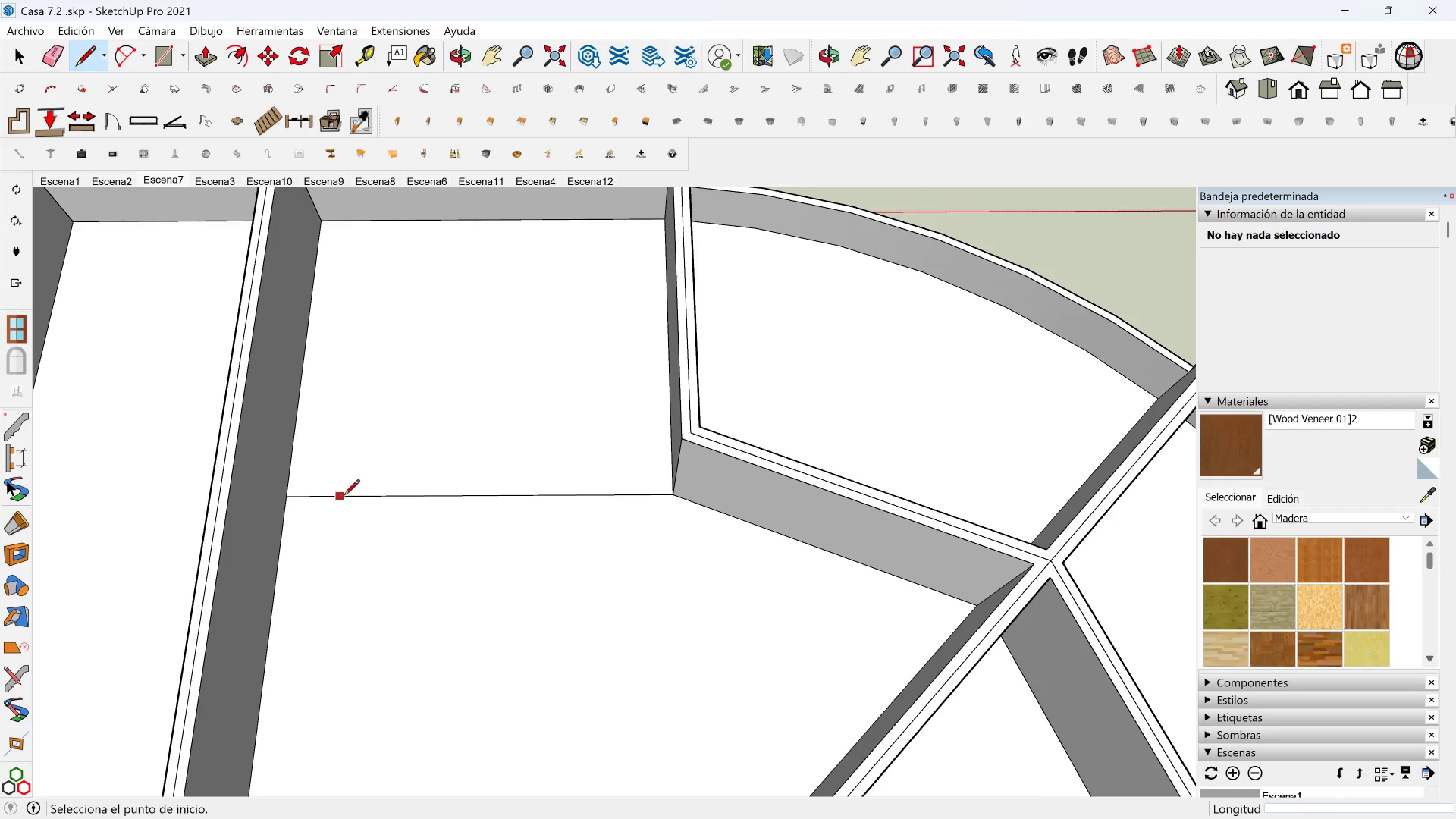 
hold_key(key=ShiftLeft, duration=0.33)
 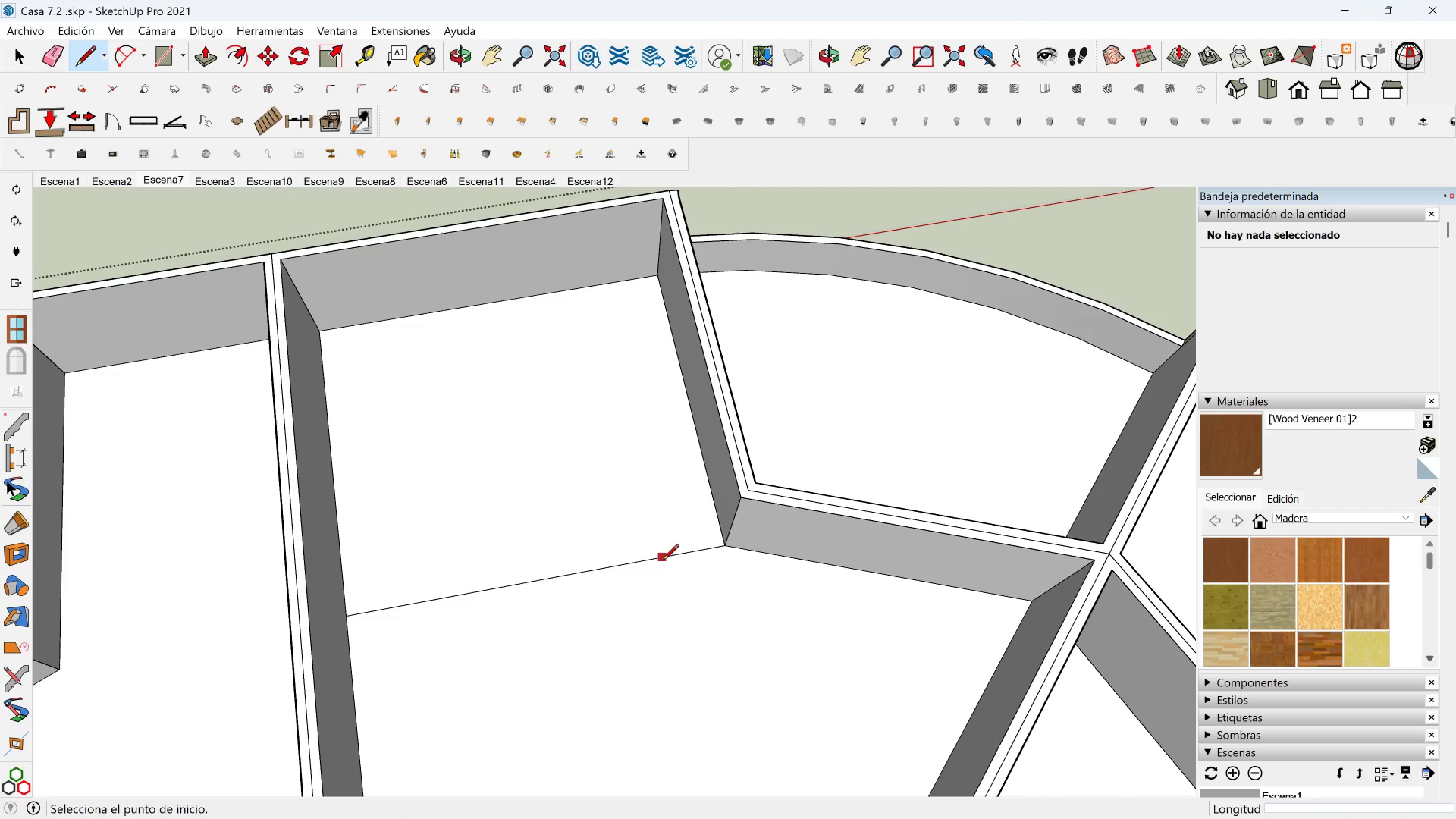 
scroll: coordinate [614, 559], scroll_direction: up, amount: 2.0
 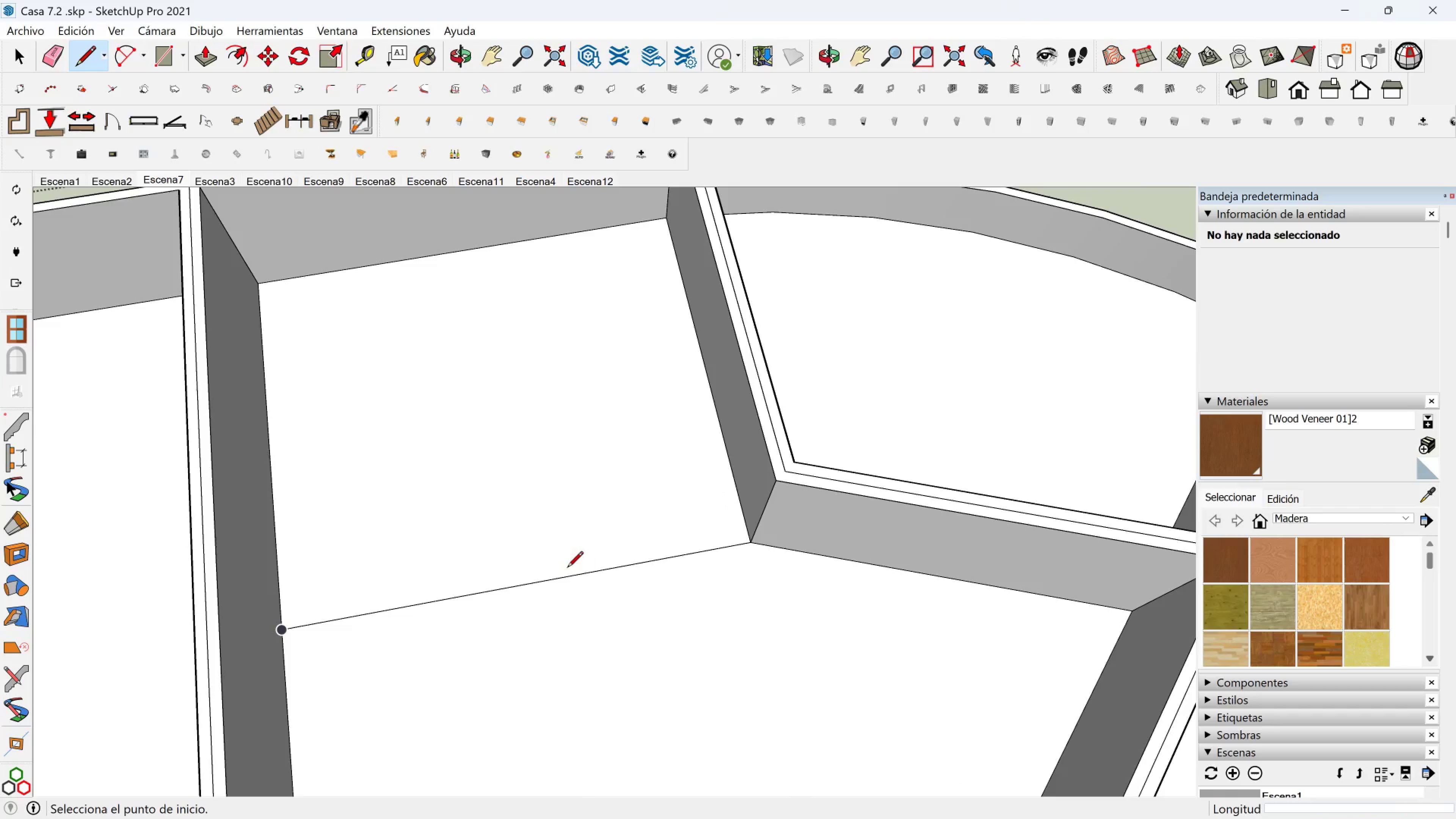 
key(Space)
 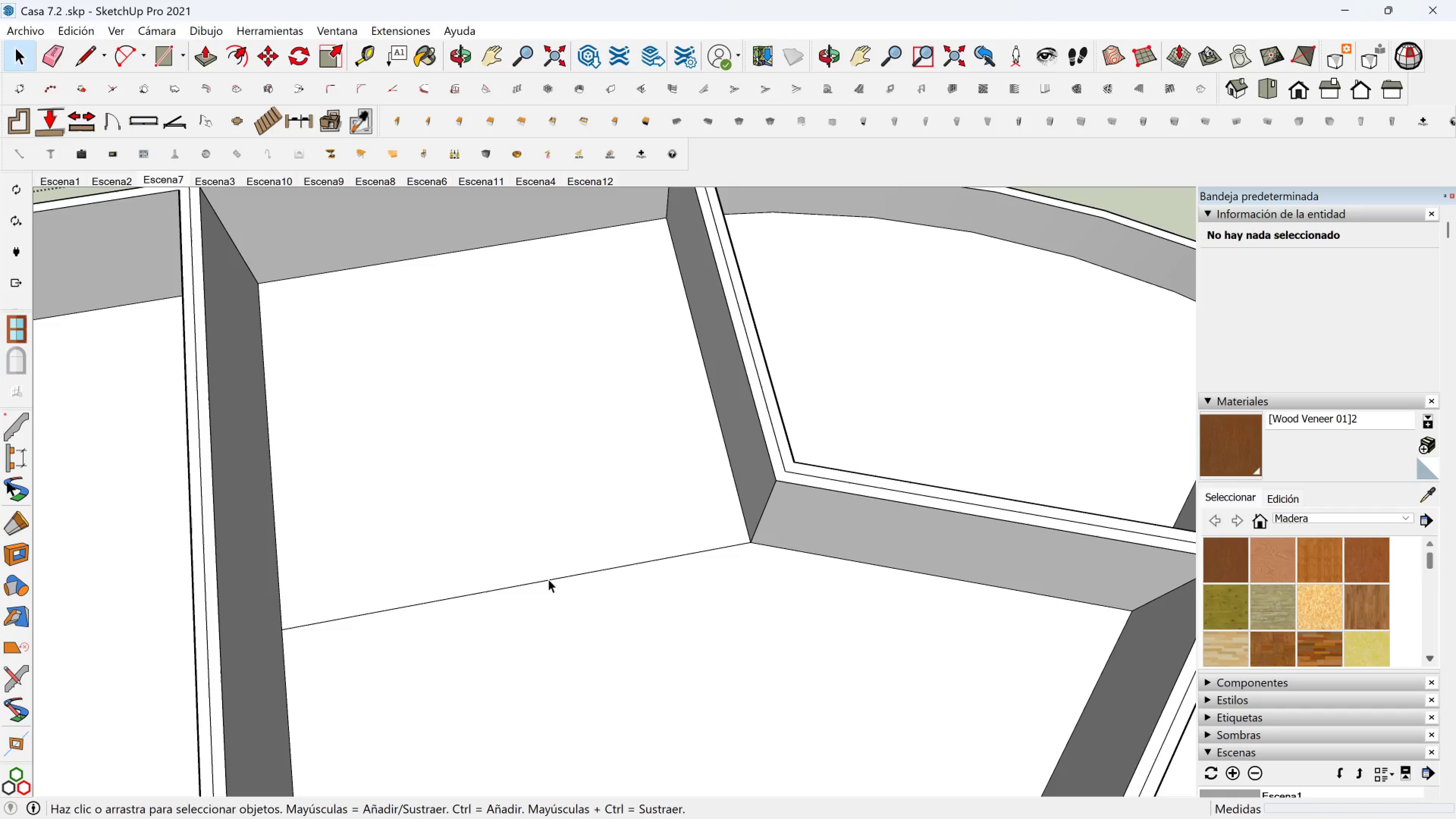 
left_click([548, 580])
 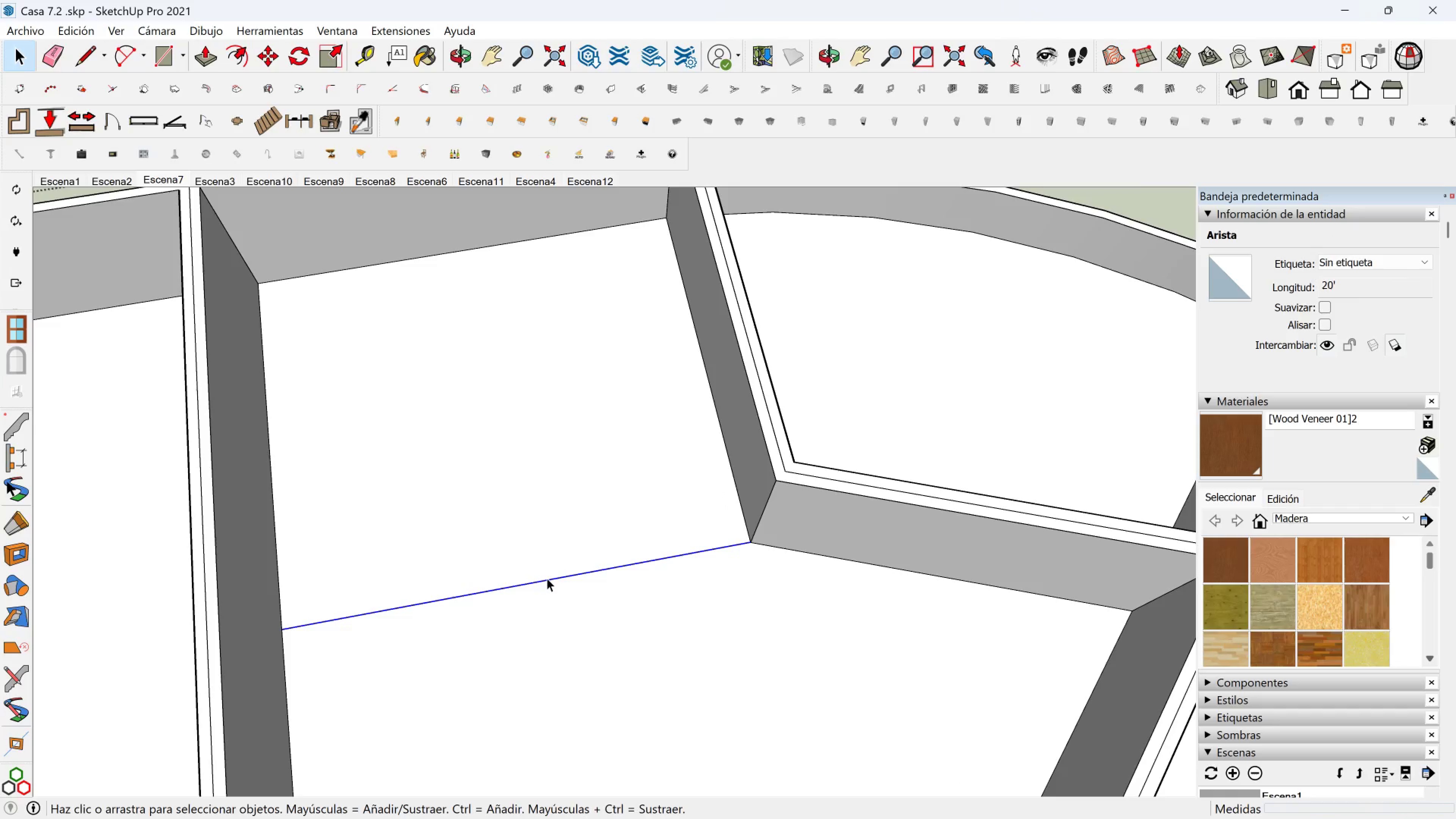 
key(M)
 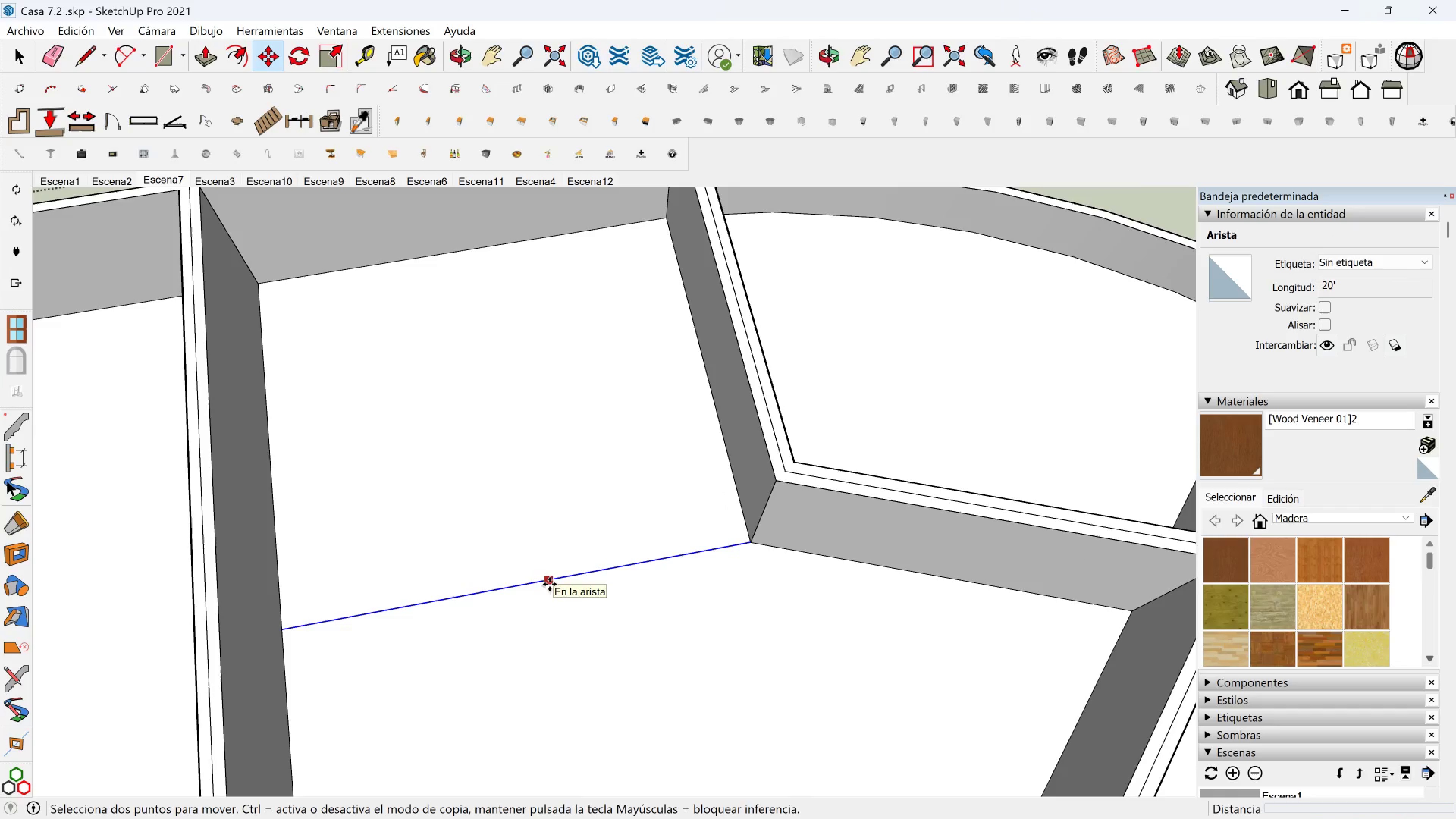 
left_click([549, 584])
 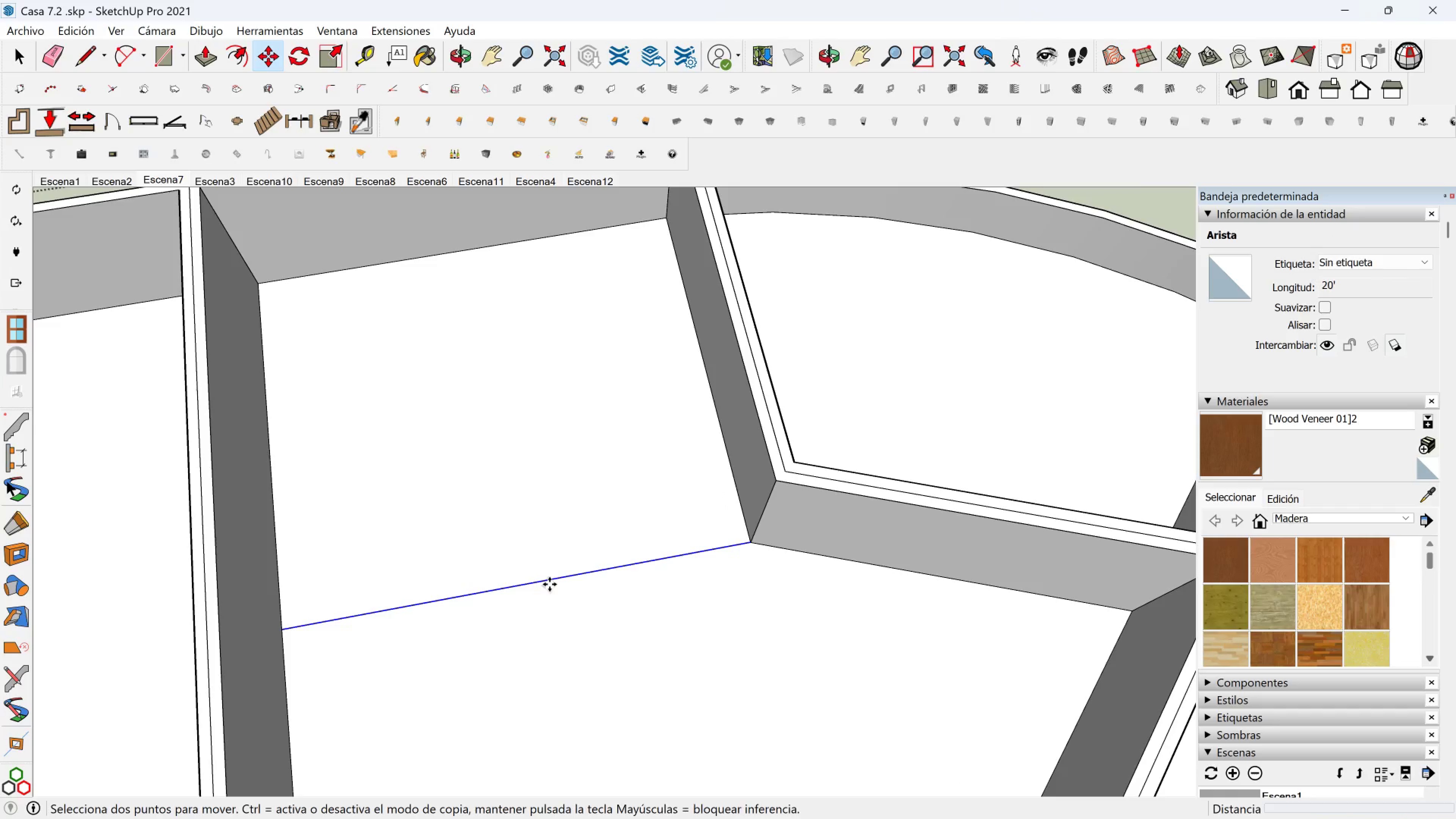 
key(Control+ControlLeft)
 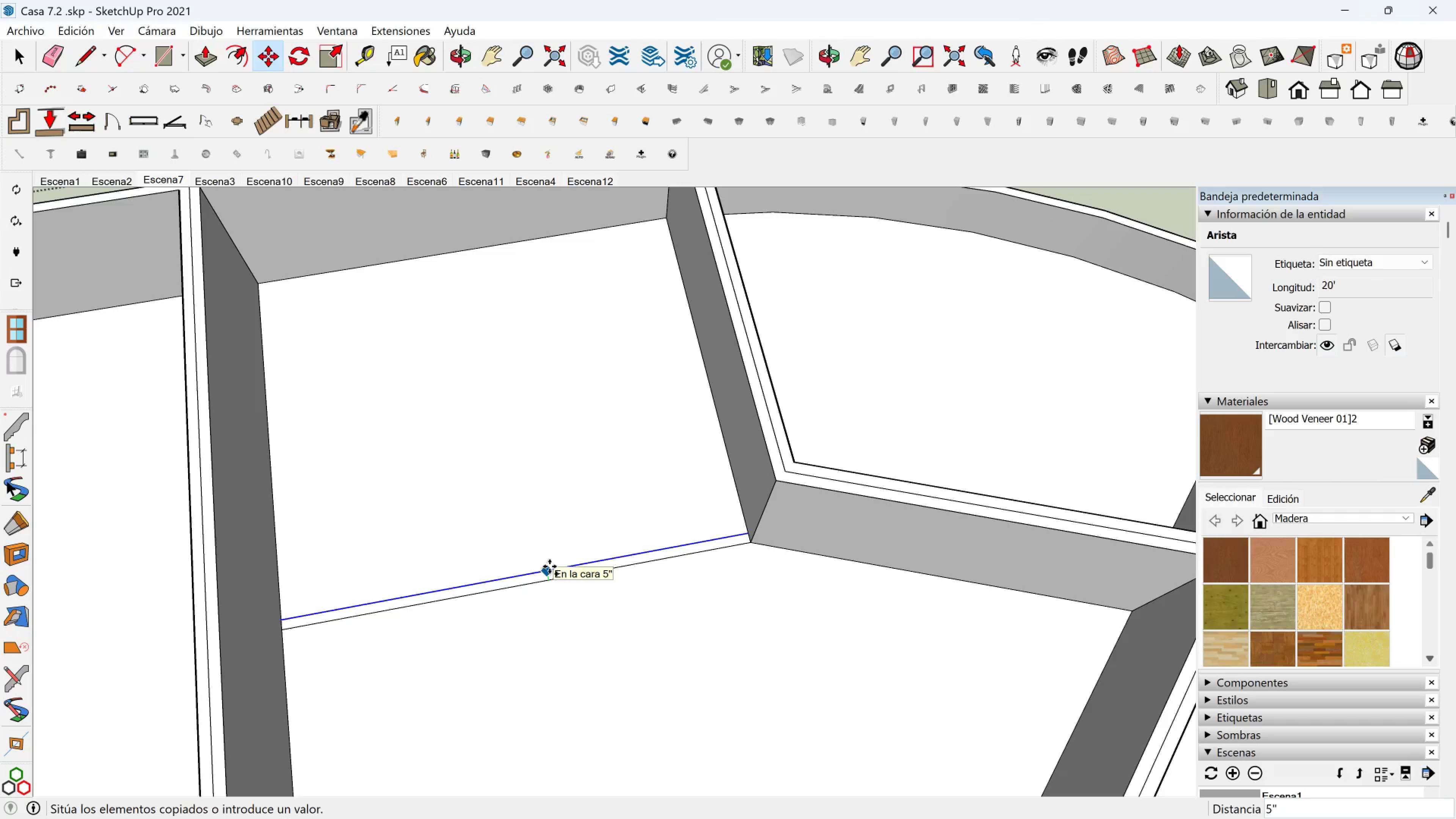 
left_click([549, 566])
 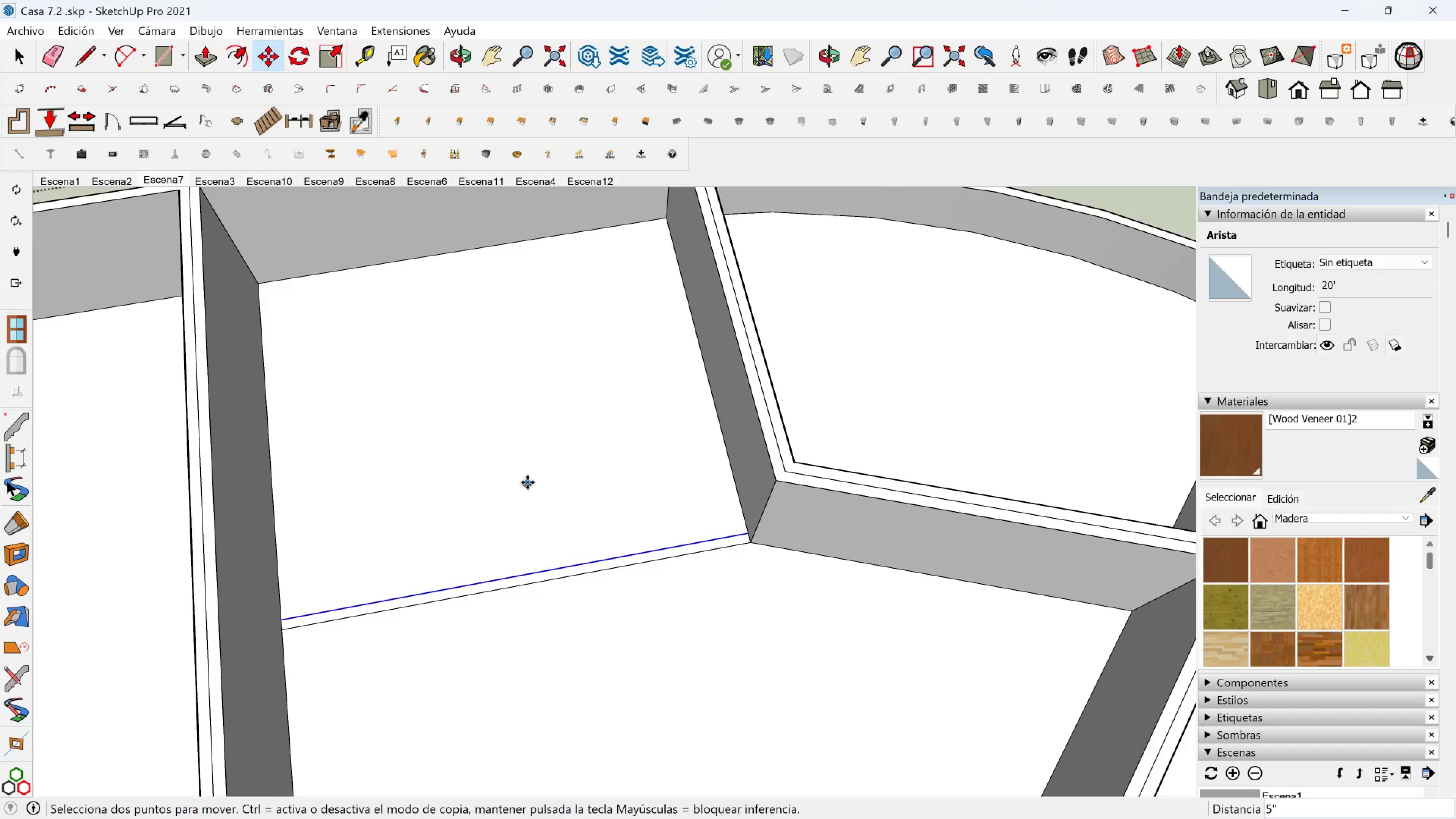 
scroll: coordinate [527, 482], scroll_direction: down, amount: 2.0
 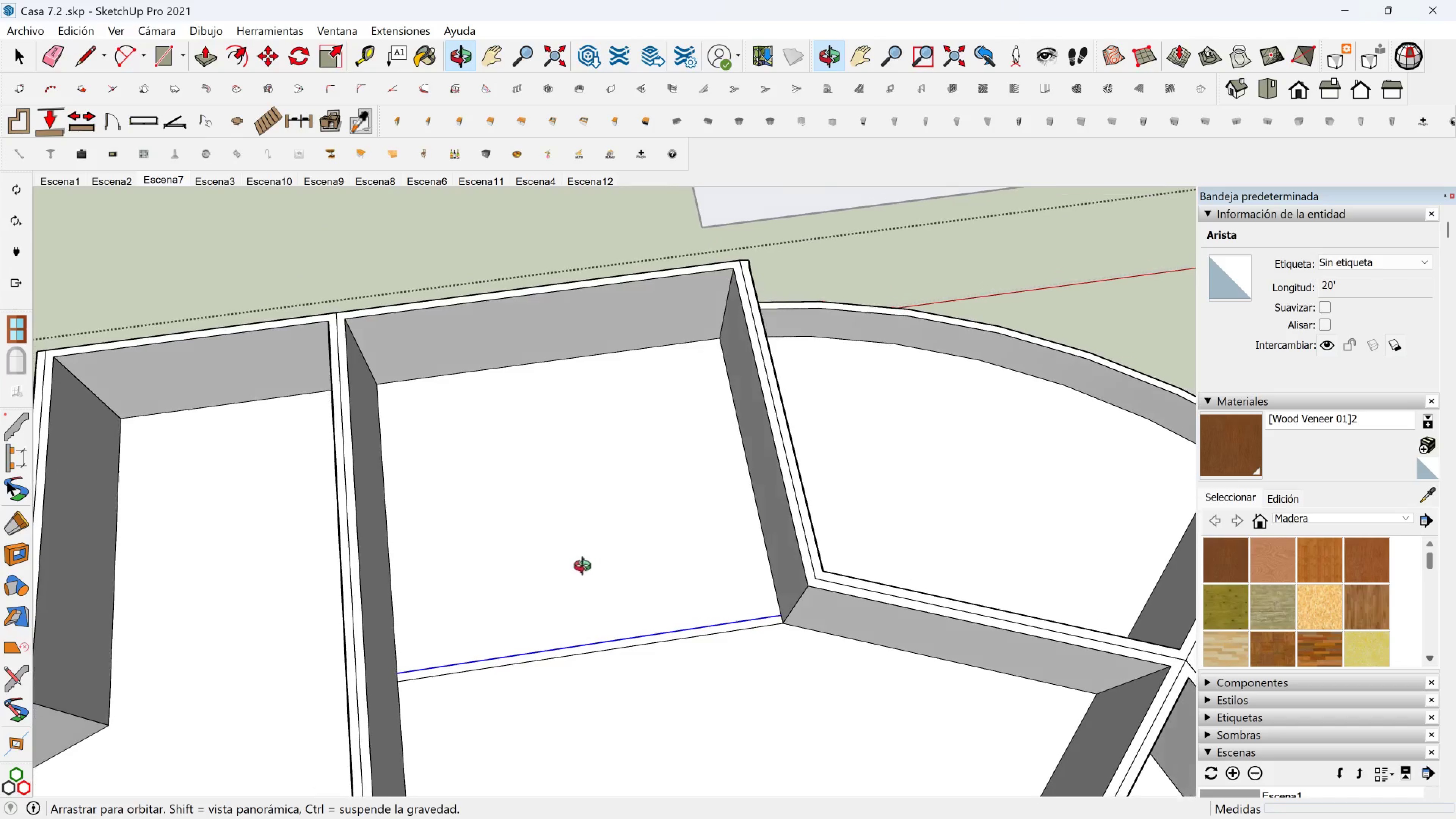 
hold_key(key=ShiftLeft, duration=0.38)
 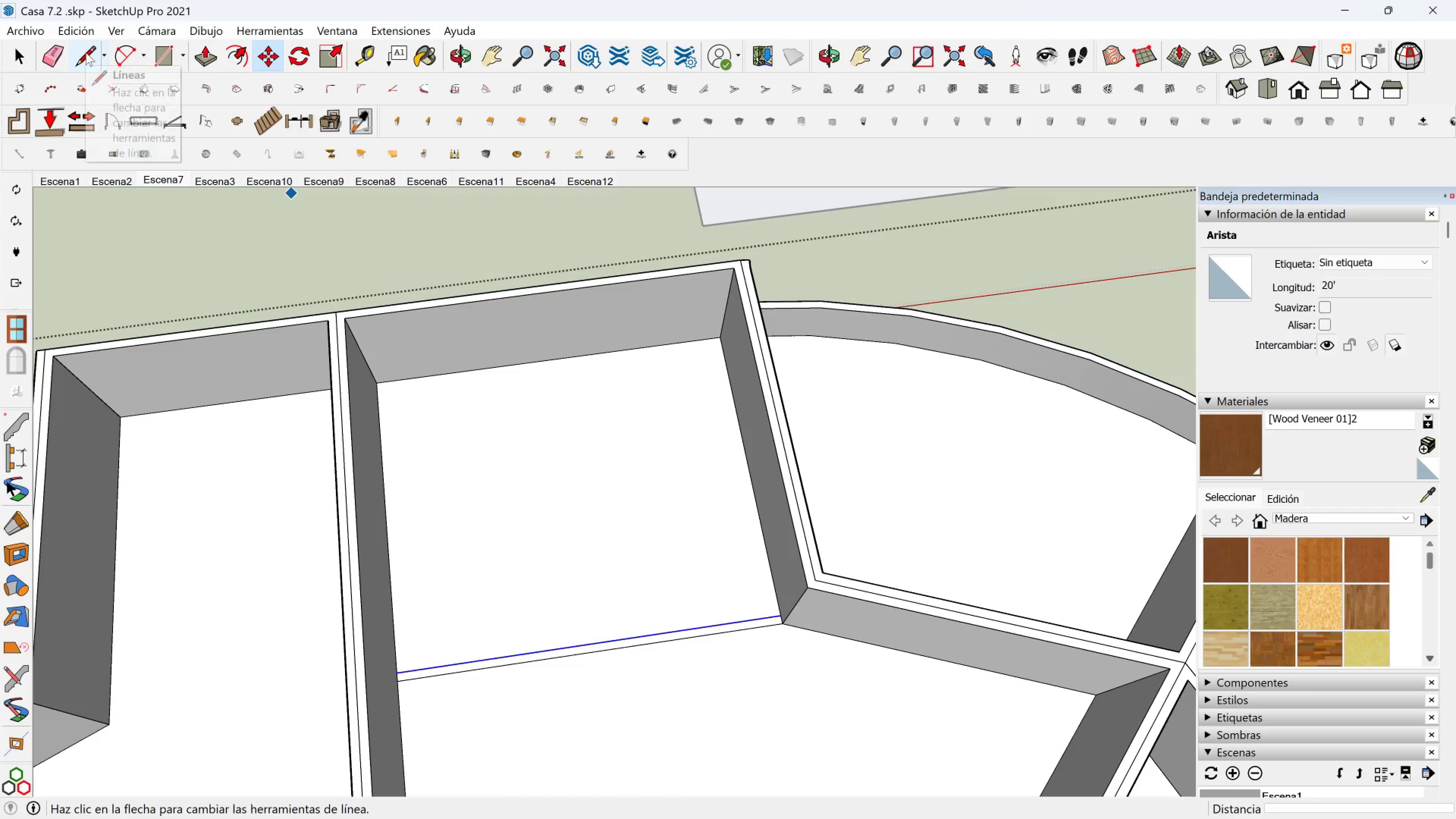 
scroll: coordinate [578, 639], scroll_direction: up, amount: 2.0
 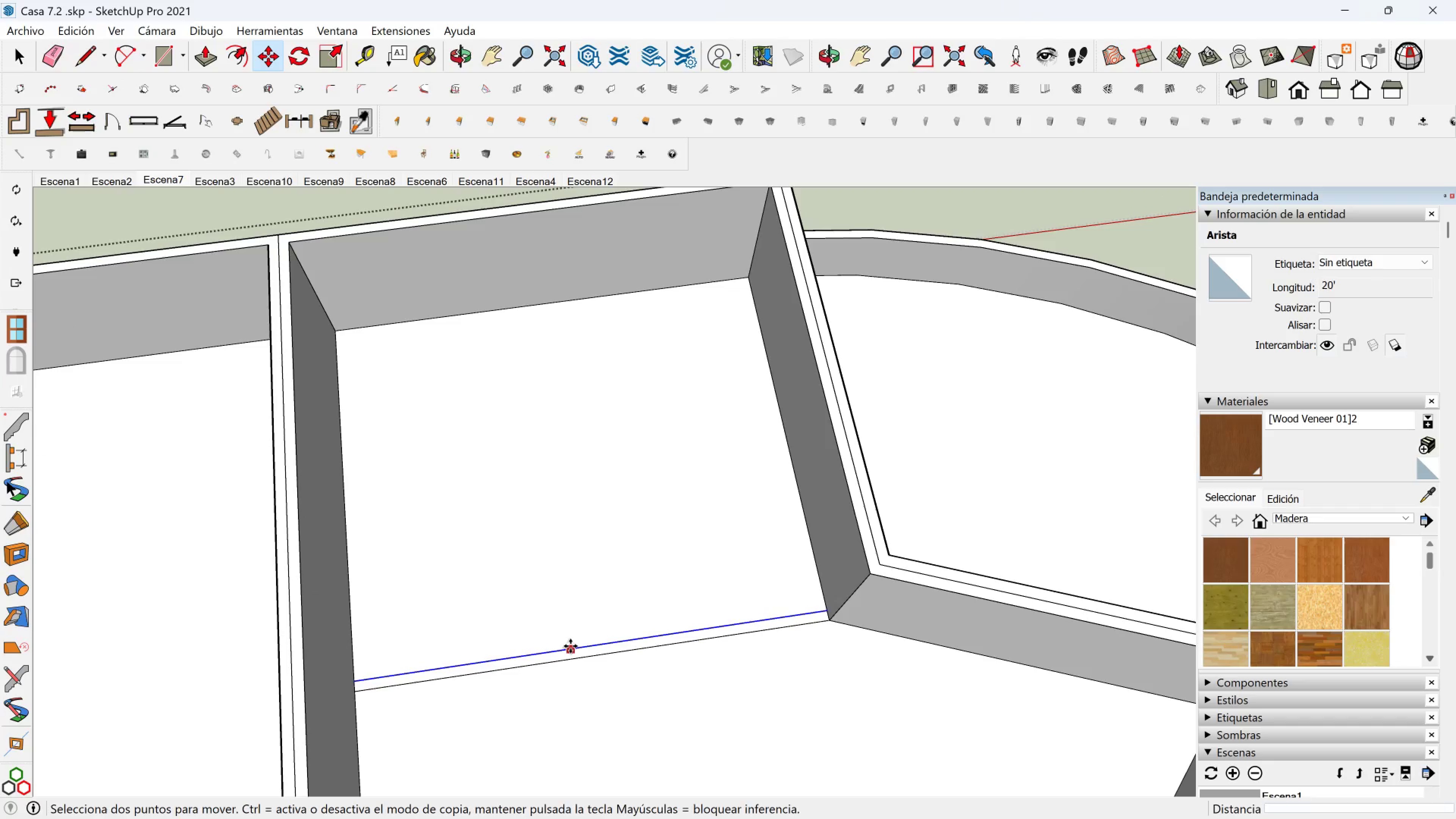 
left_click([570, 646])
 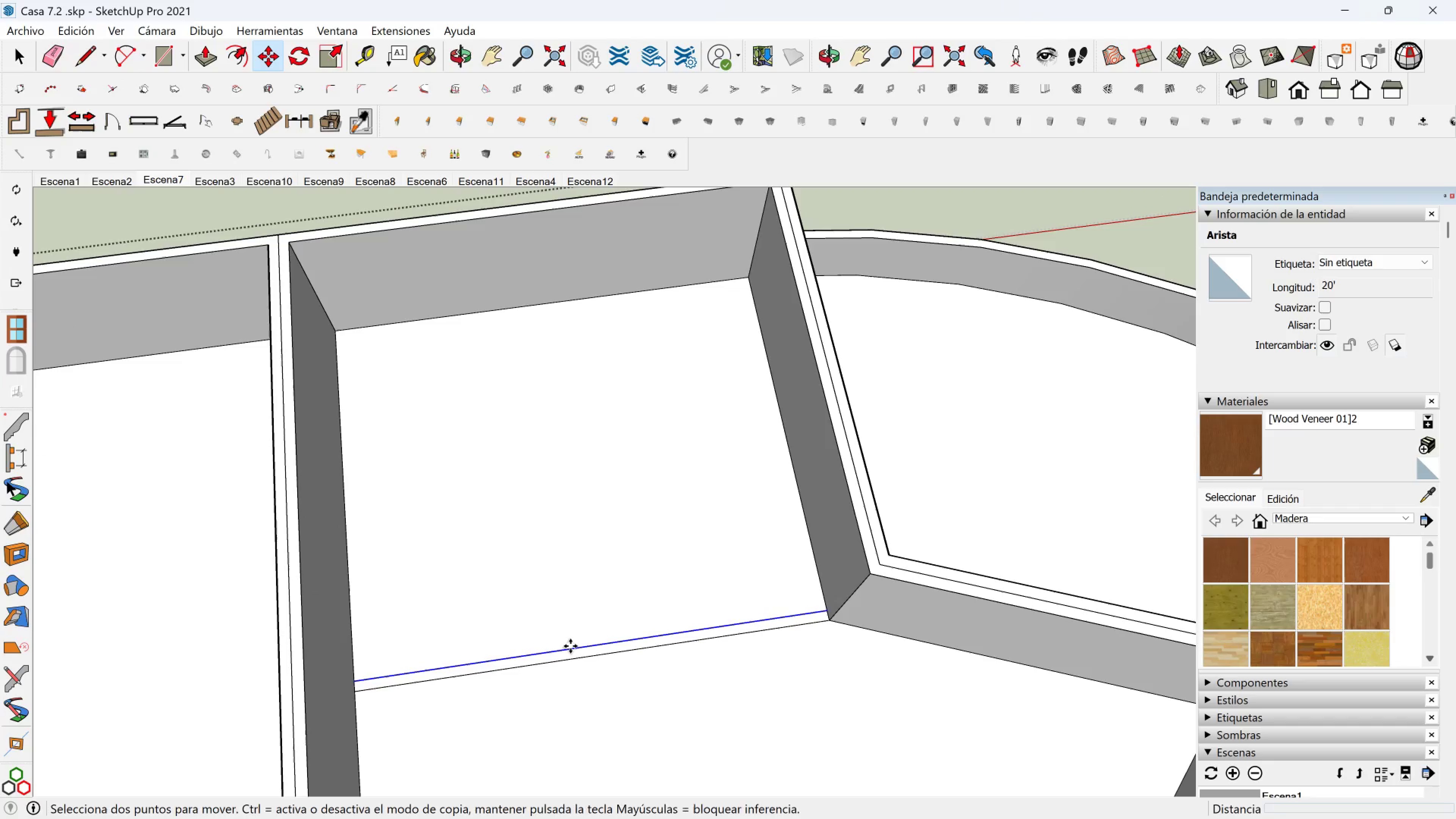 
key(Control+ControlLeft)
 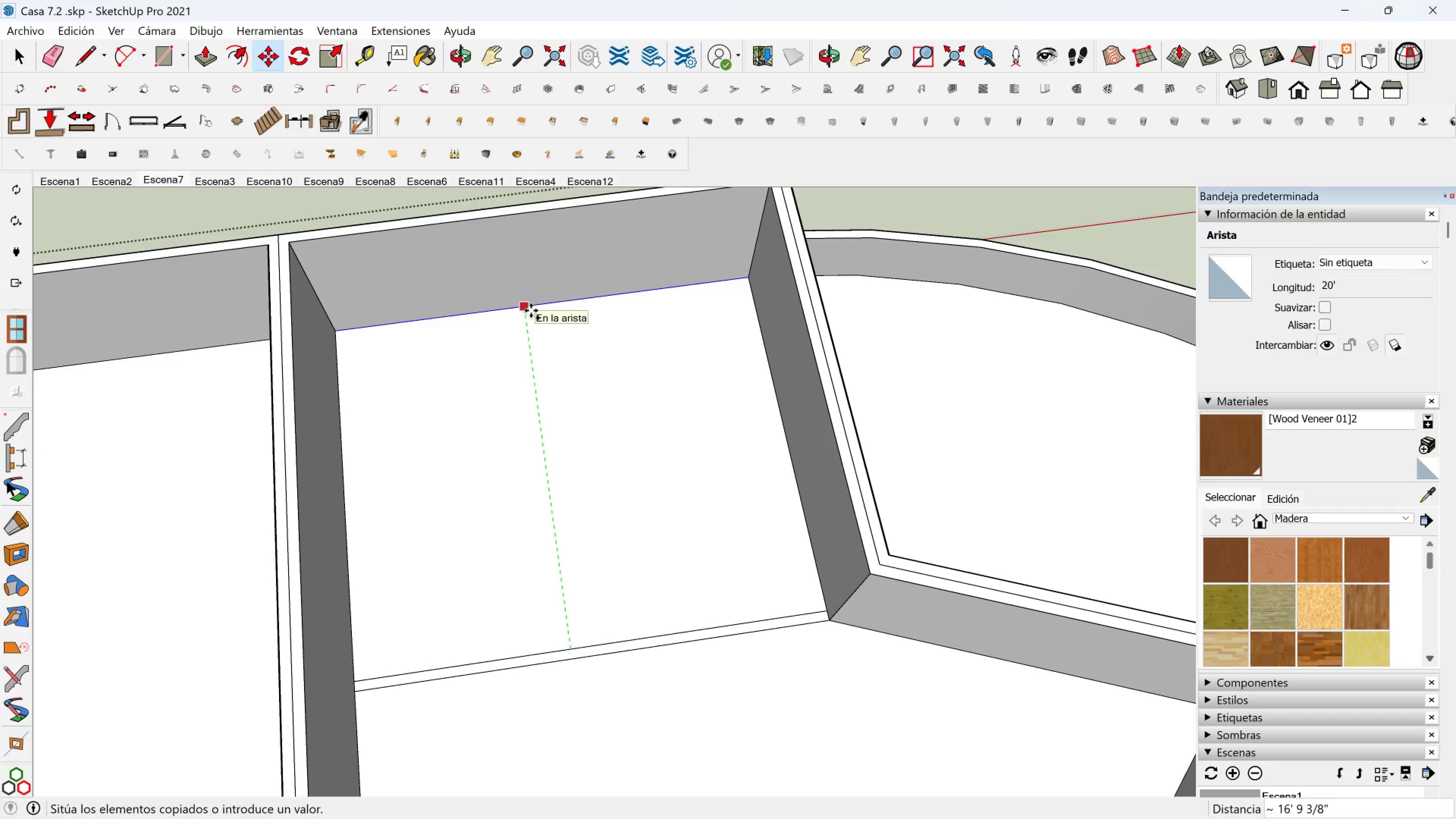 
wait(8.06)
 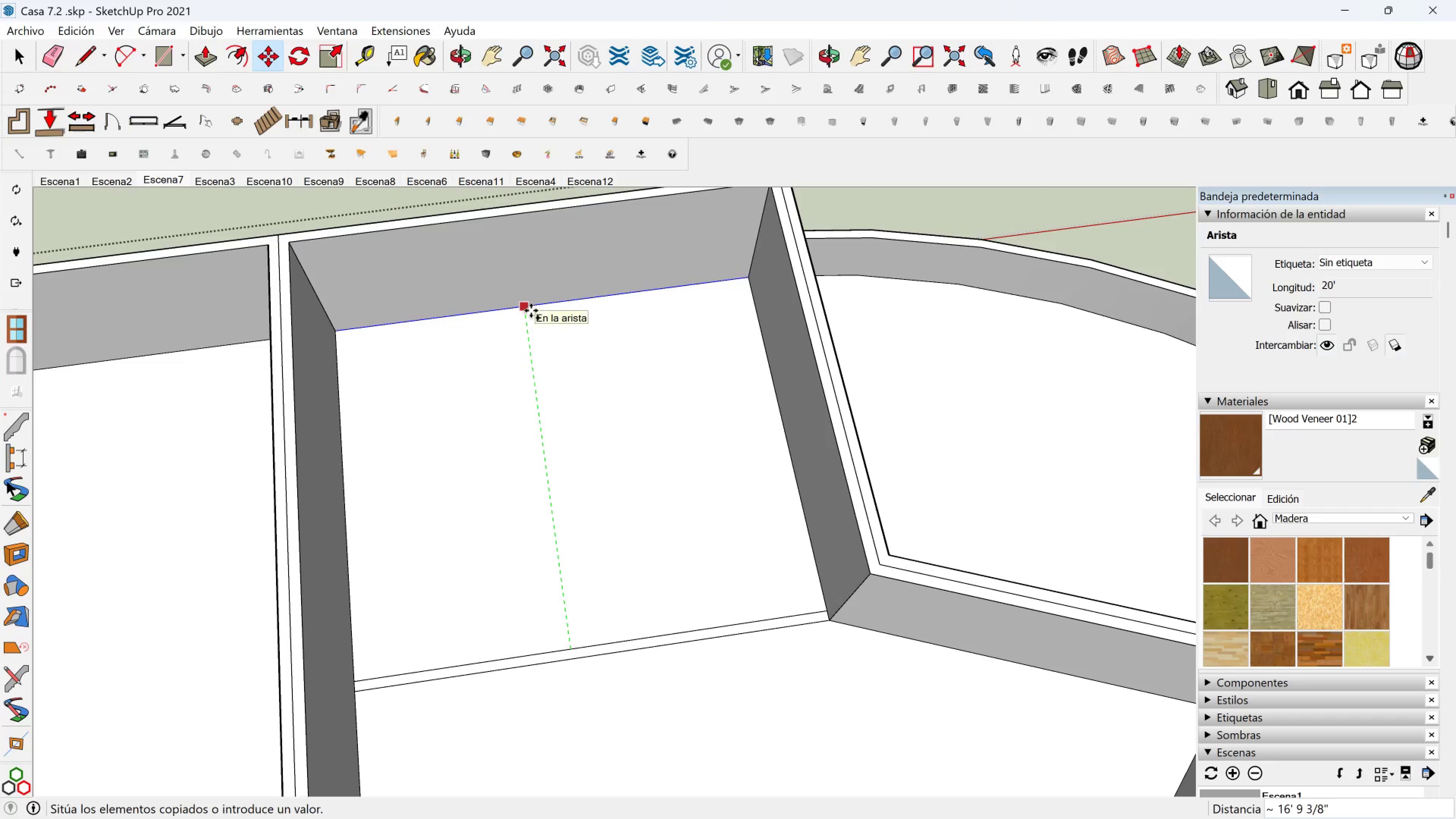 
key(6)
 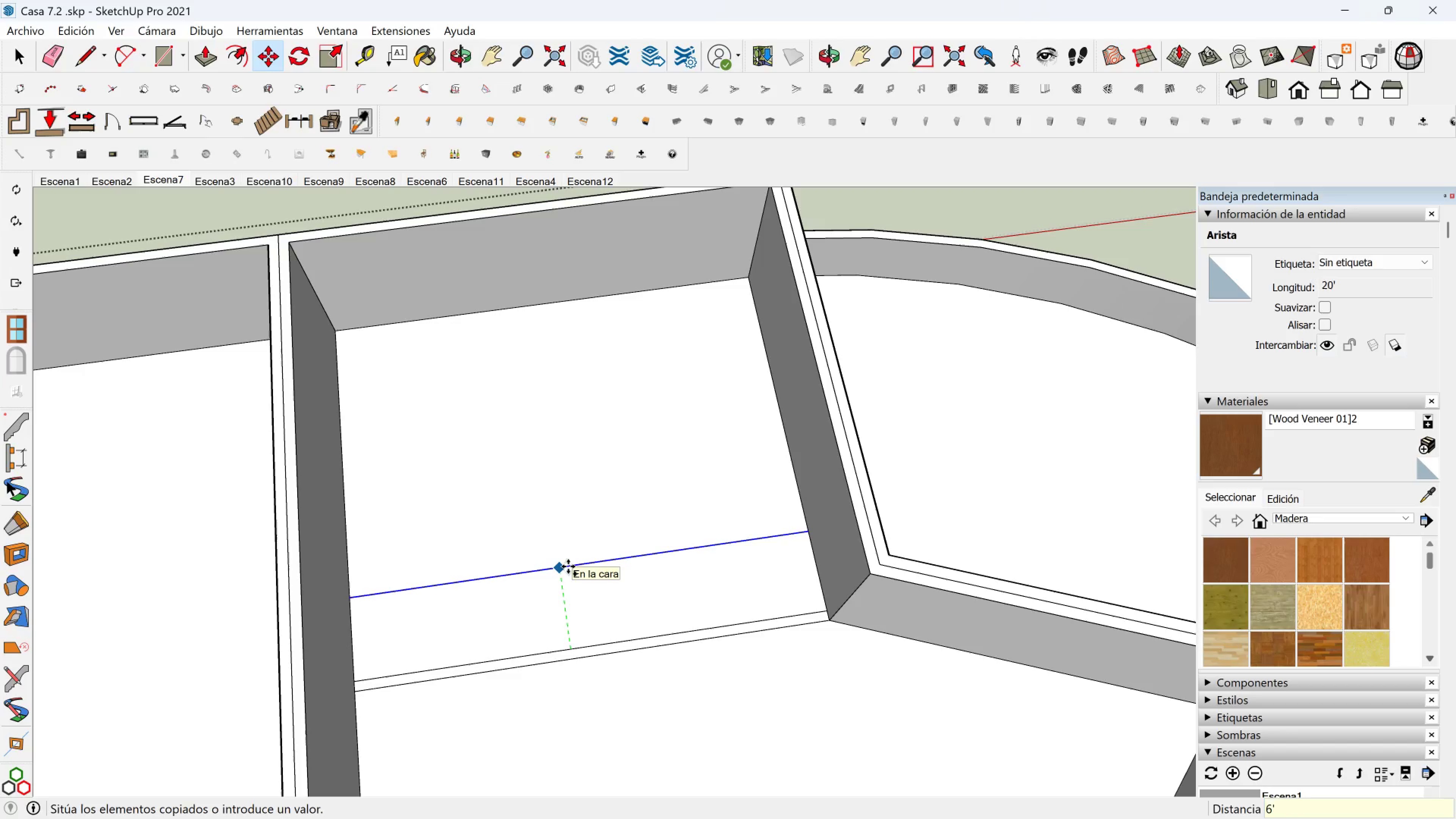 
key(BracketLeft)
 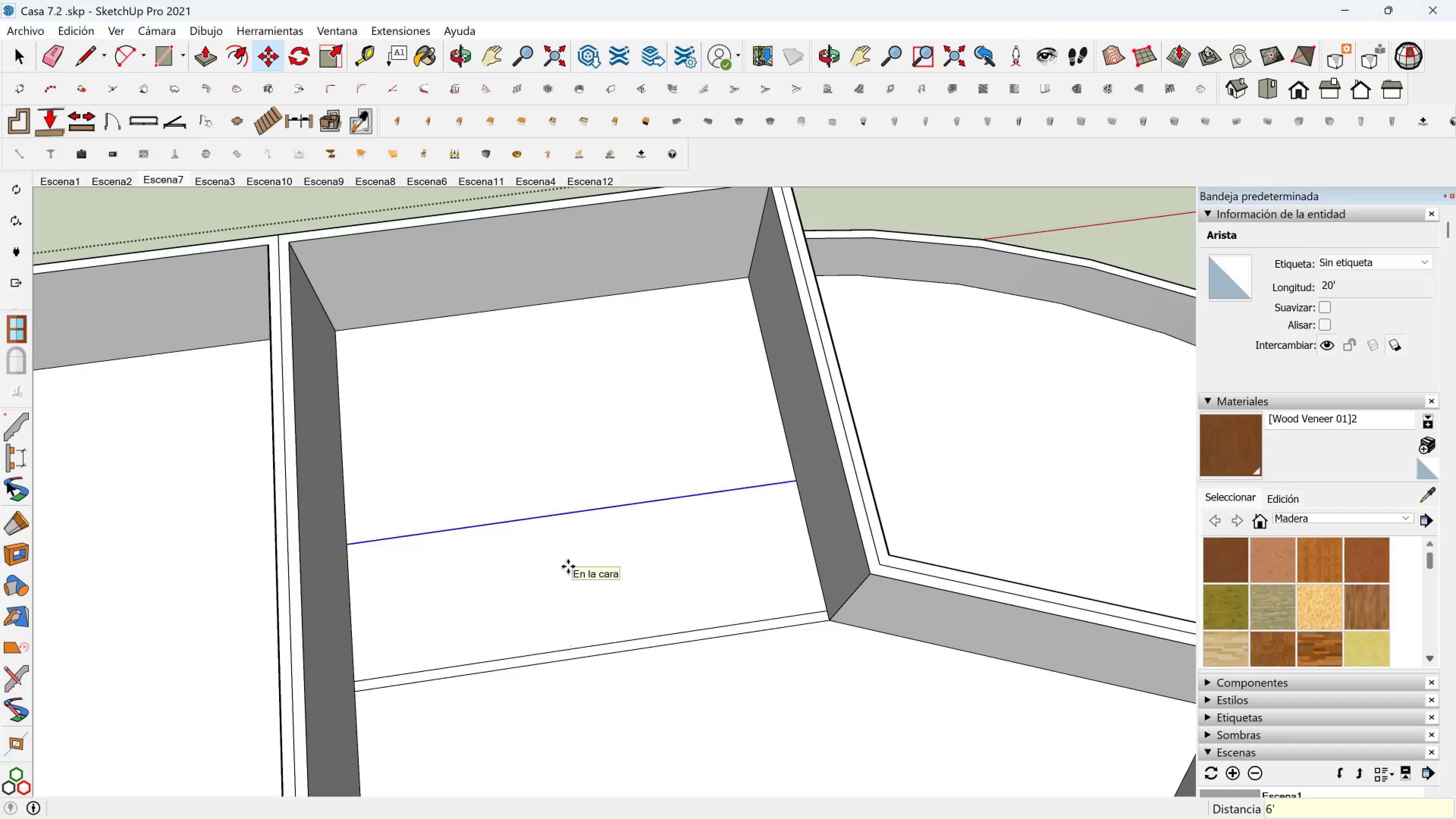 
key(Enter)
 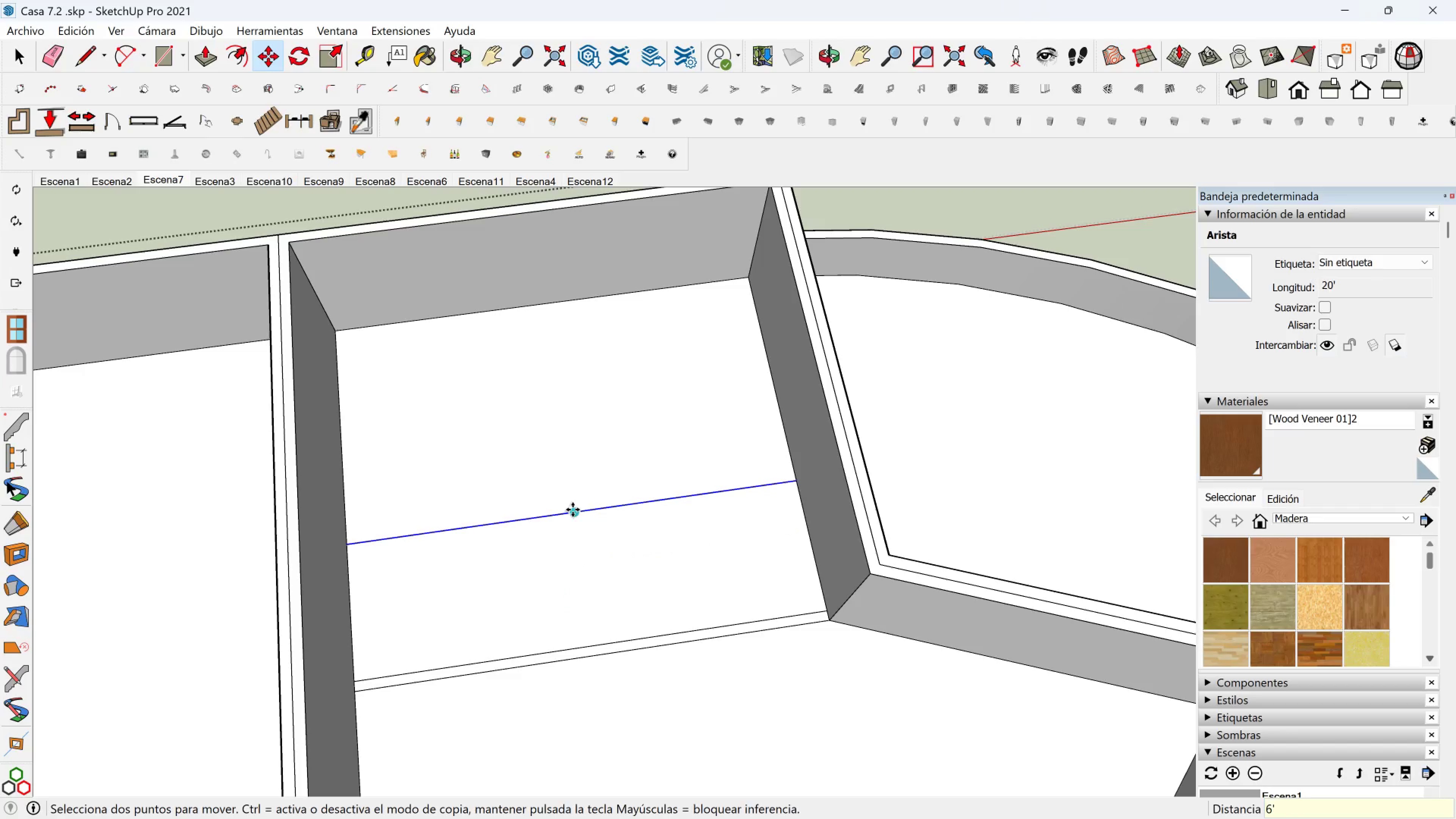 
left_click([573, 510])
 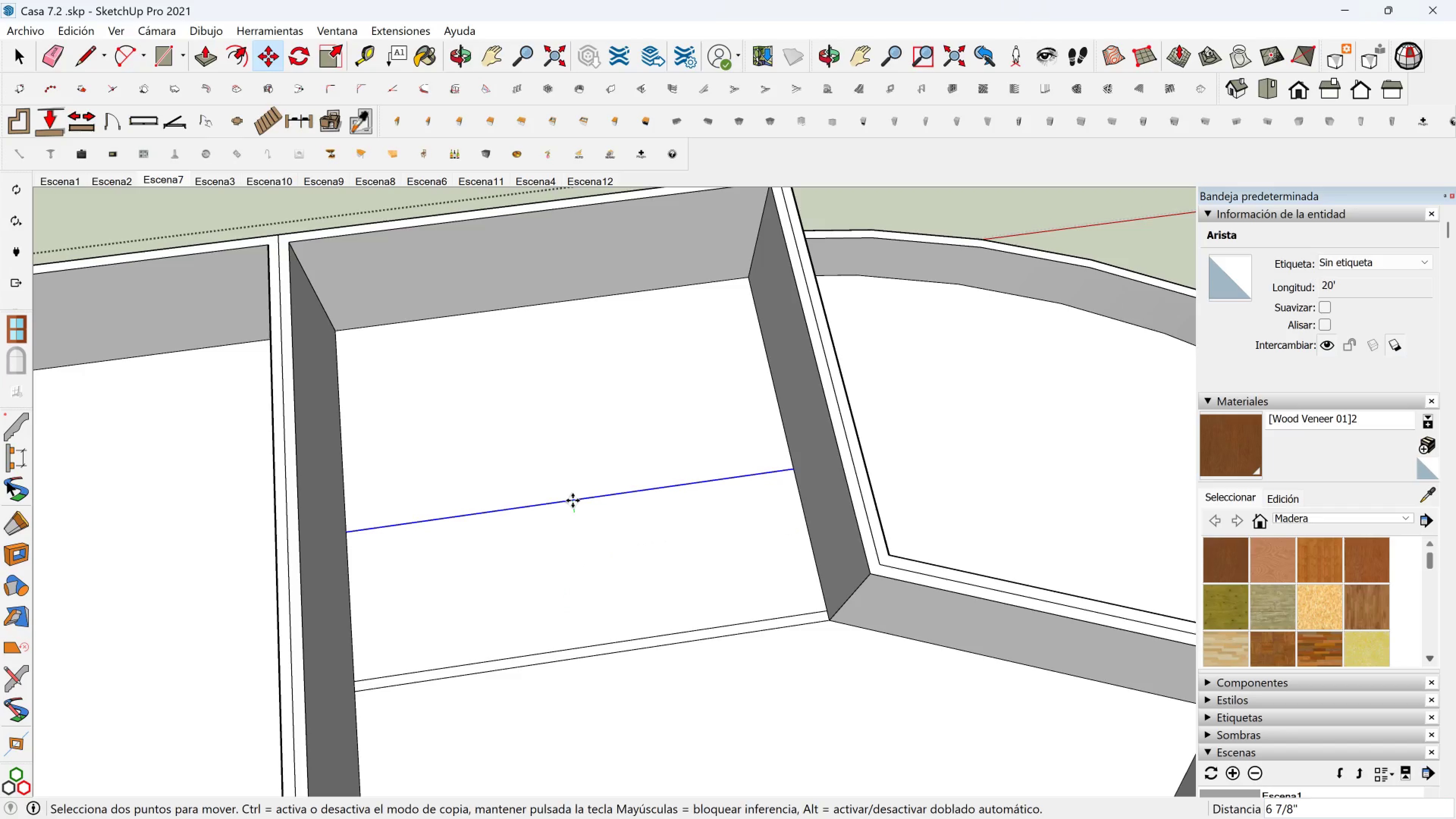 
key(Control+ControlLeft)
 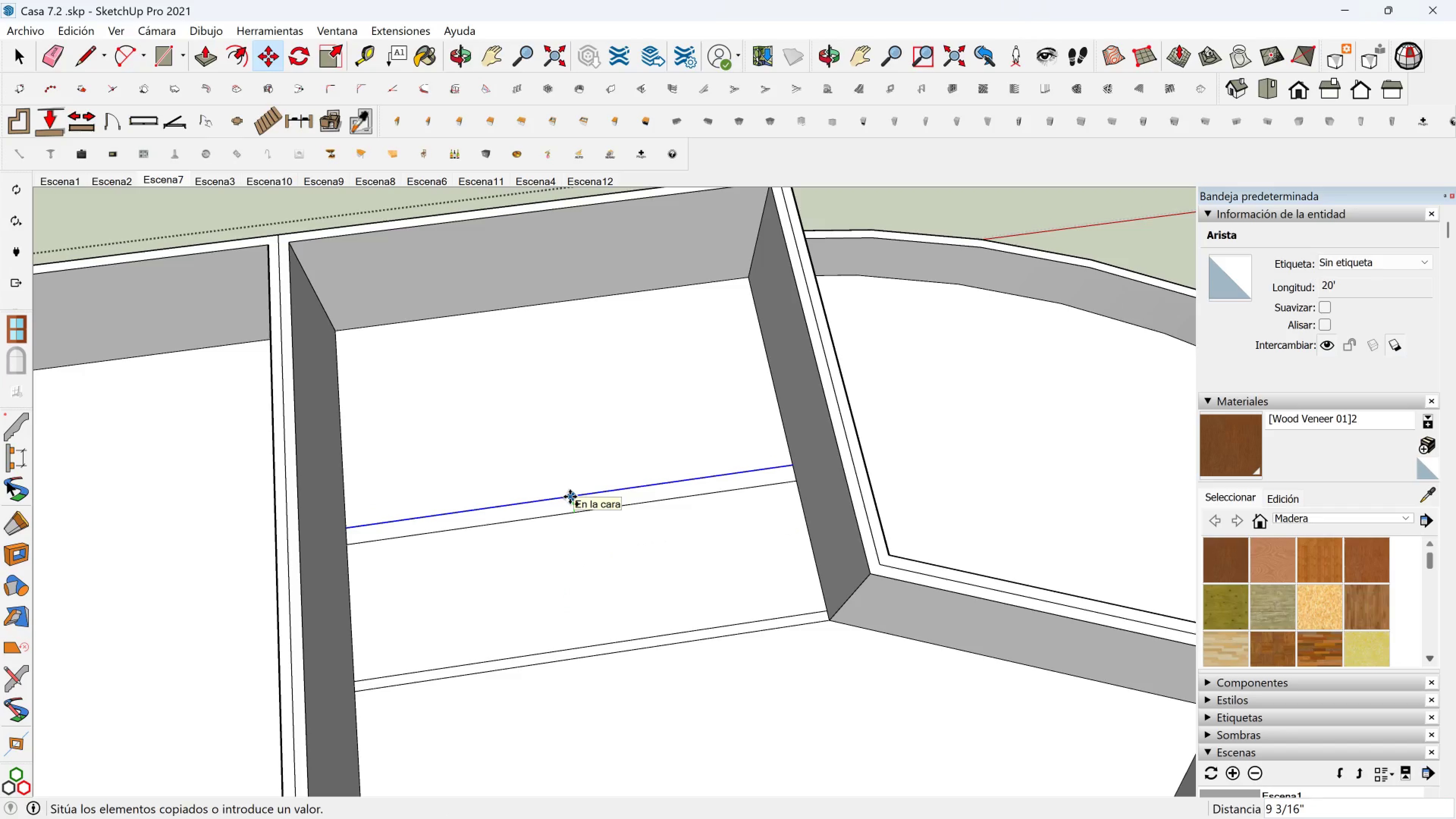 
key(5)
 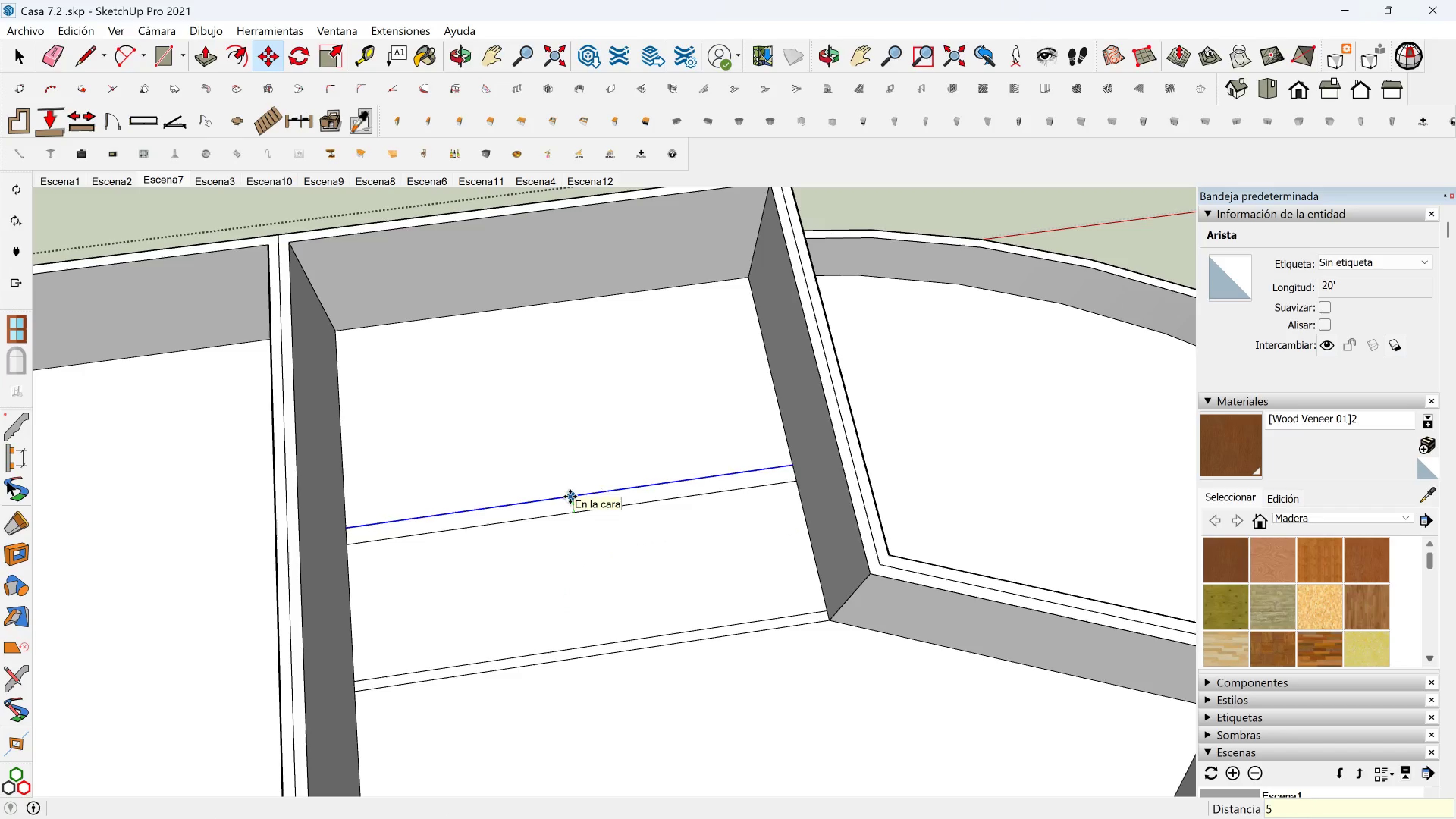 
key(Enter)
 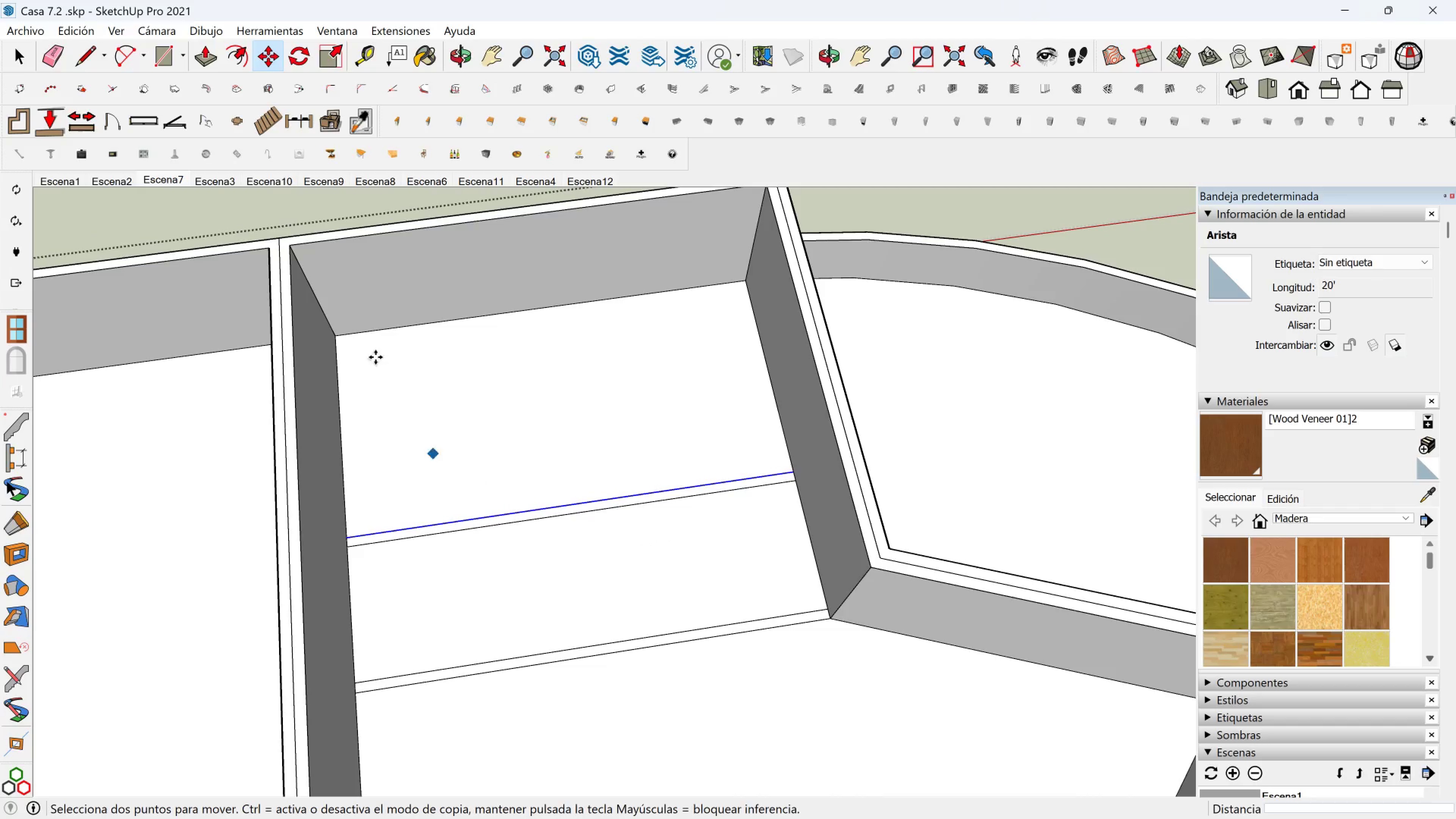 
left_click([83, 49])
 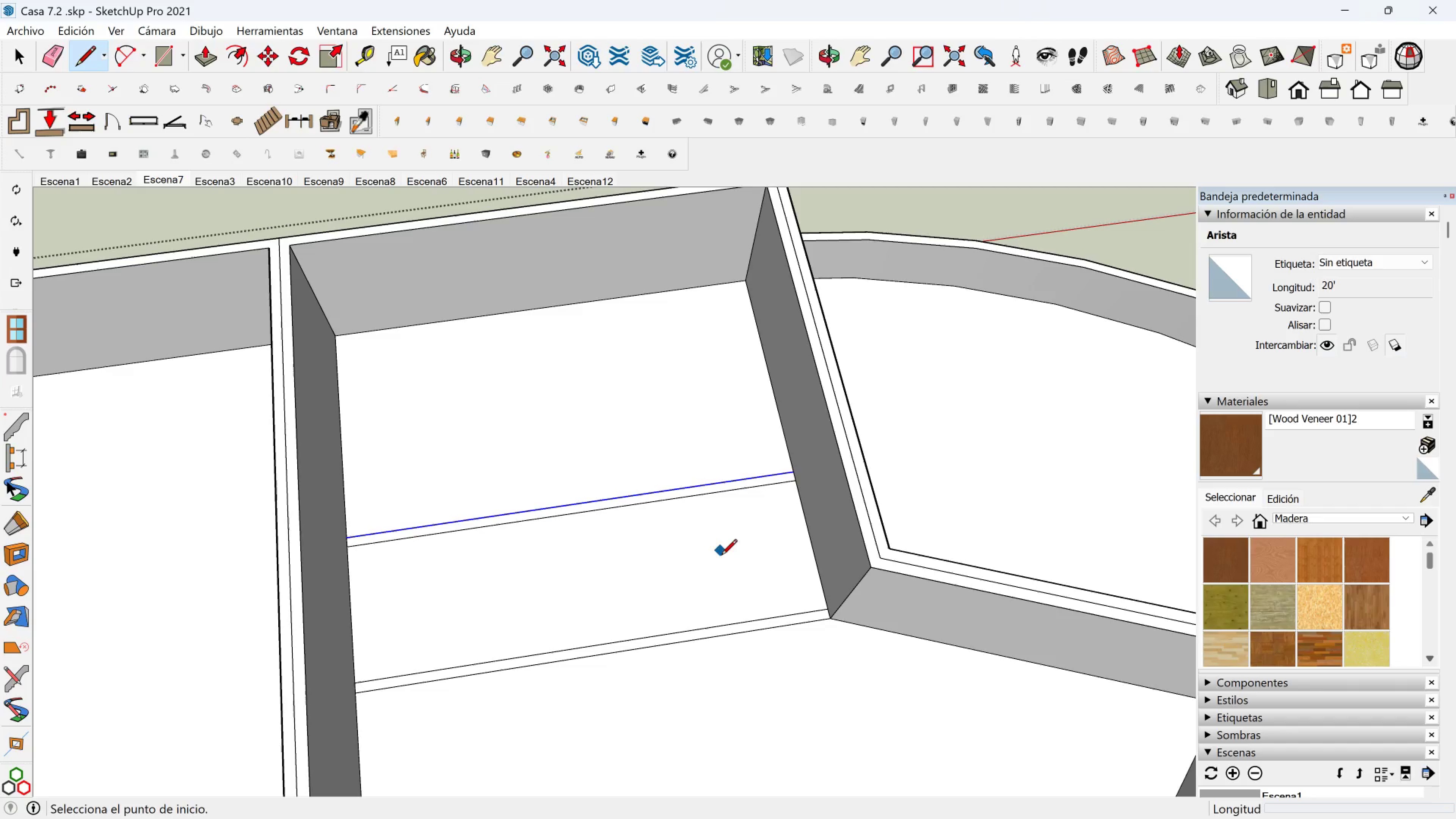 
scroll: coordinate [698, 588], scroll_direction: up, amount: 2.0
 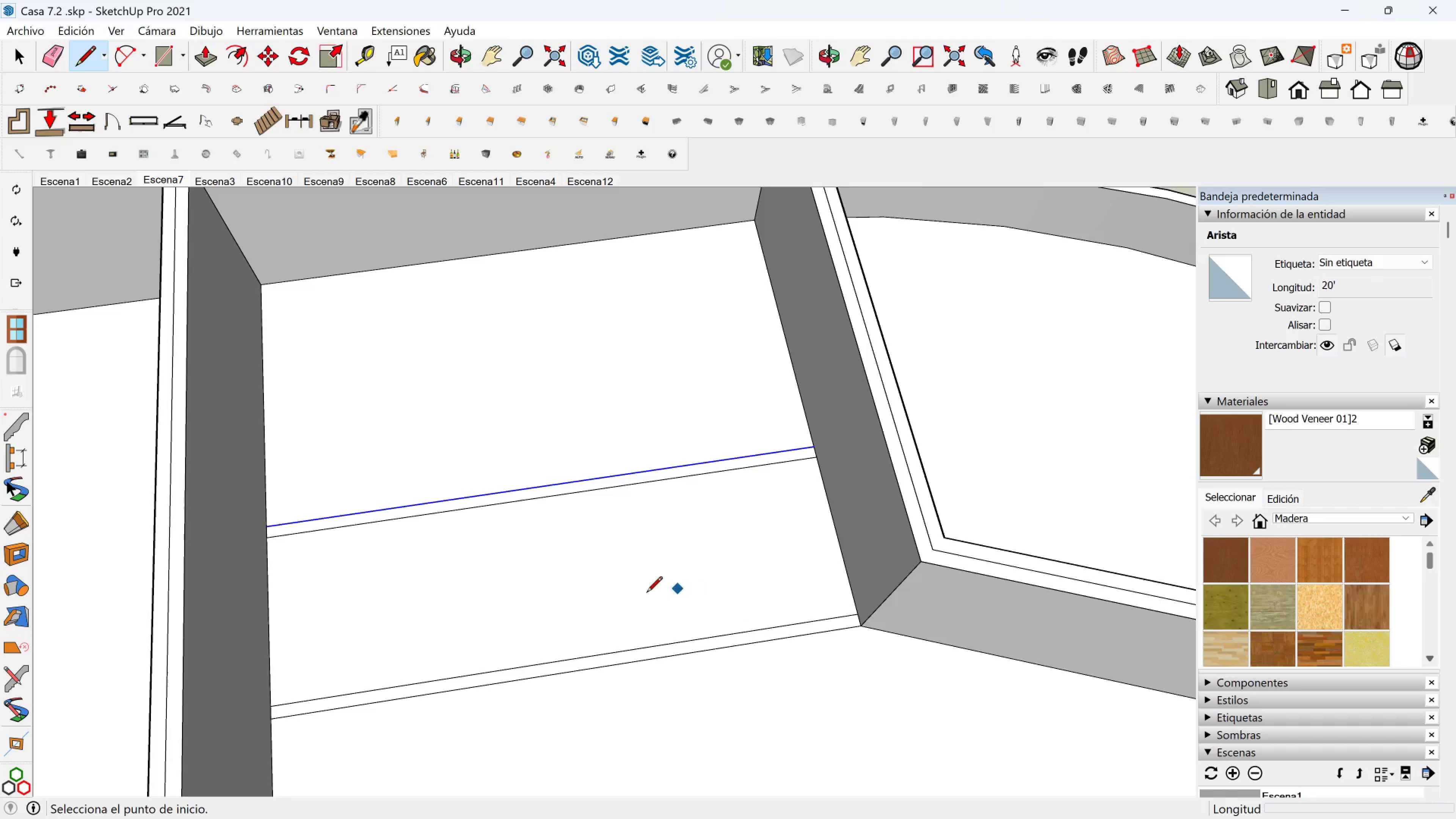 
key(Shift+ShiftLeft)
 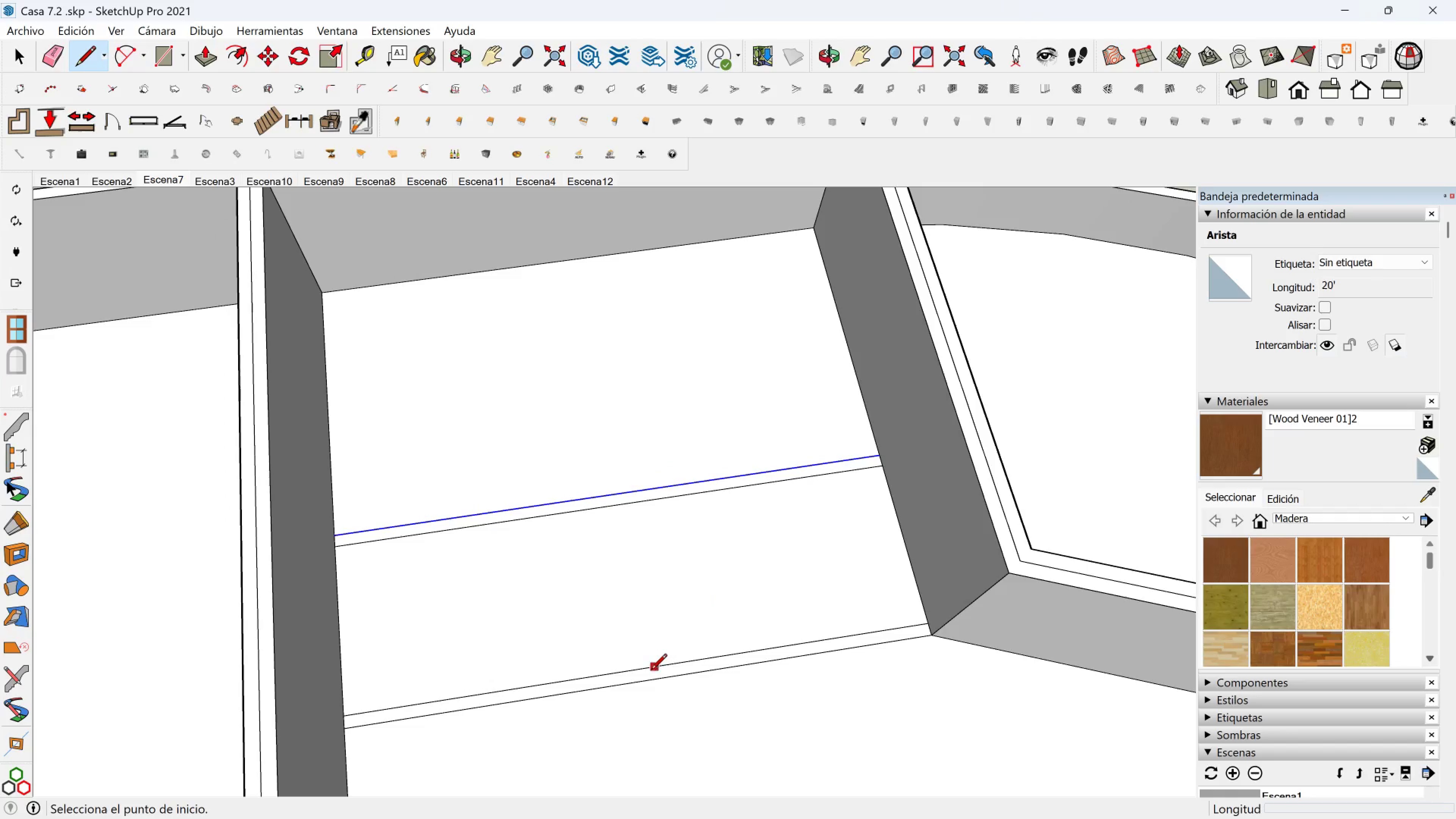 
left_click([646, 671])
 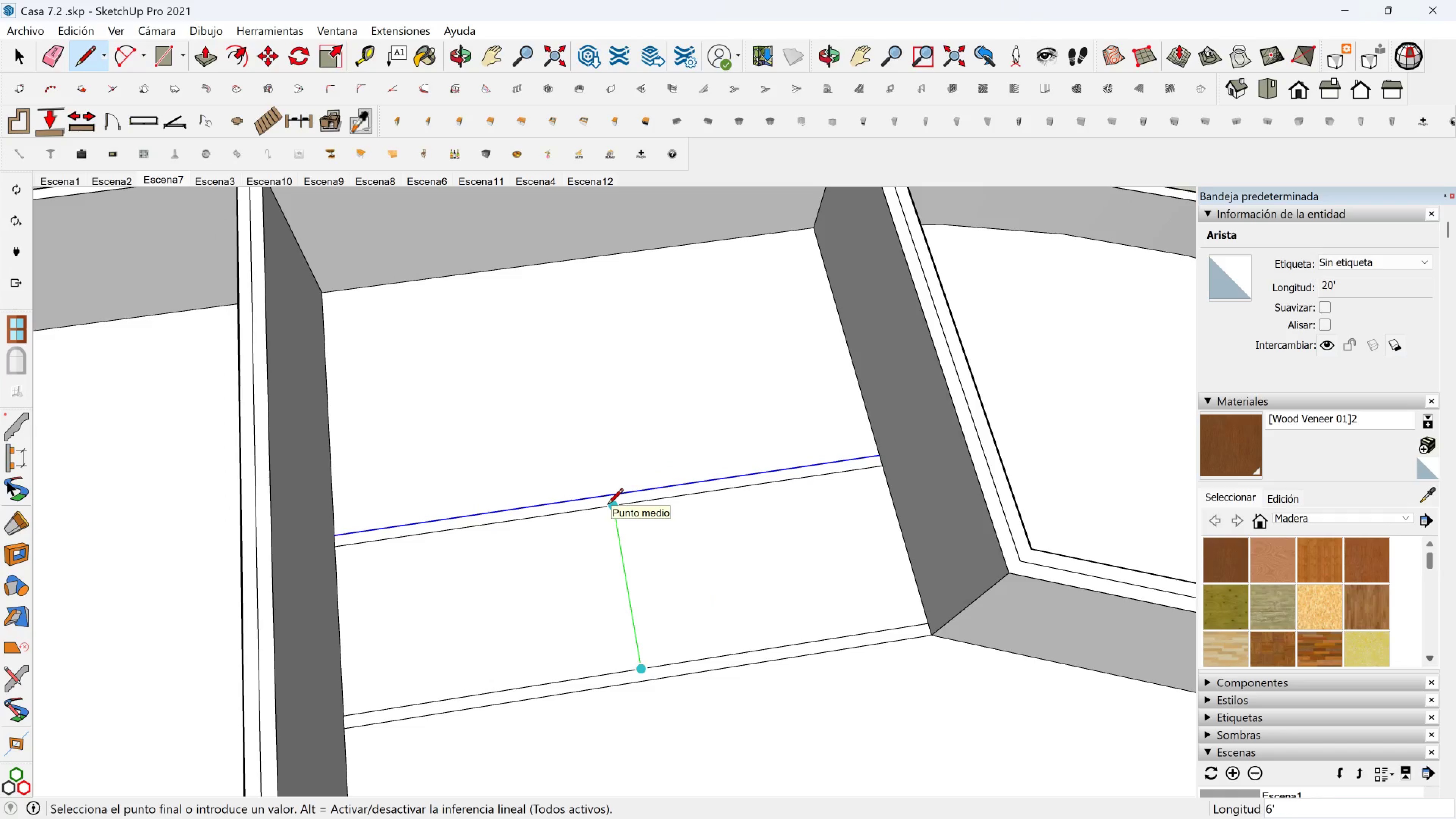 
left_click([607, 505])
 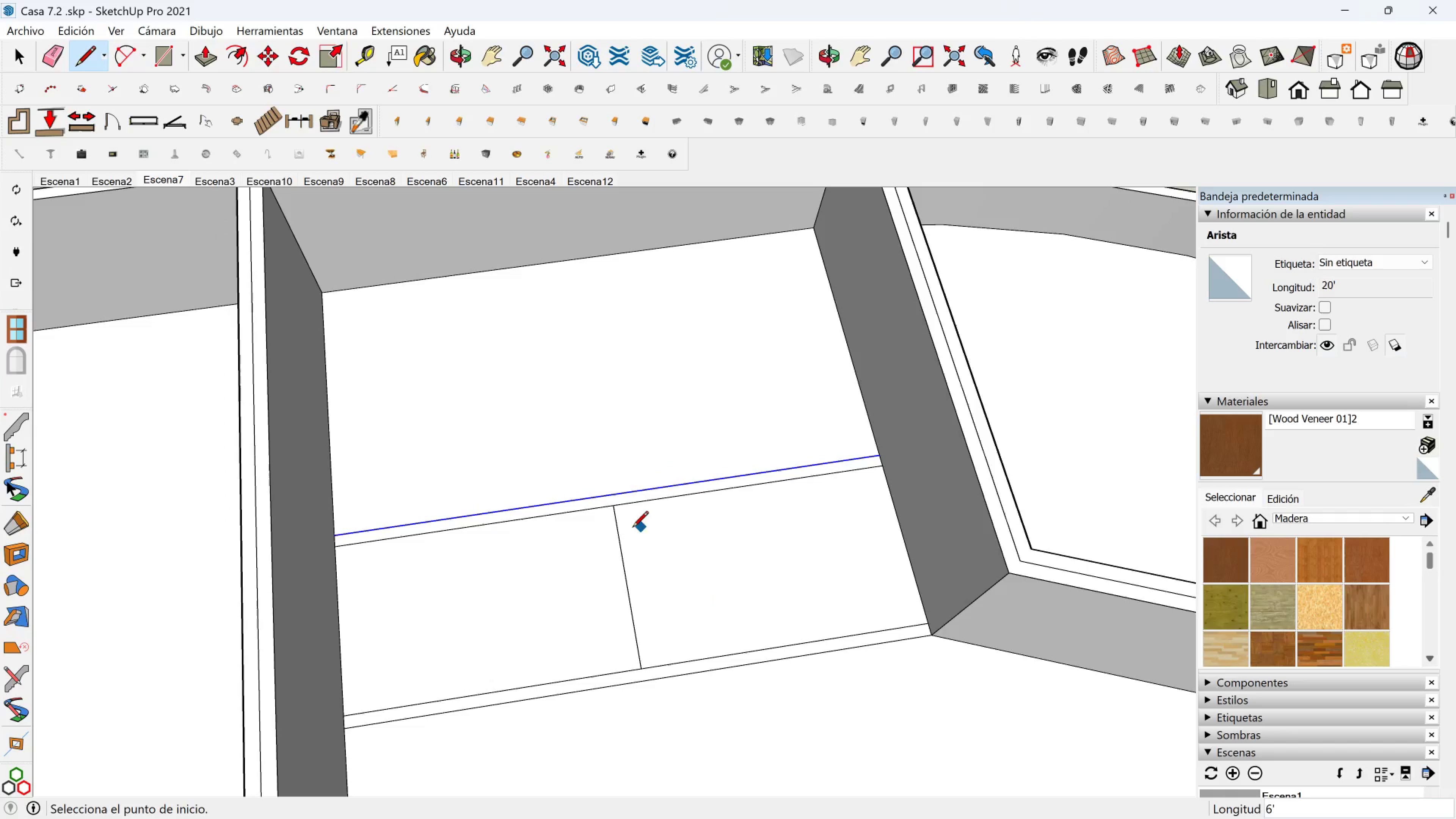 
key(Backslash)
 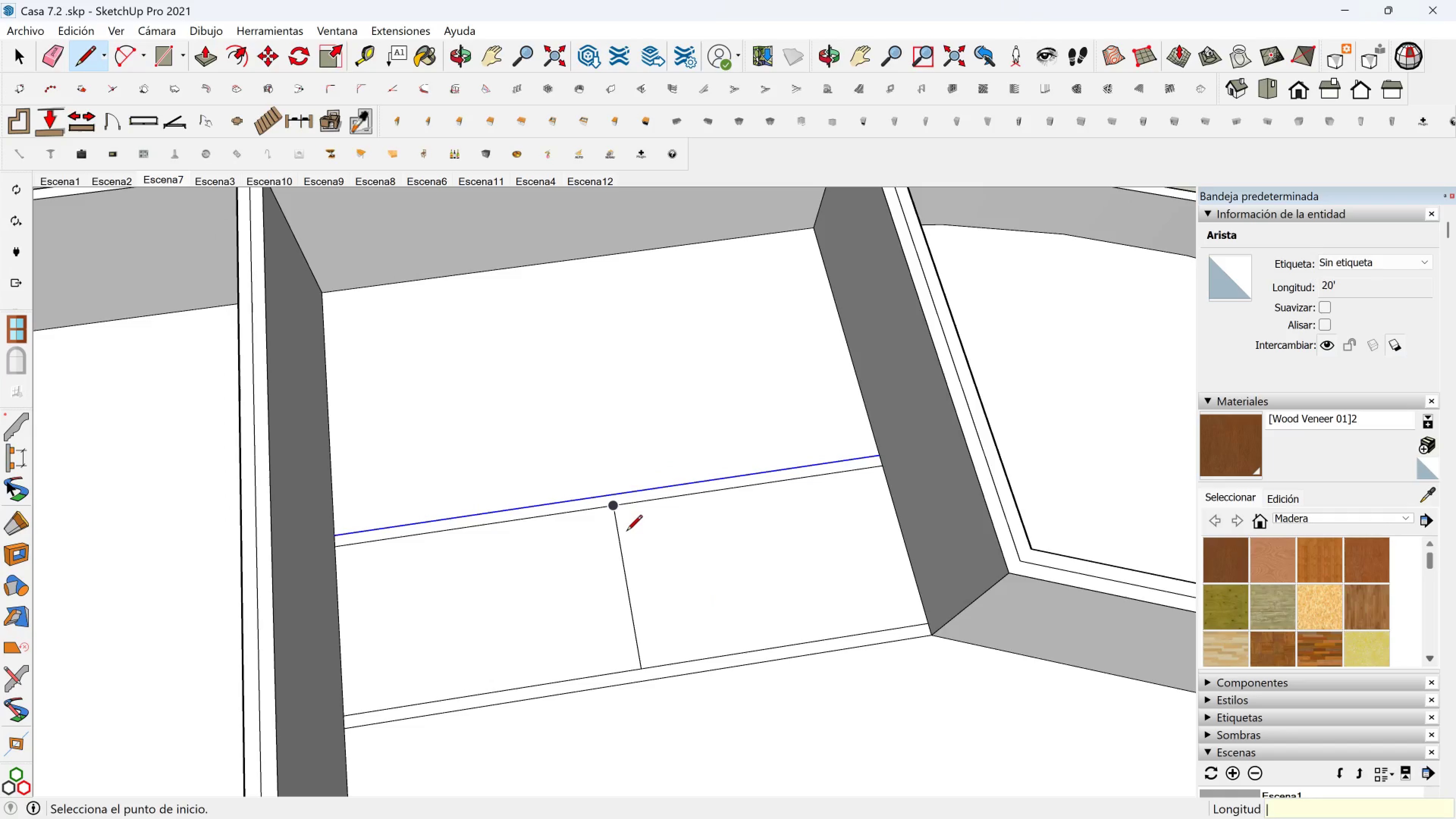 
key(Escape)
 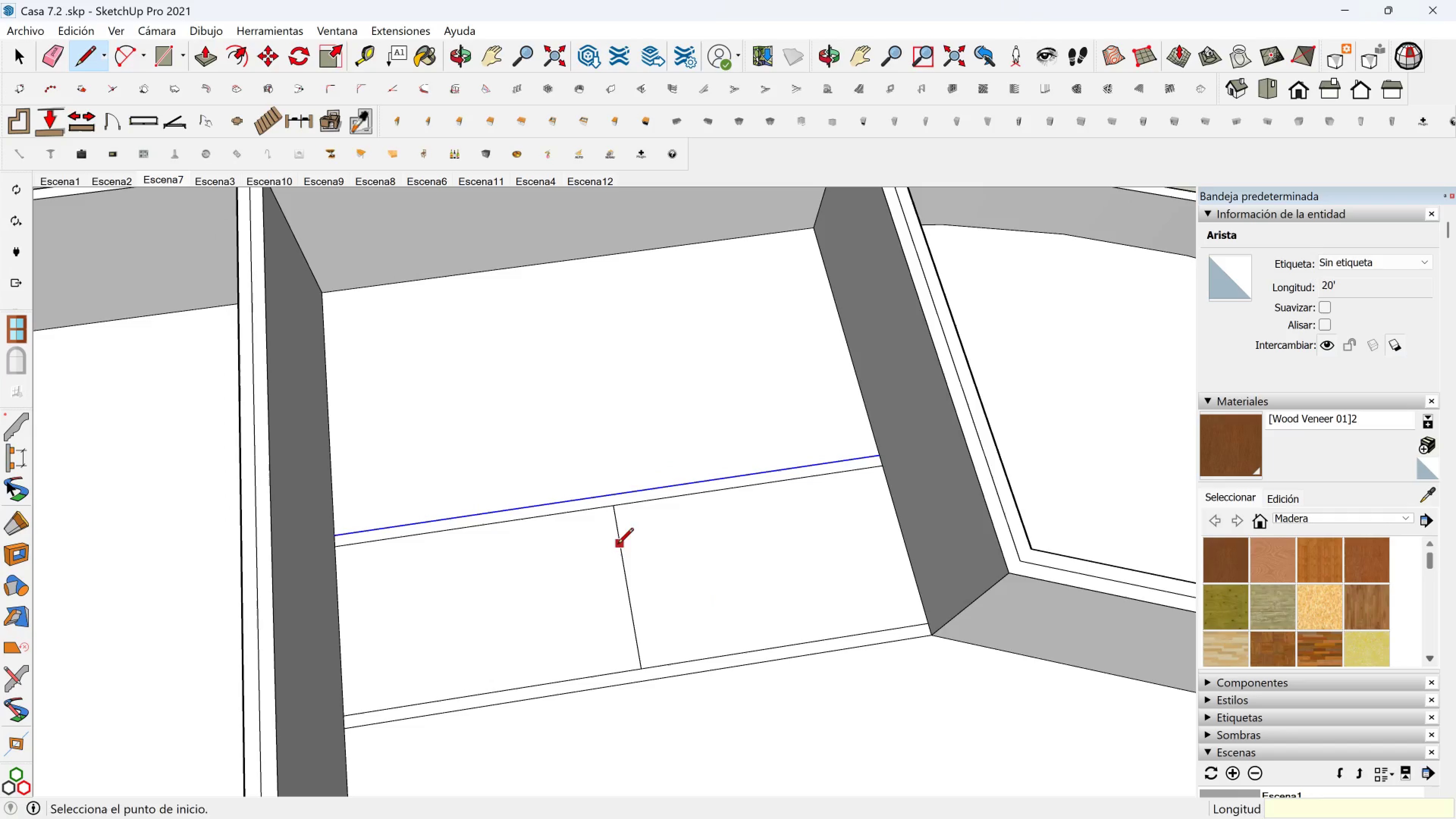 
key(Space)
 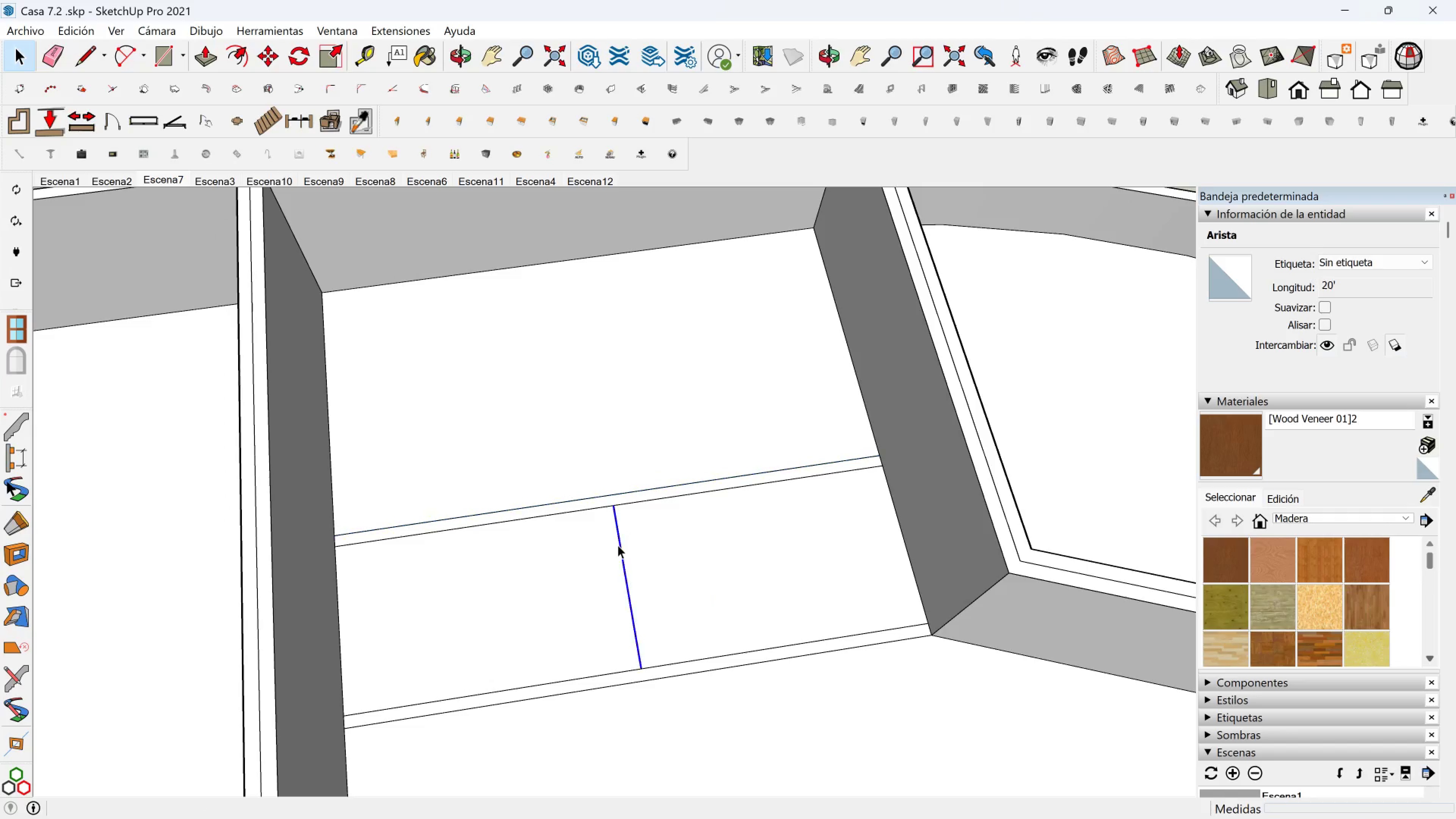 
left_click([618, 545])
 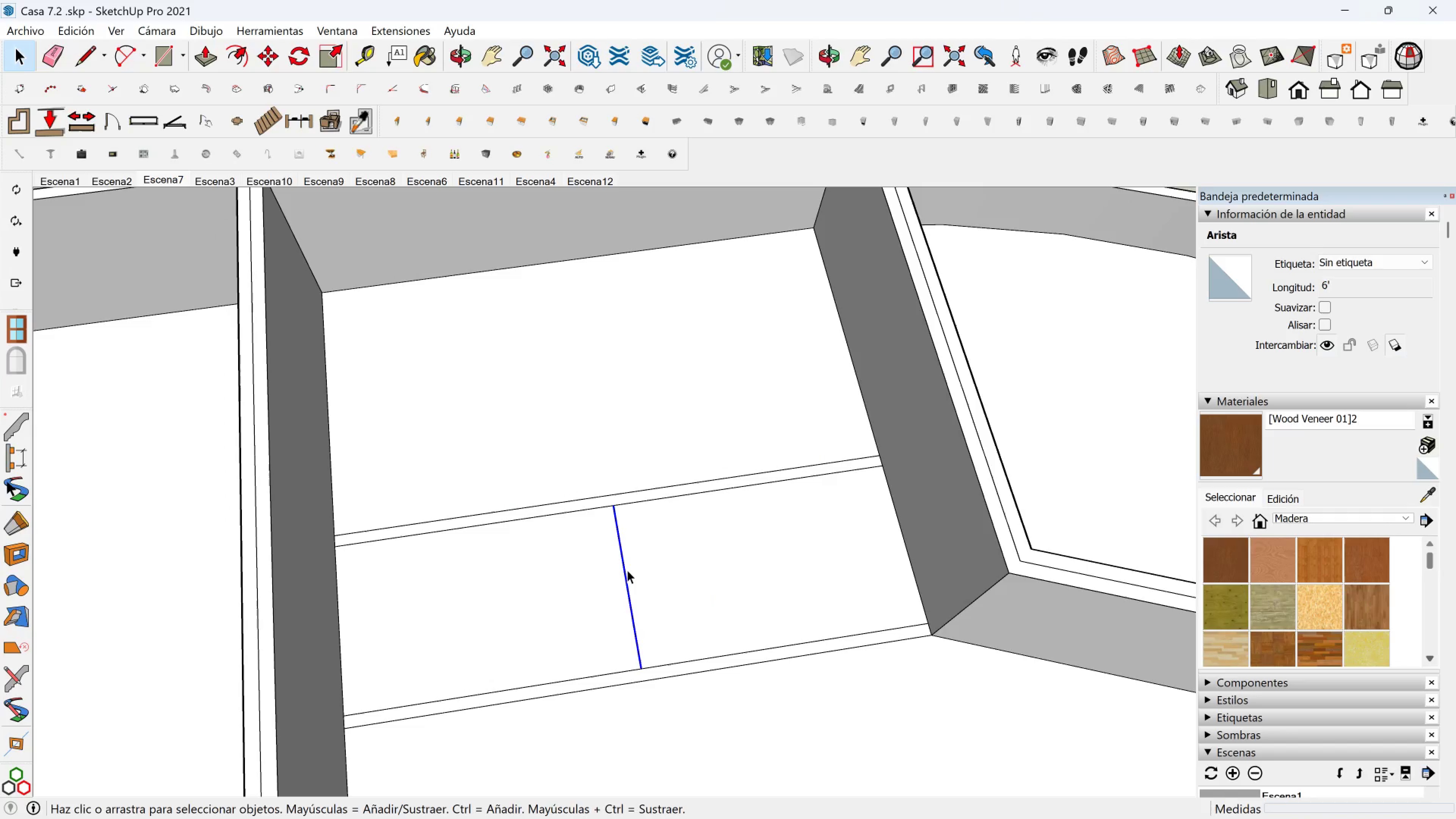 
key(M)
 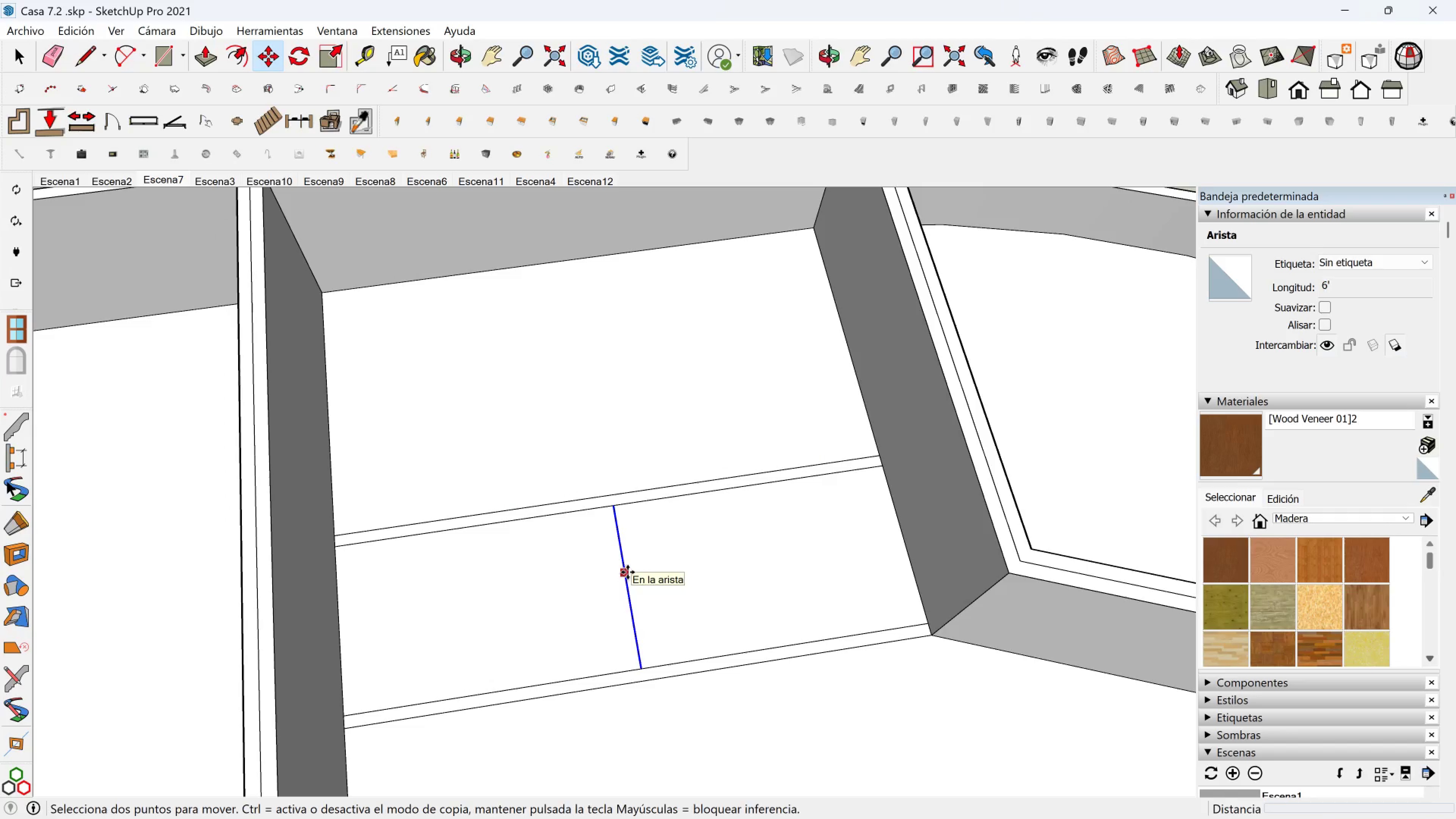 
left_click([628, 572])
 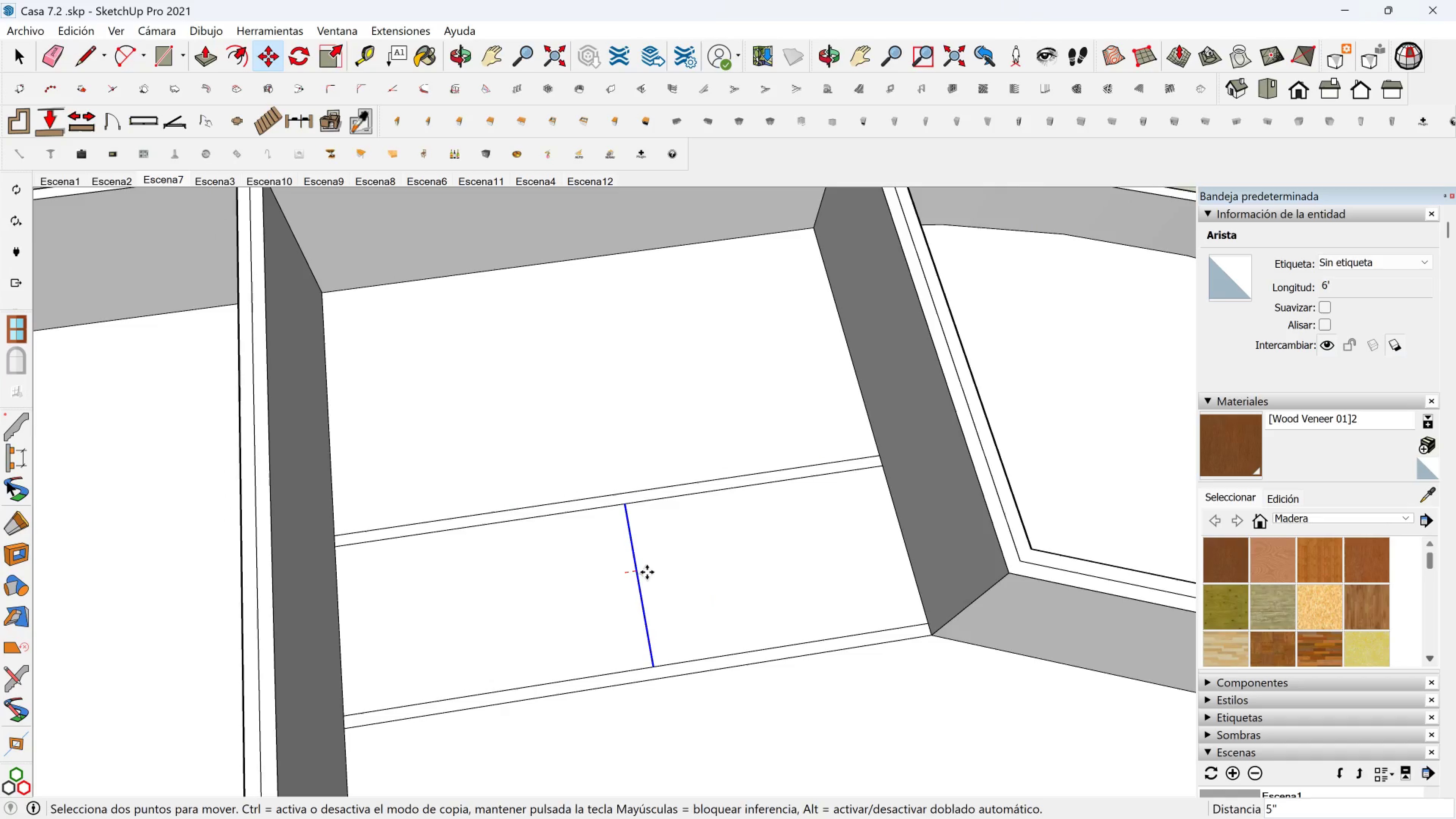 
scroll: coordinate [647, 572], scroll_direction: down, amount: 1.0
 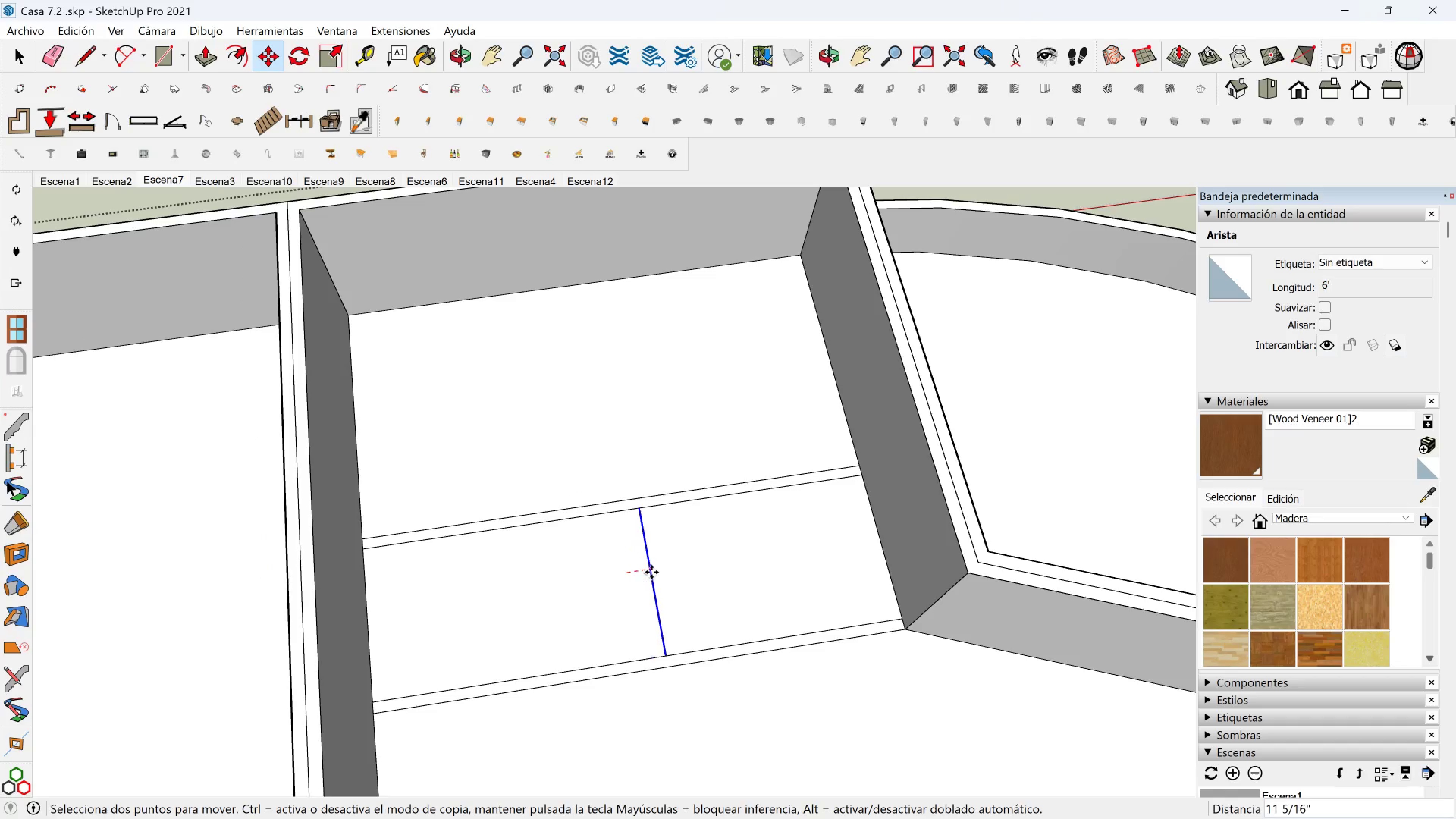 
key(Control+ControlLeft)
 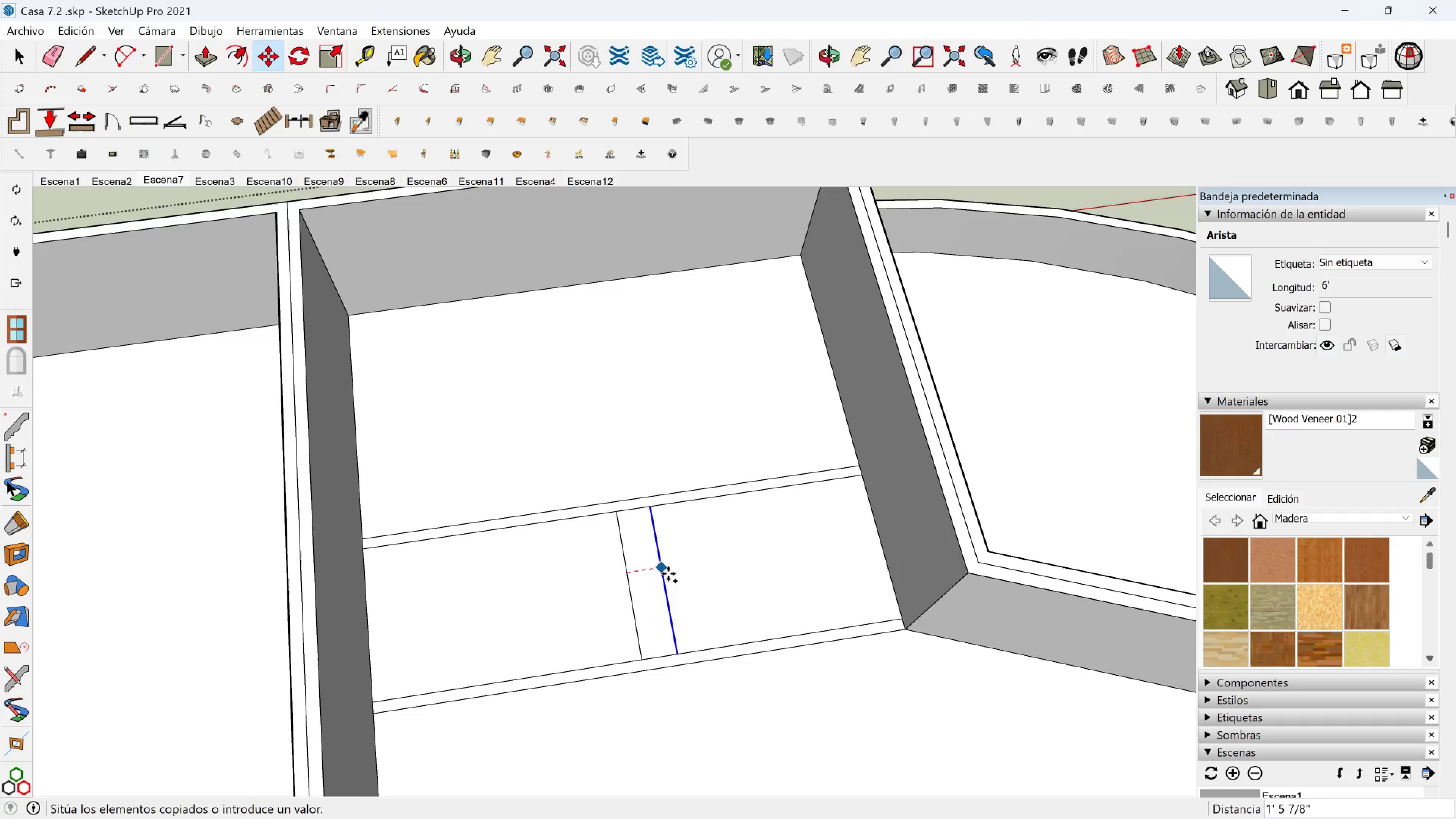 
scroll: coordinate [672, 574], scroll_direction: down, amount: 1.0
 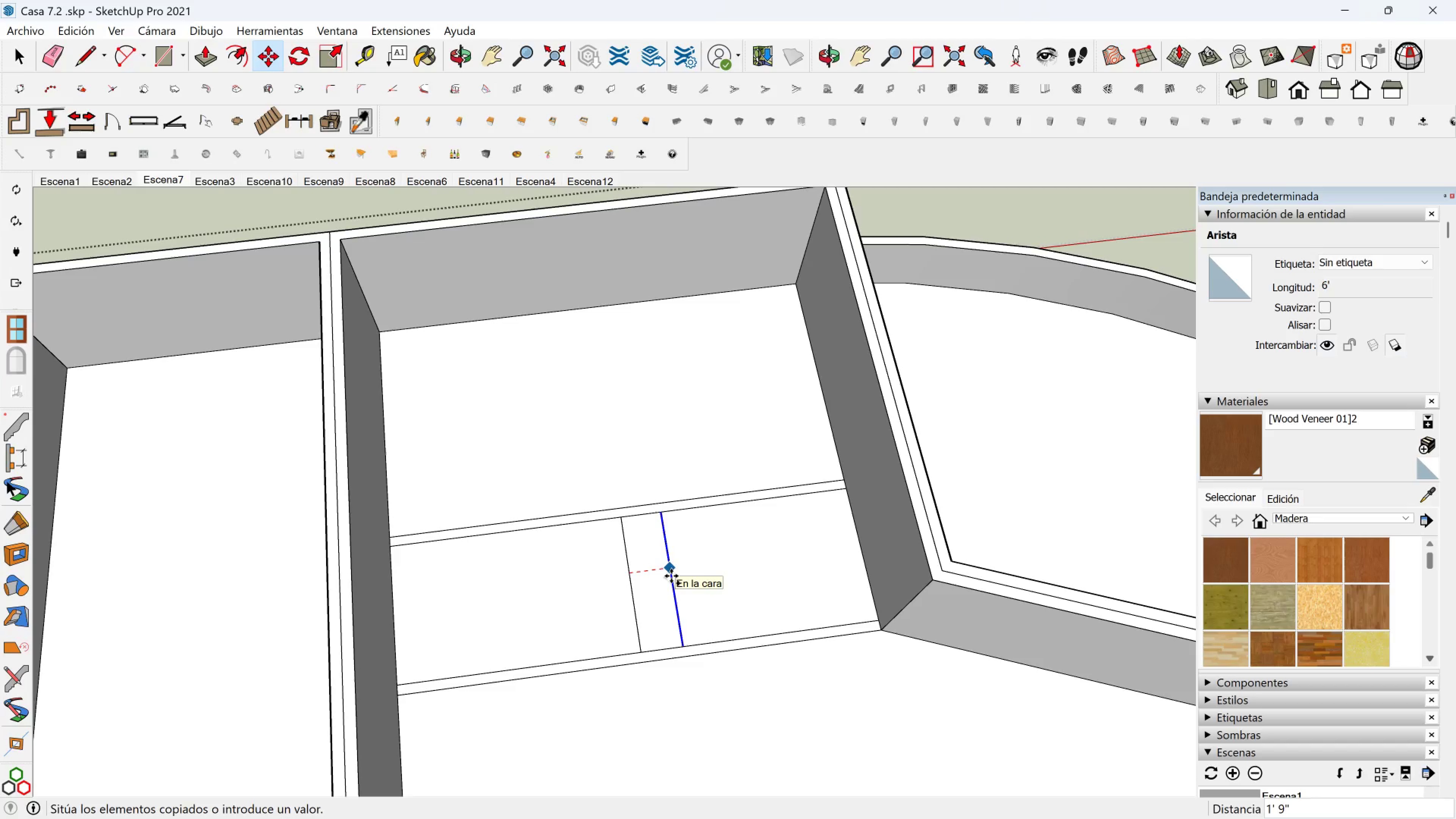 
key(1)
 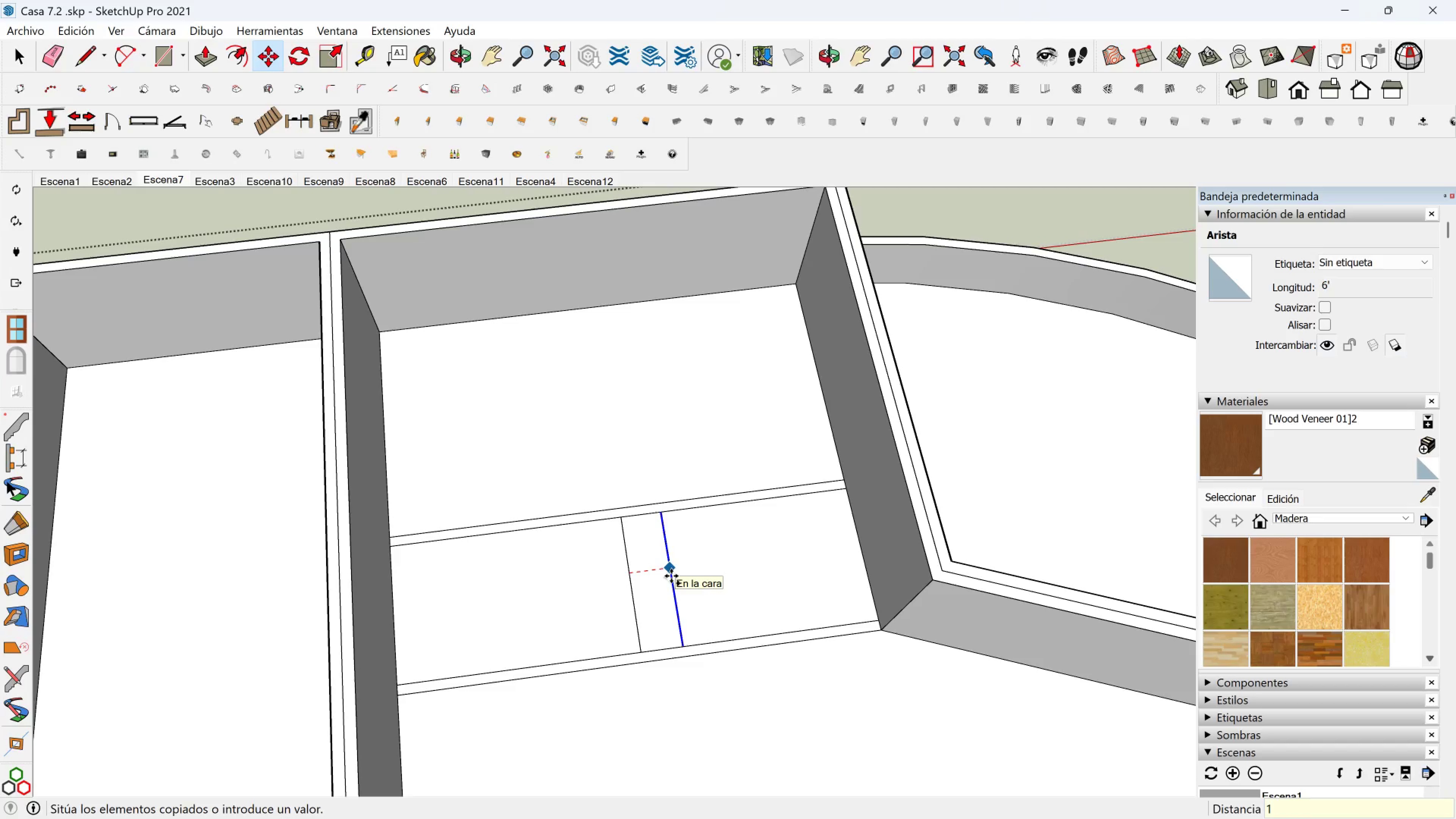 
key(Period)
 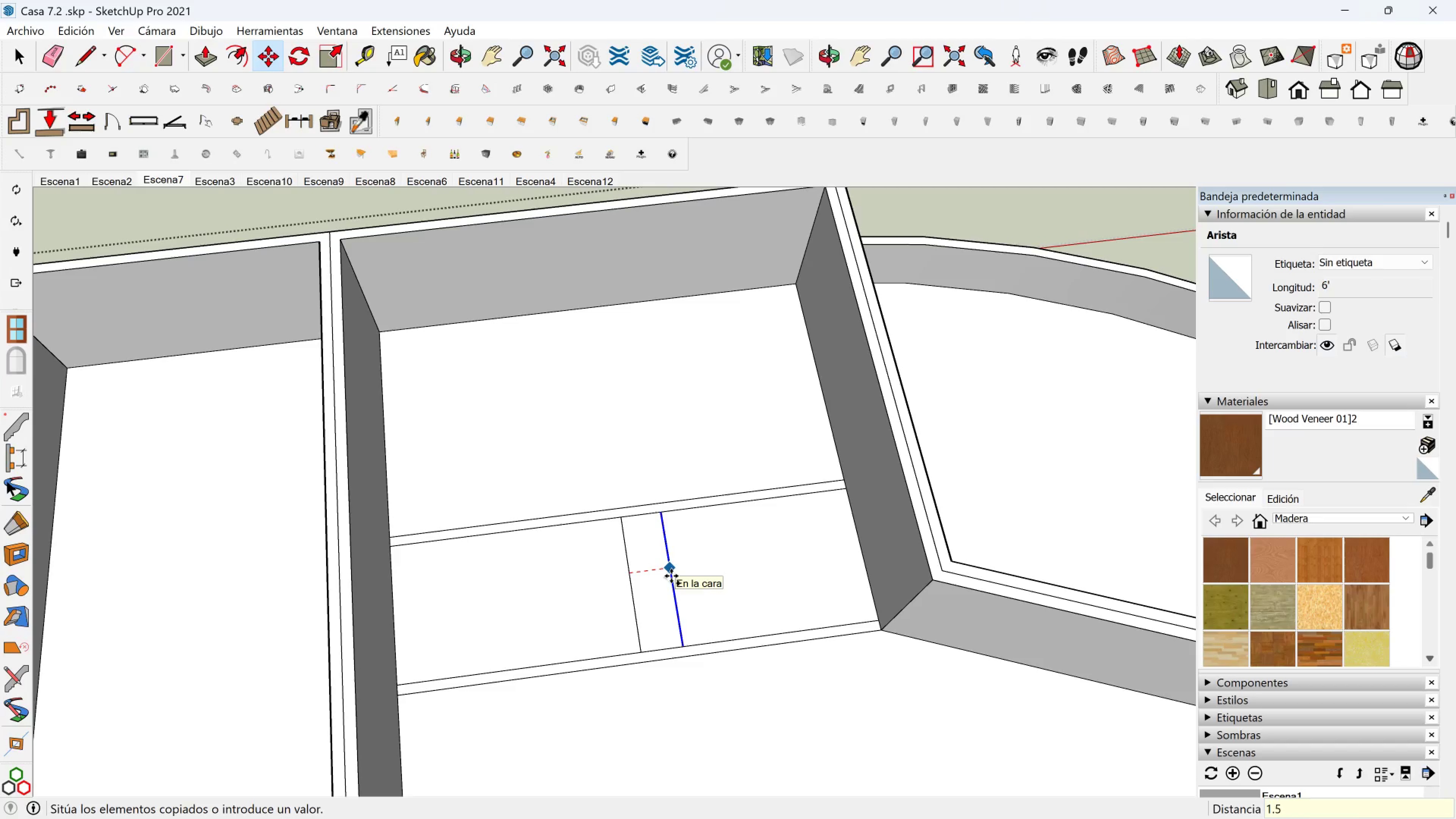 
key(5)
 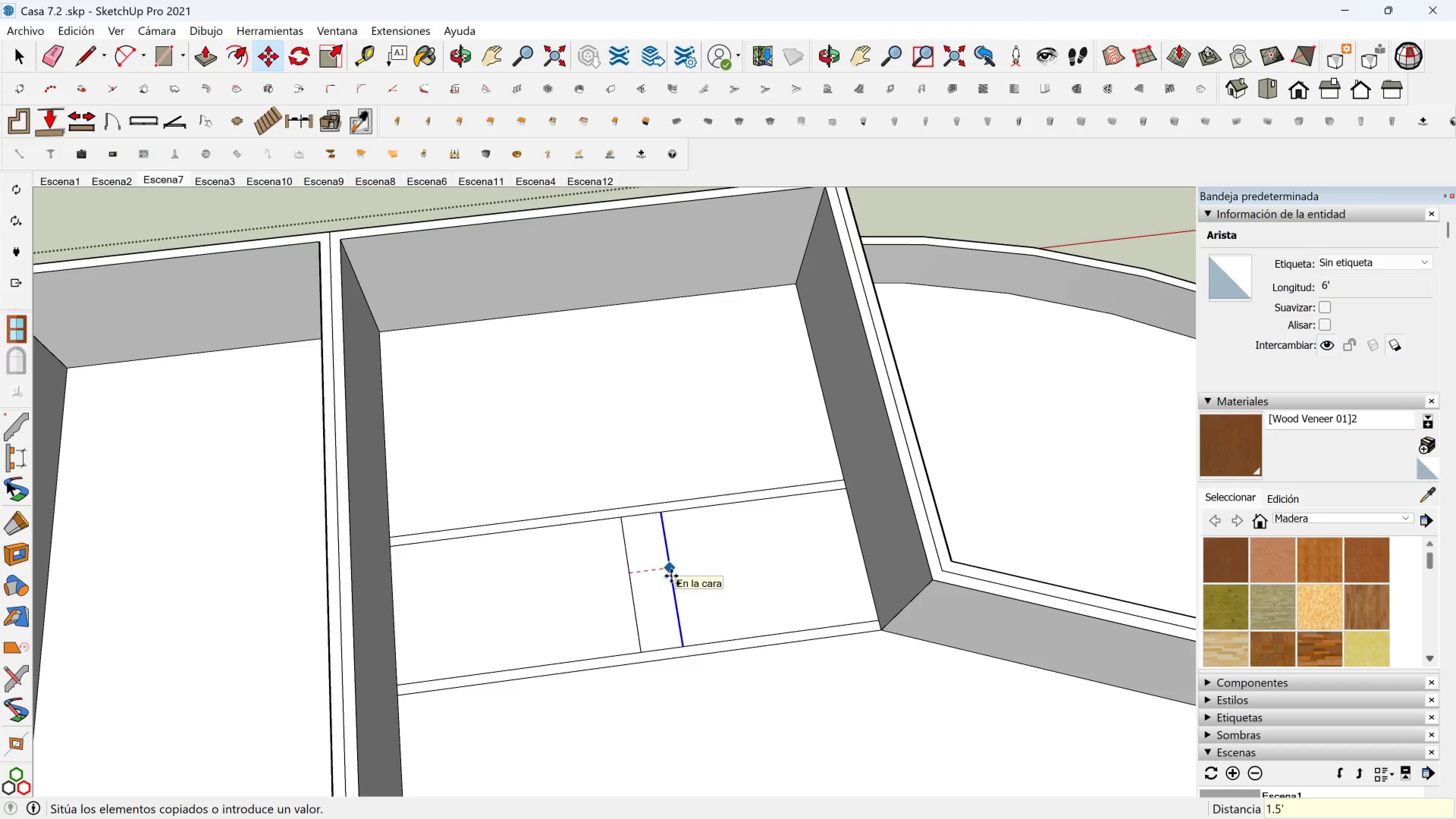 
key(BracketLeft)
 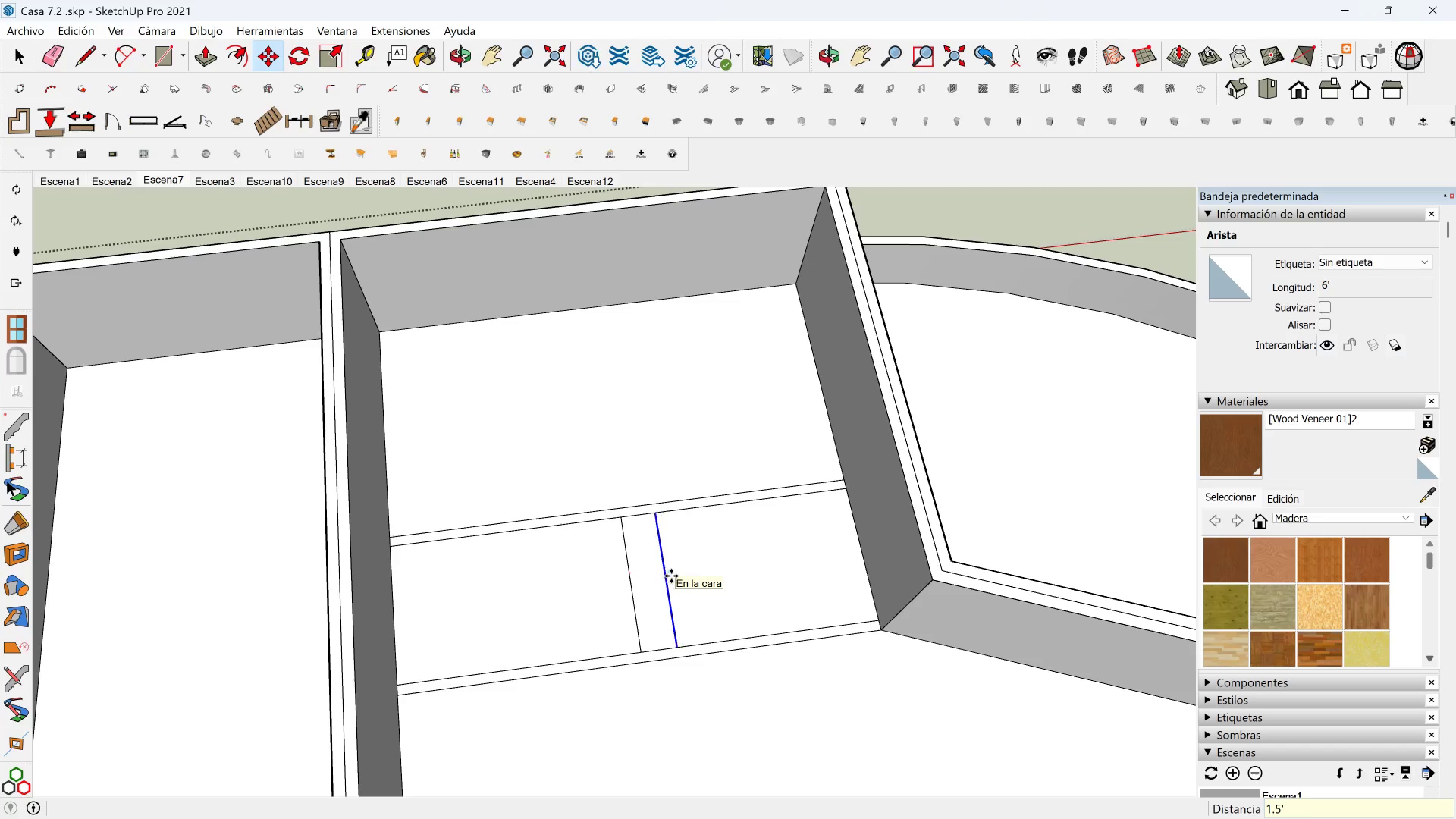 
key(Enter)
 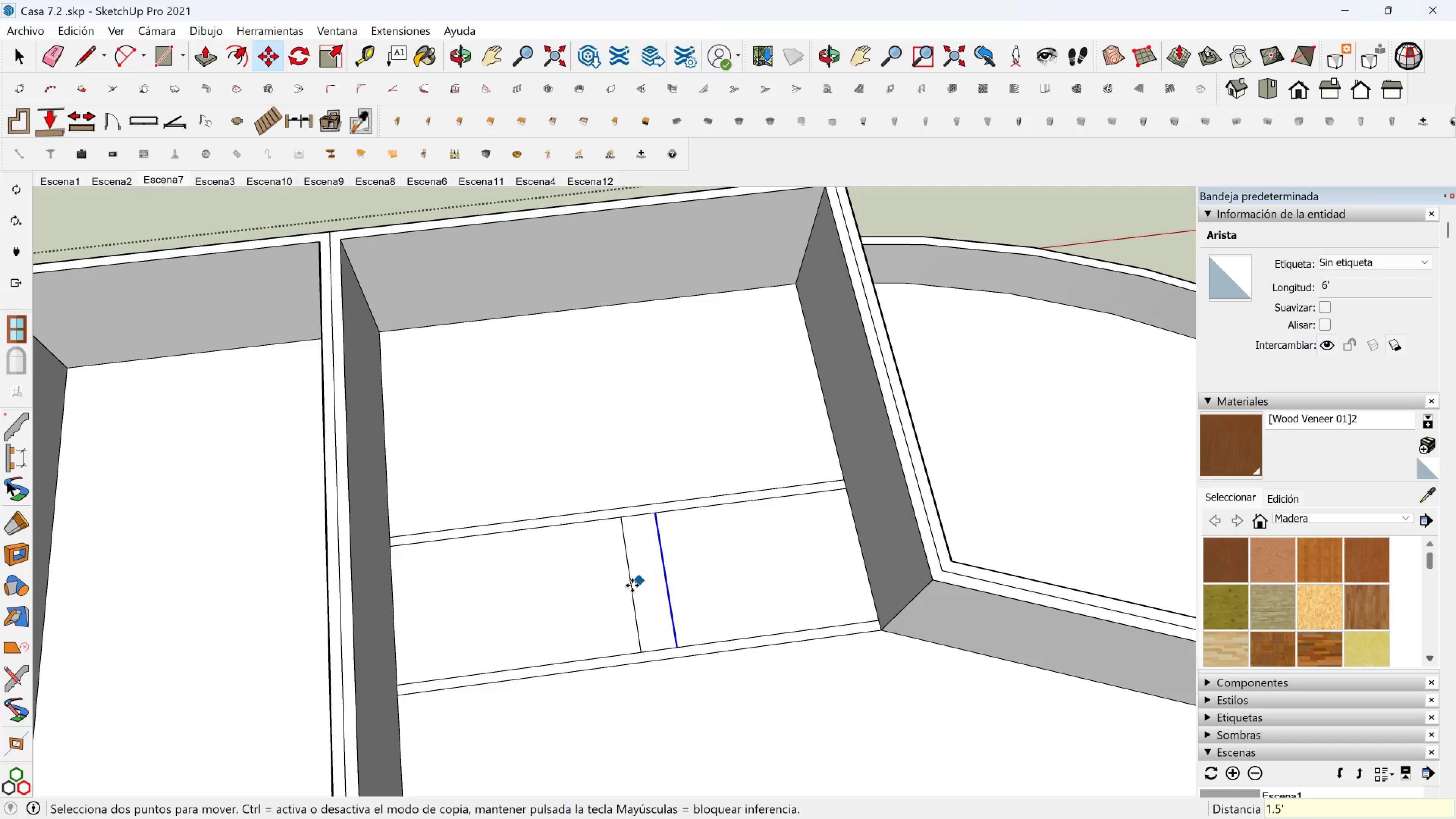 
key(Space)
 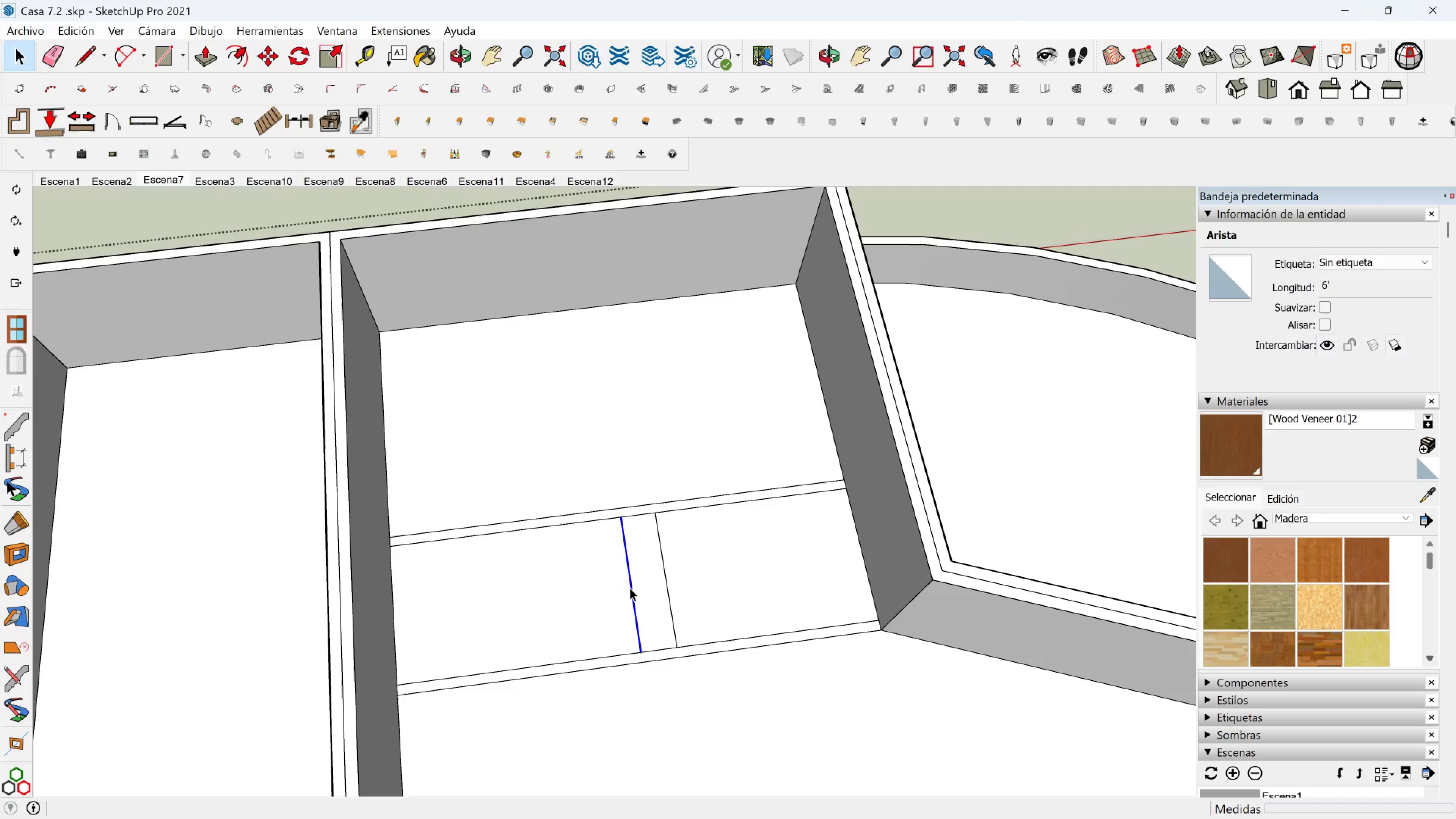 
left_click([630, 588])
 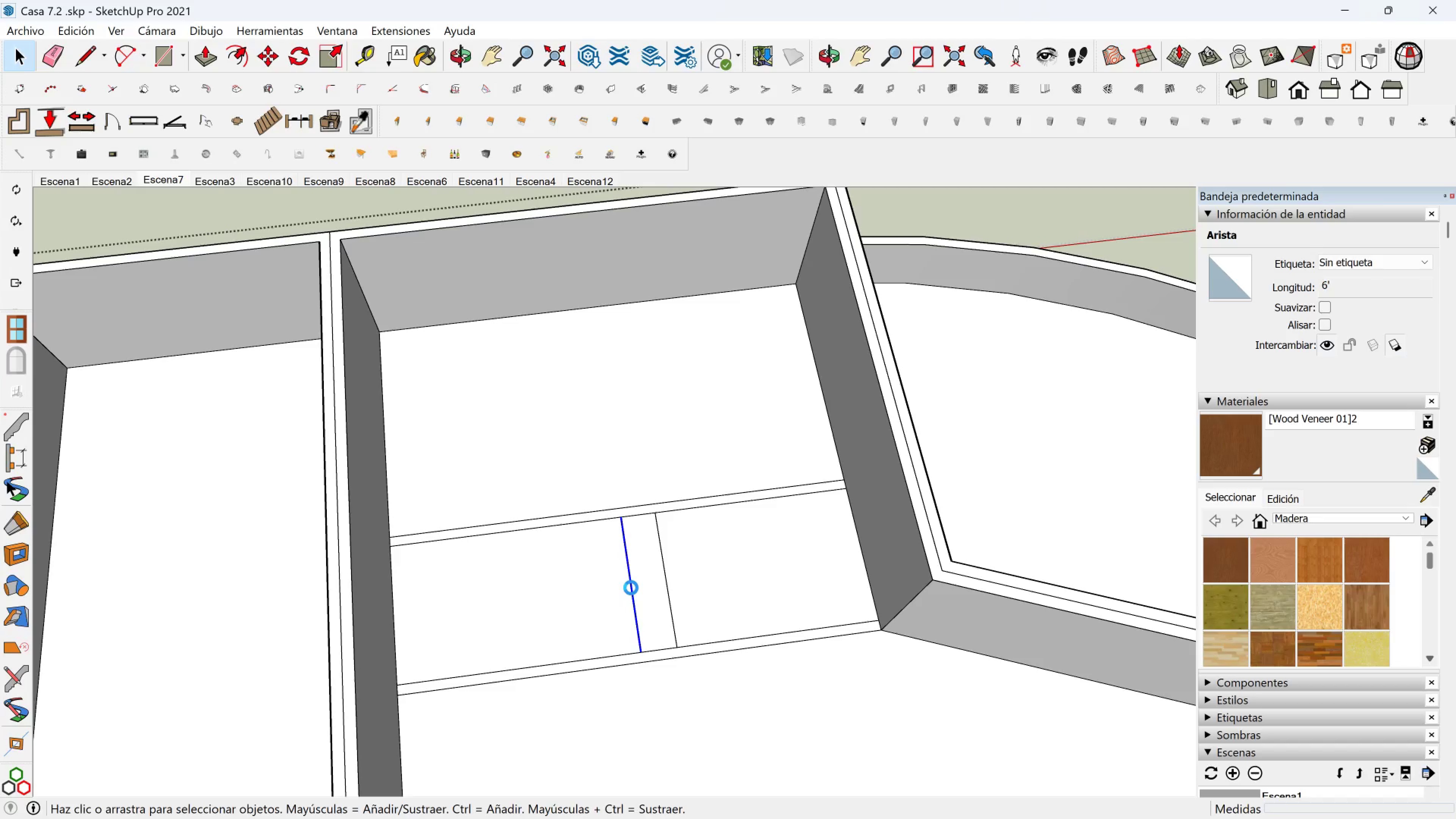 
key(M)
 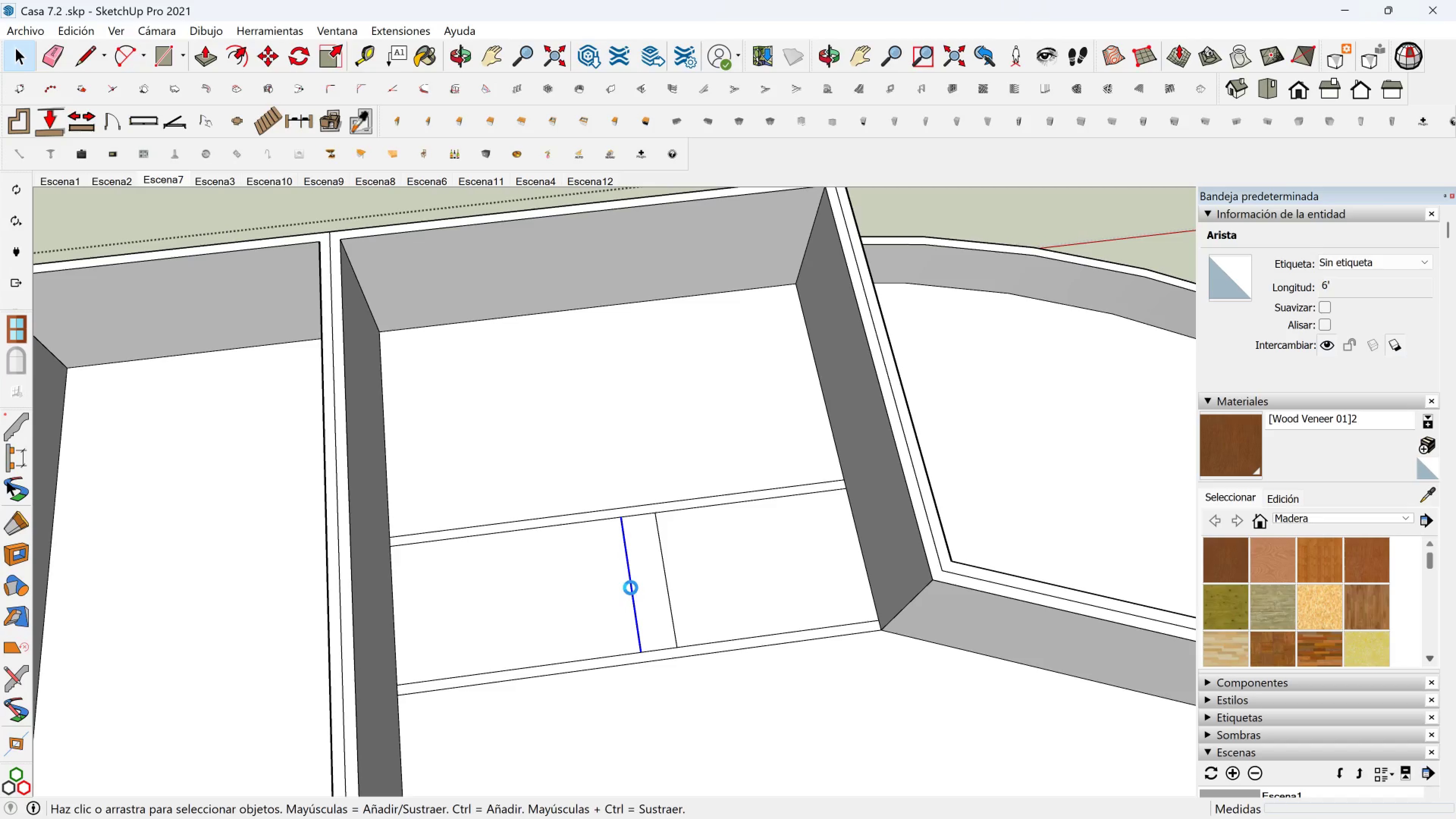 
left_click([631, 588])
 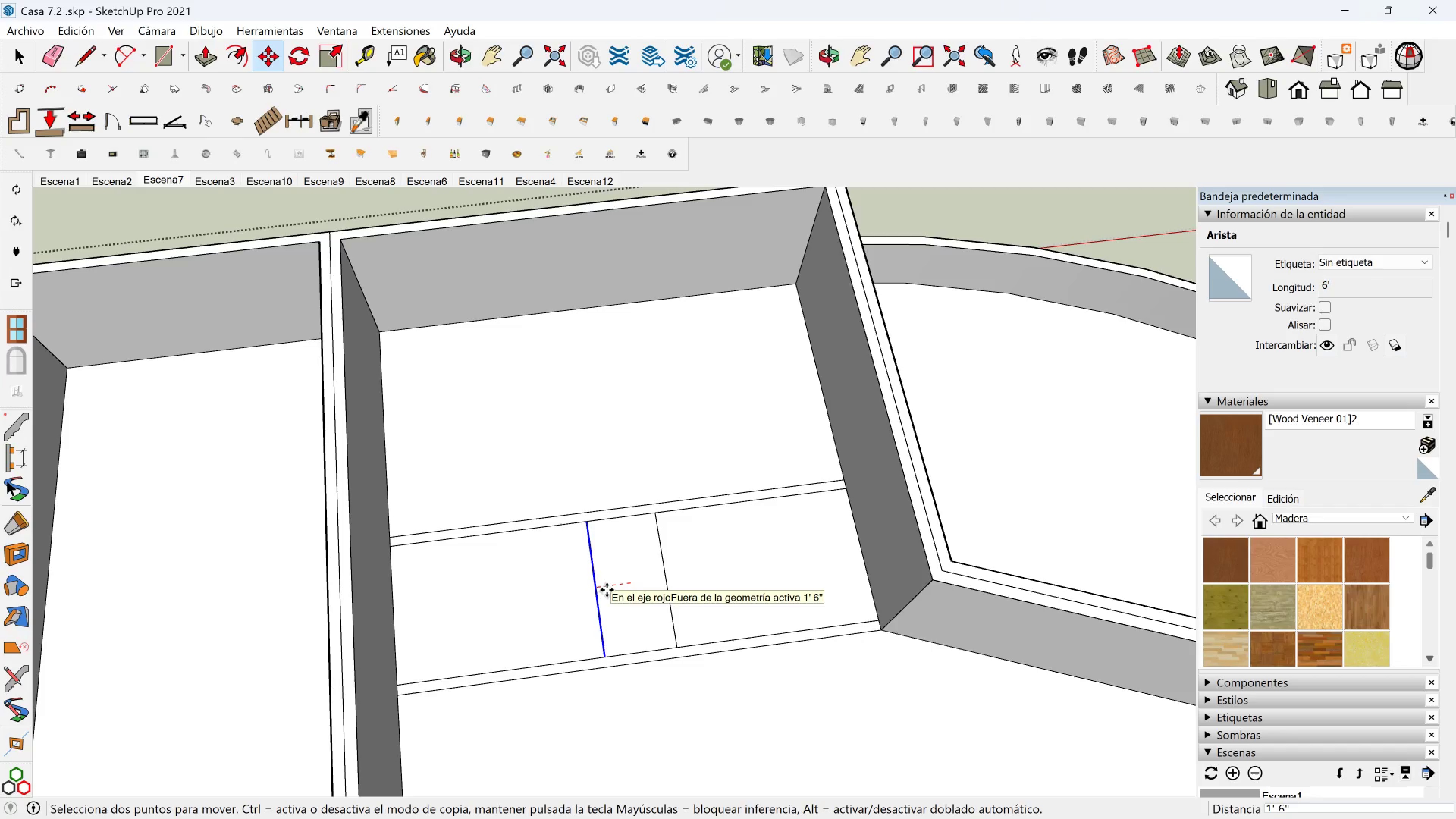 
wait(5.78)
 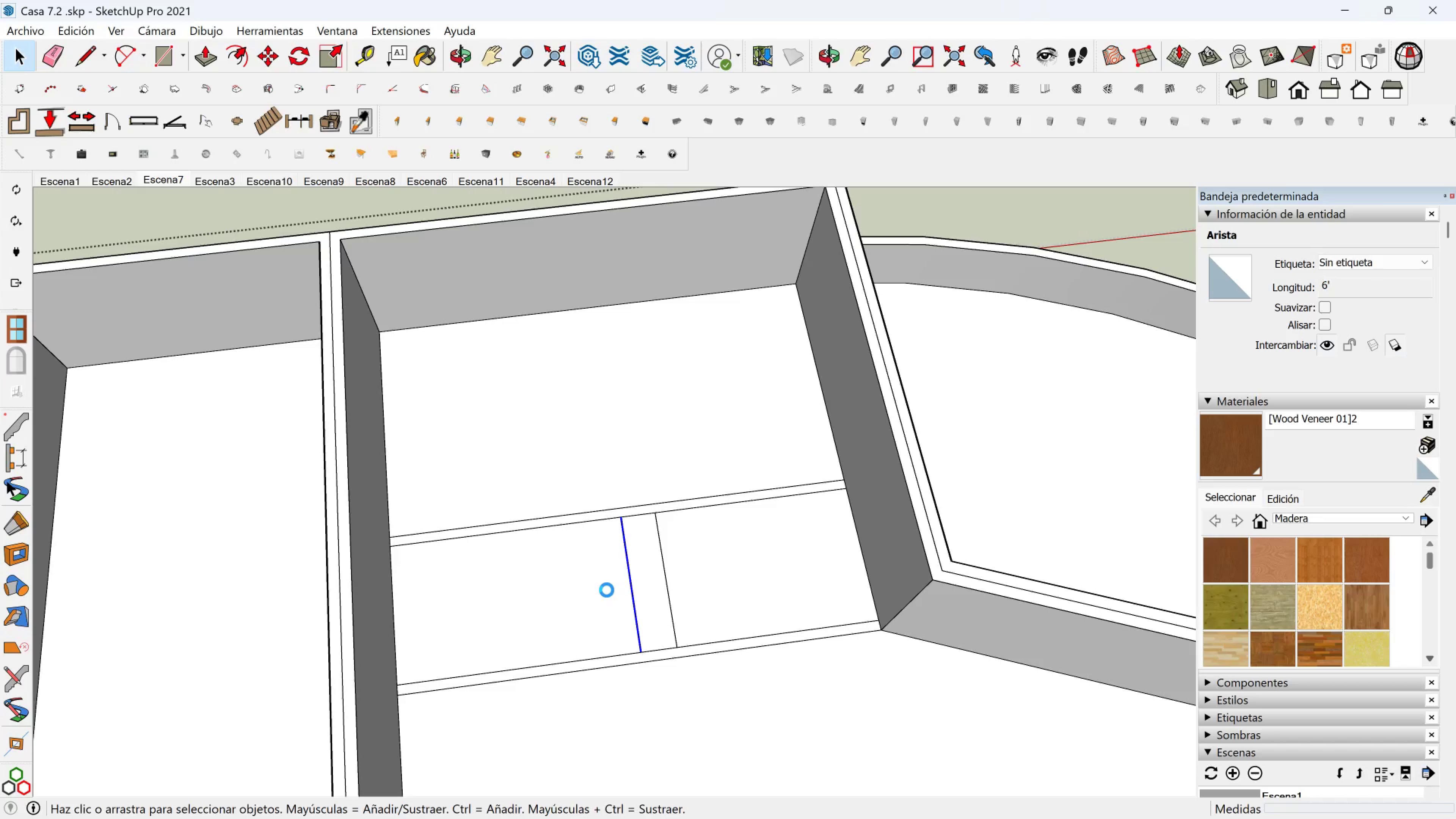 
key(1)
 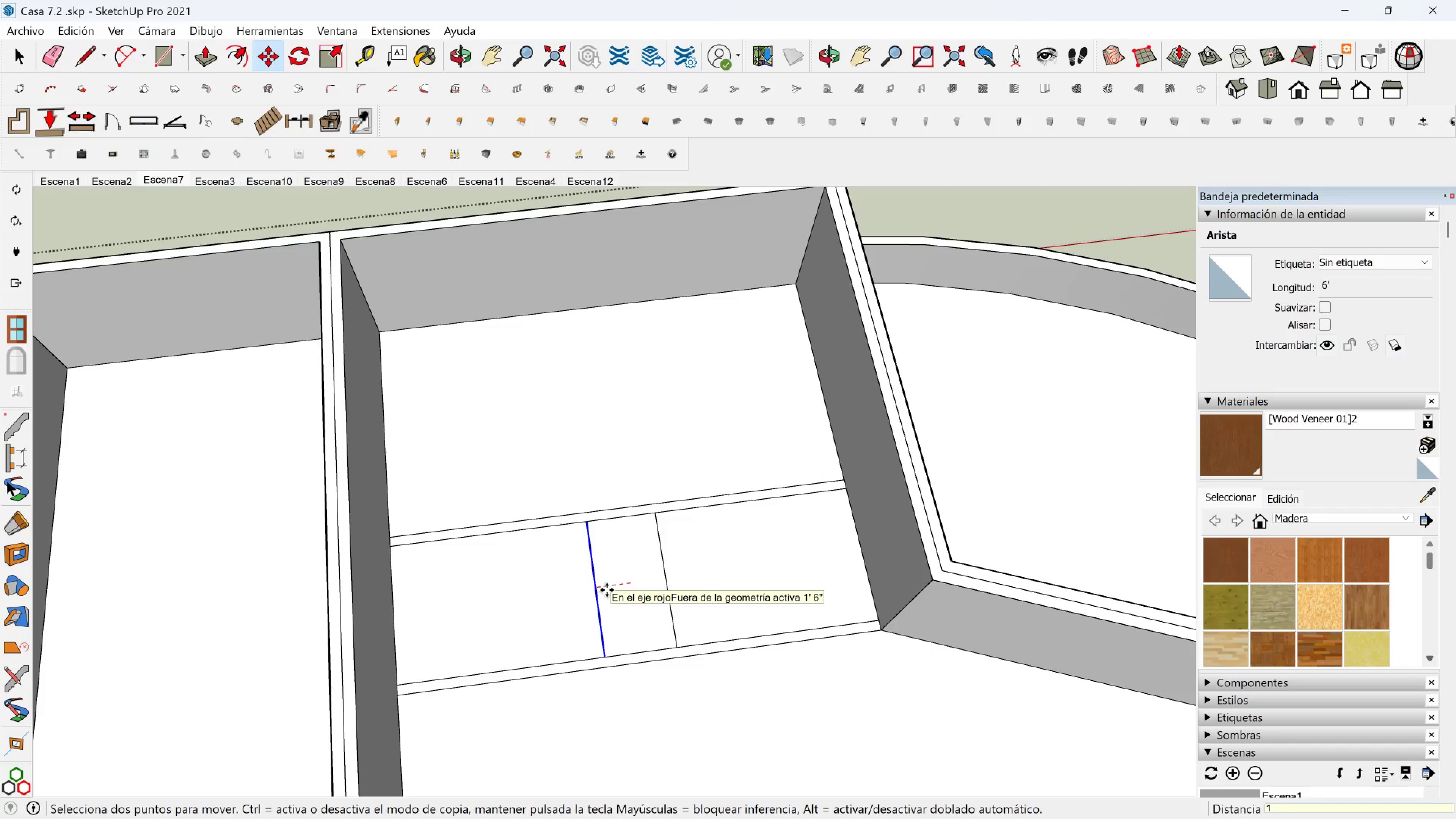 
key(Period)
 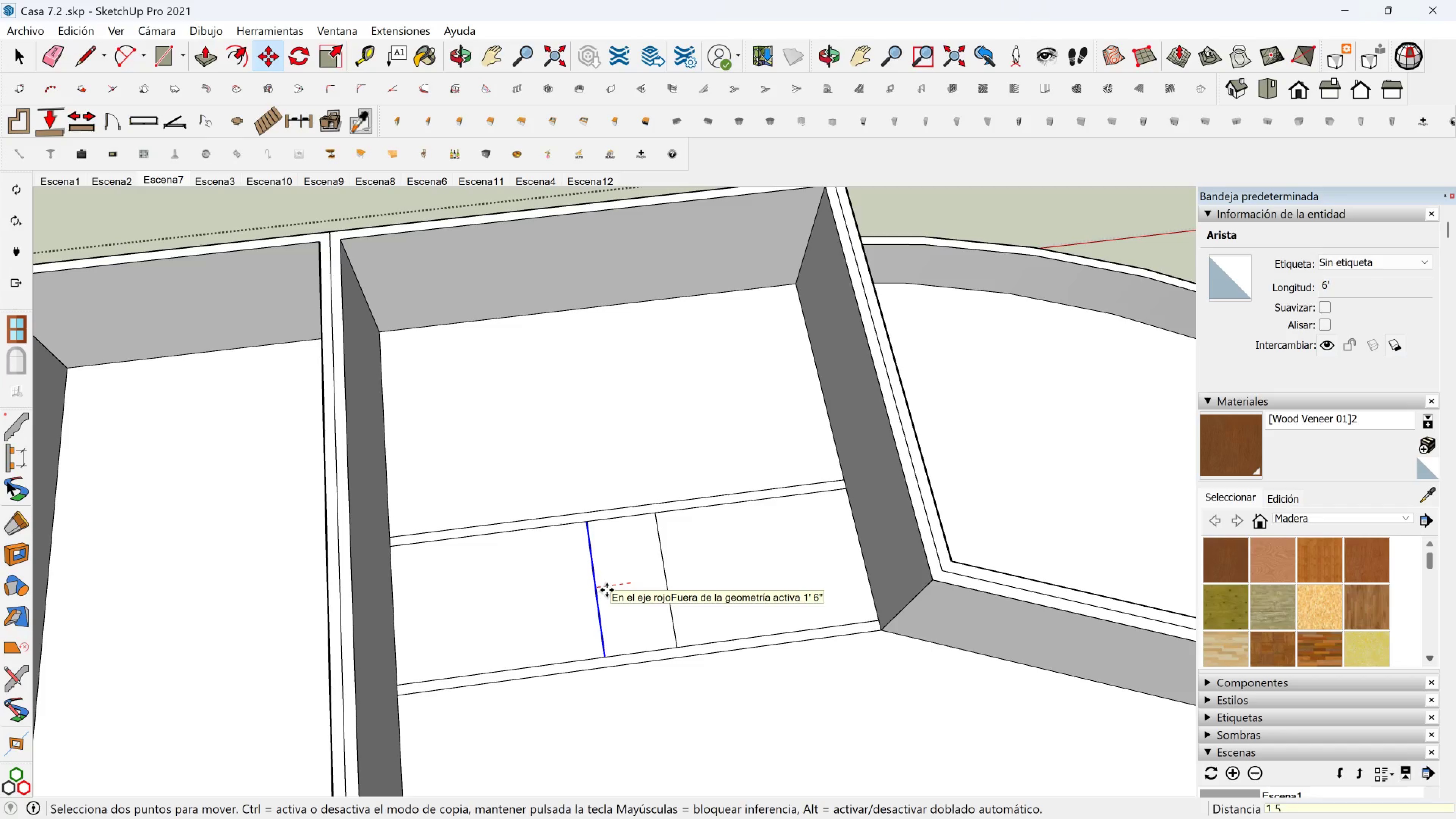 
key(5)
 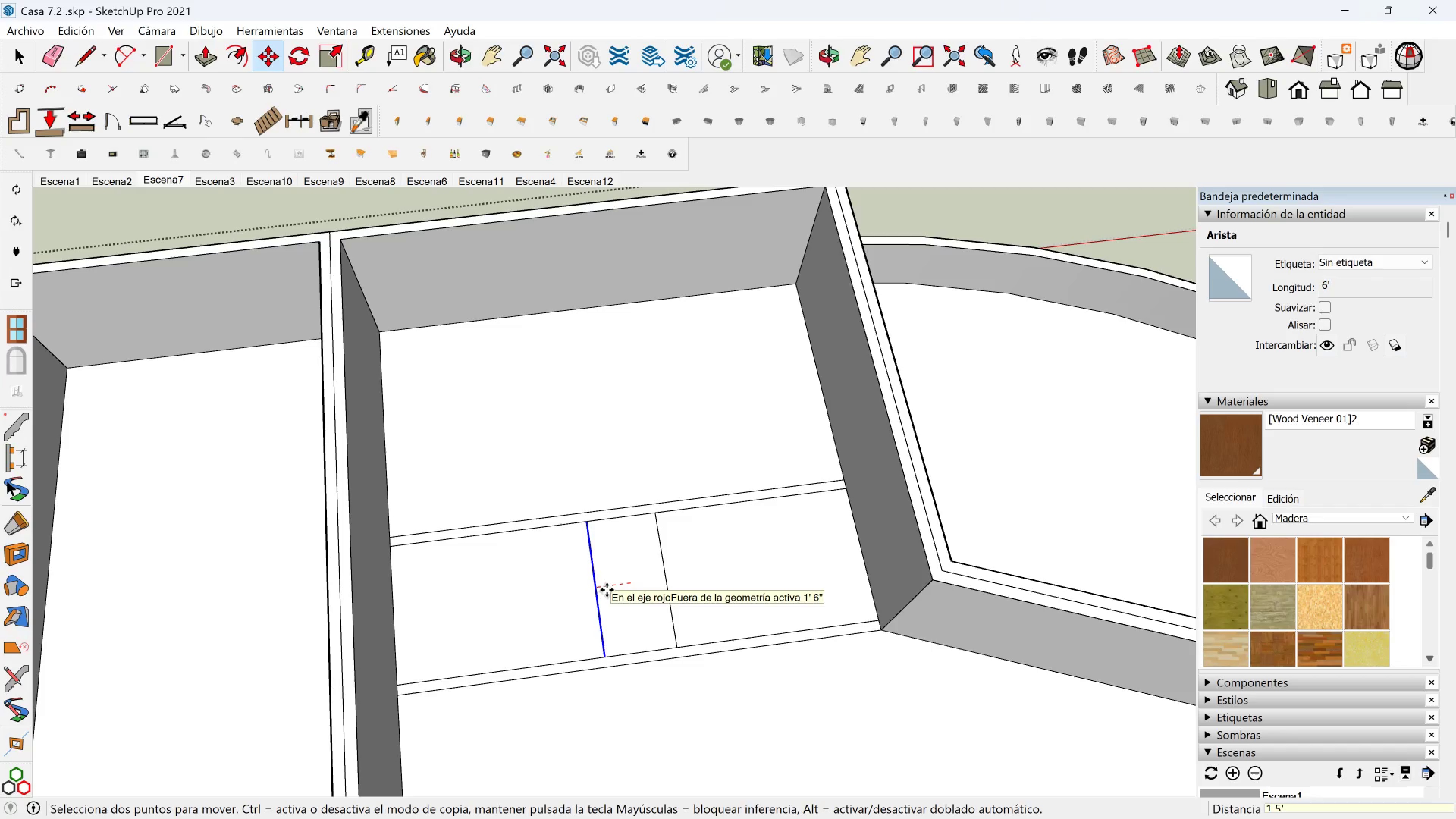 
key(BracketLeft)
 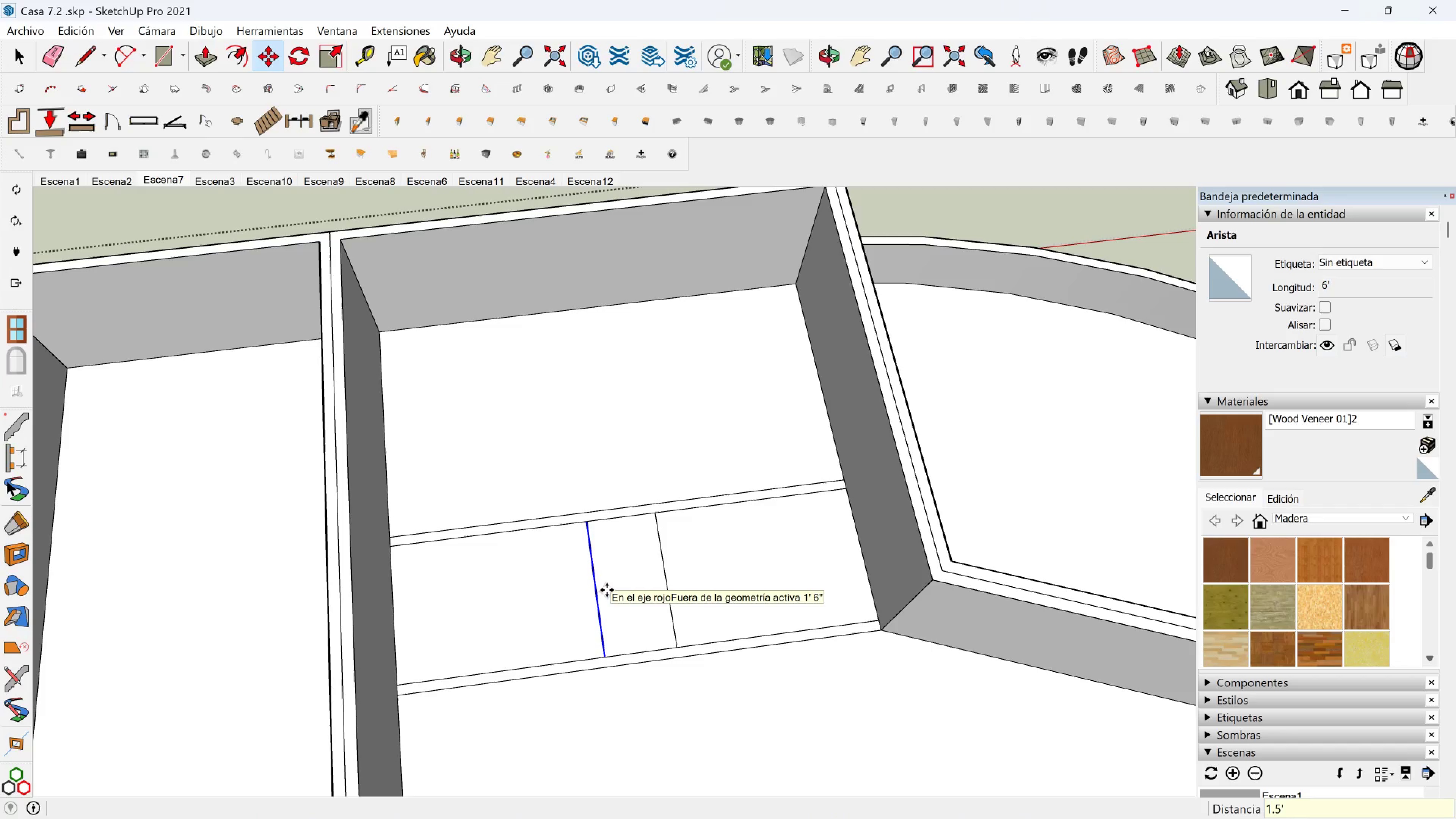 
key(Enter)
 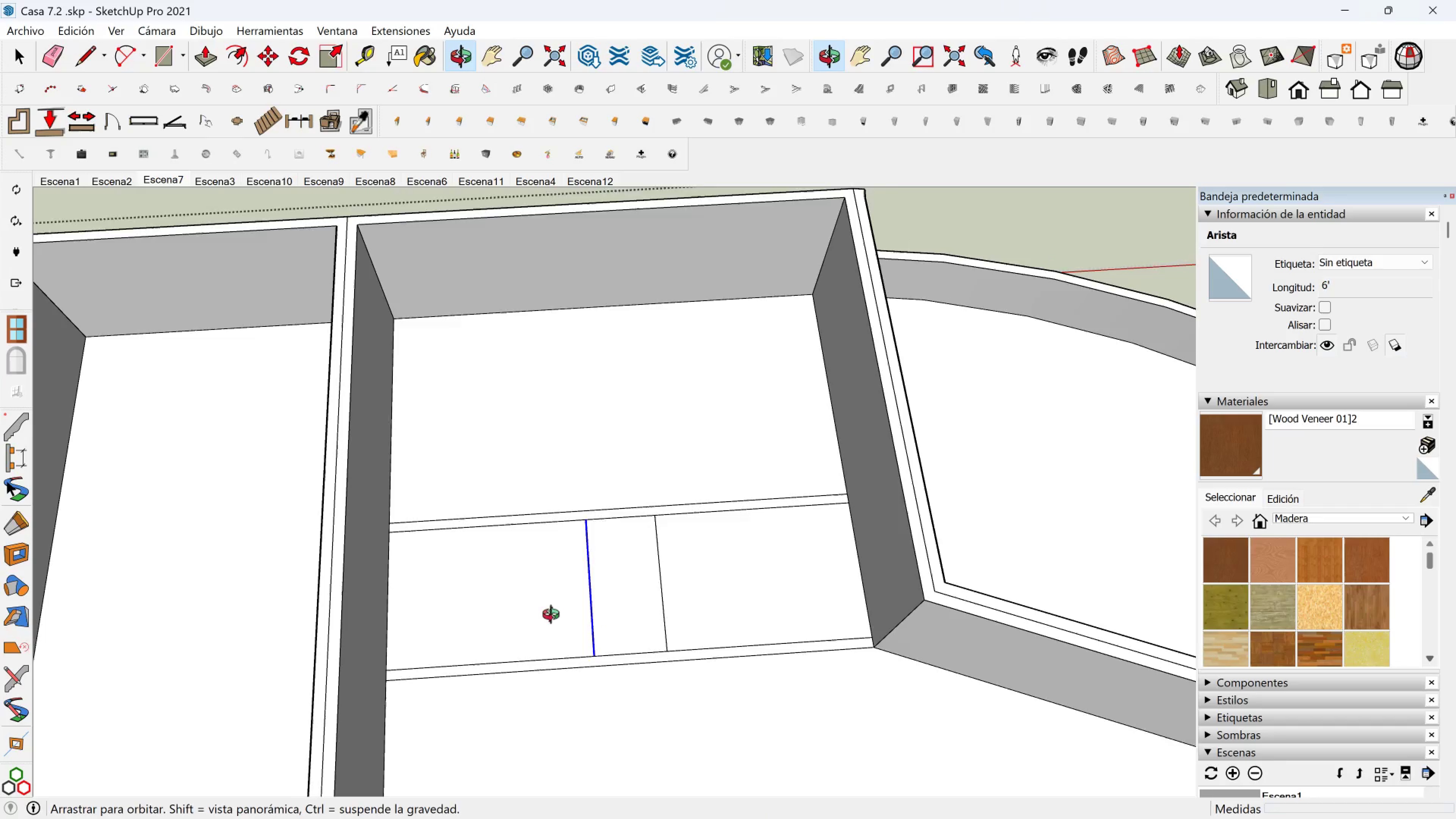 
key(Shift+ShiftLeft)
 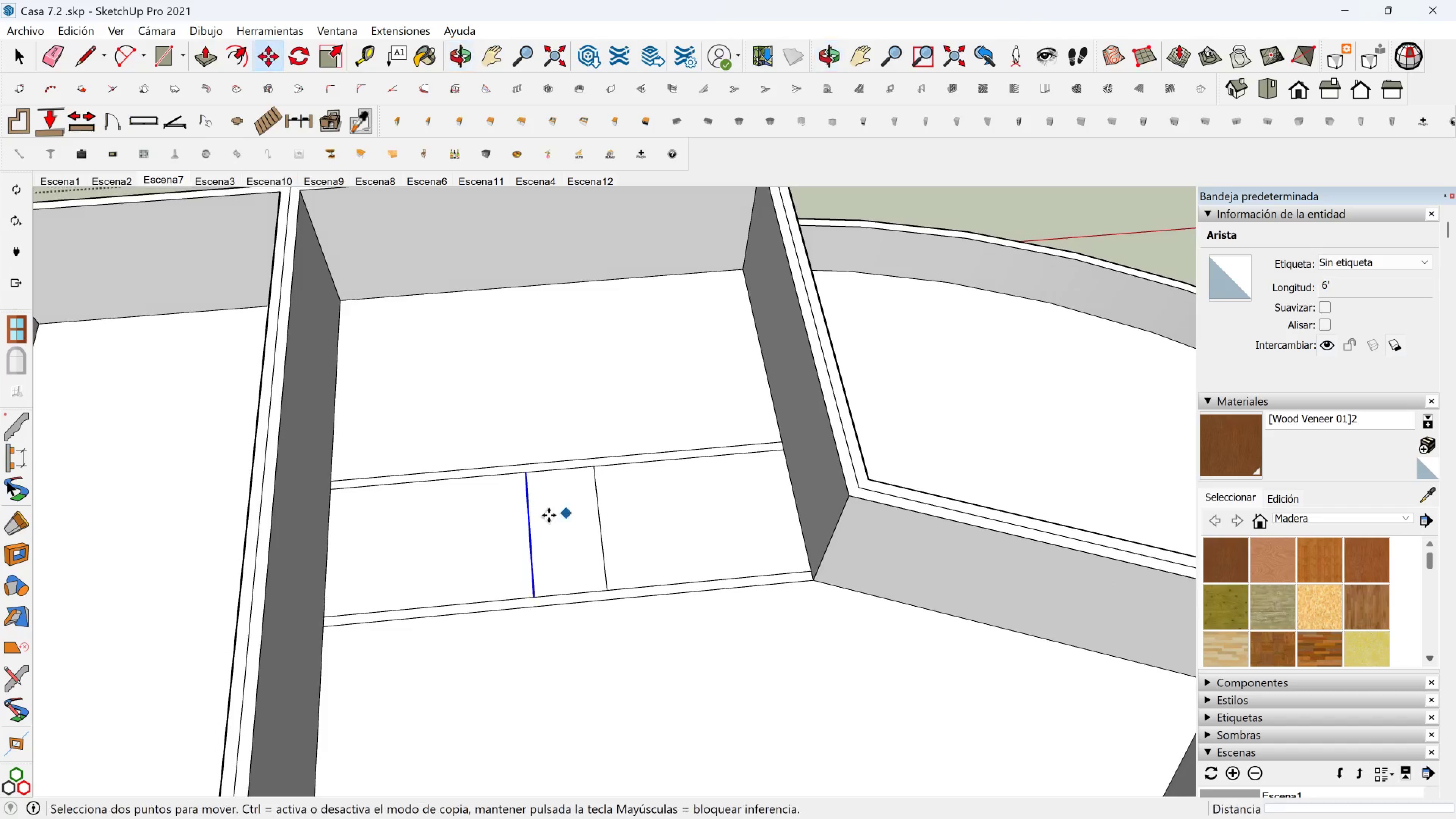 
scroll: coordinate [524, 516], scroll_direction: up, amount: 4.0
 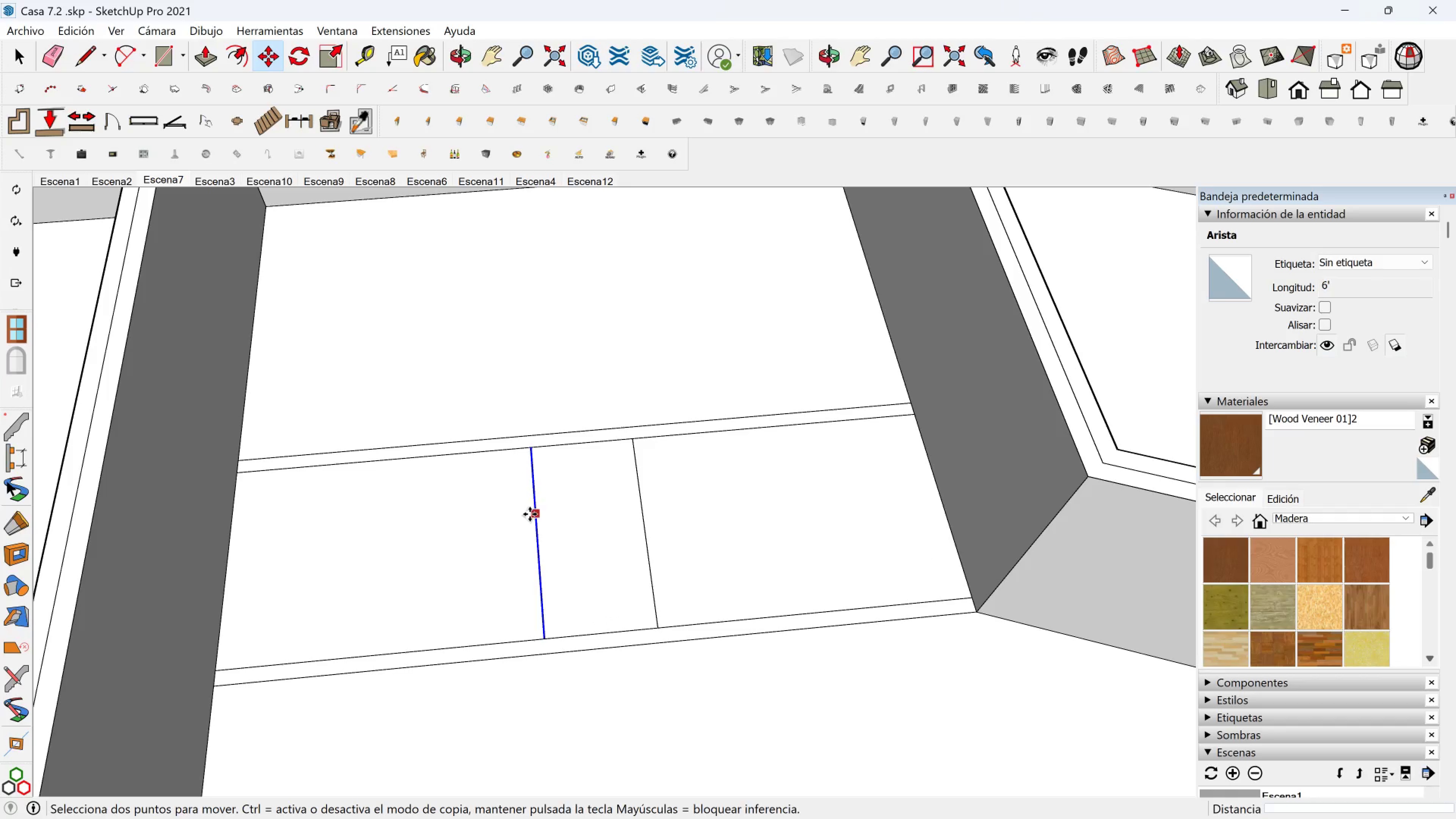 
left_click([533, 514])
 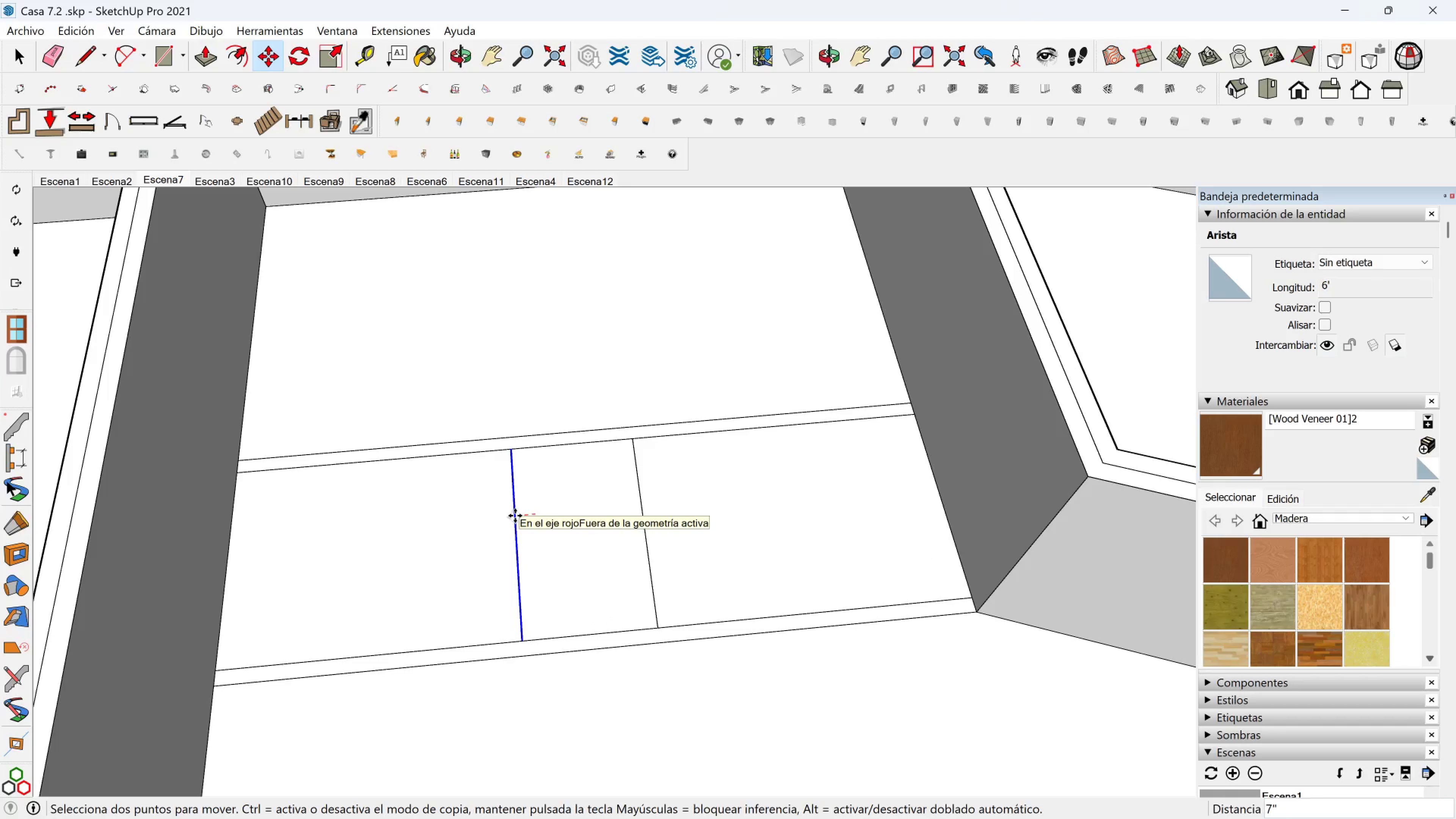 
key(6)
 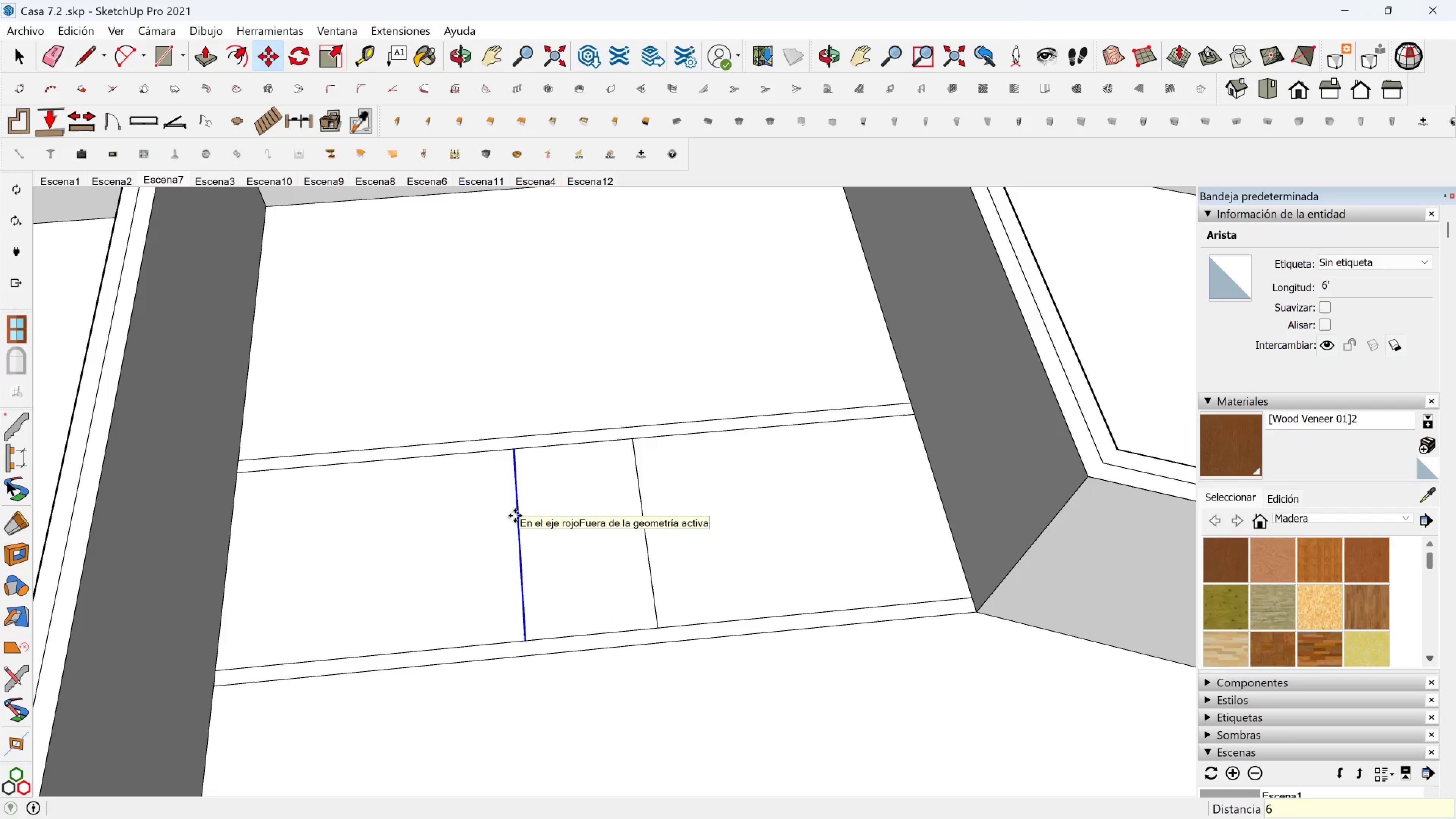 
key(Enter)
 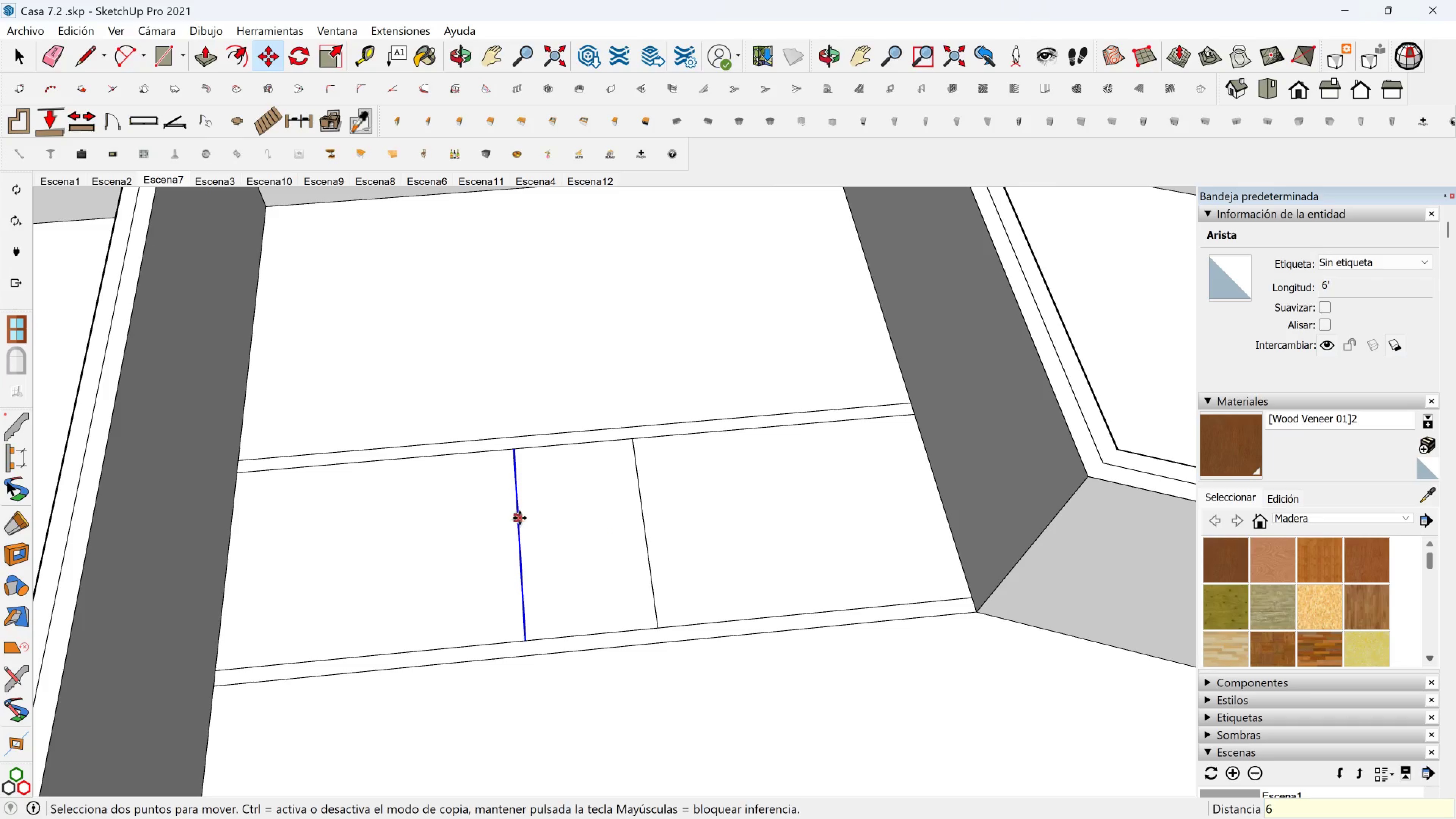 
left_click([519, 518])
 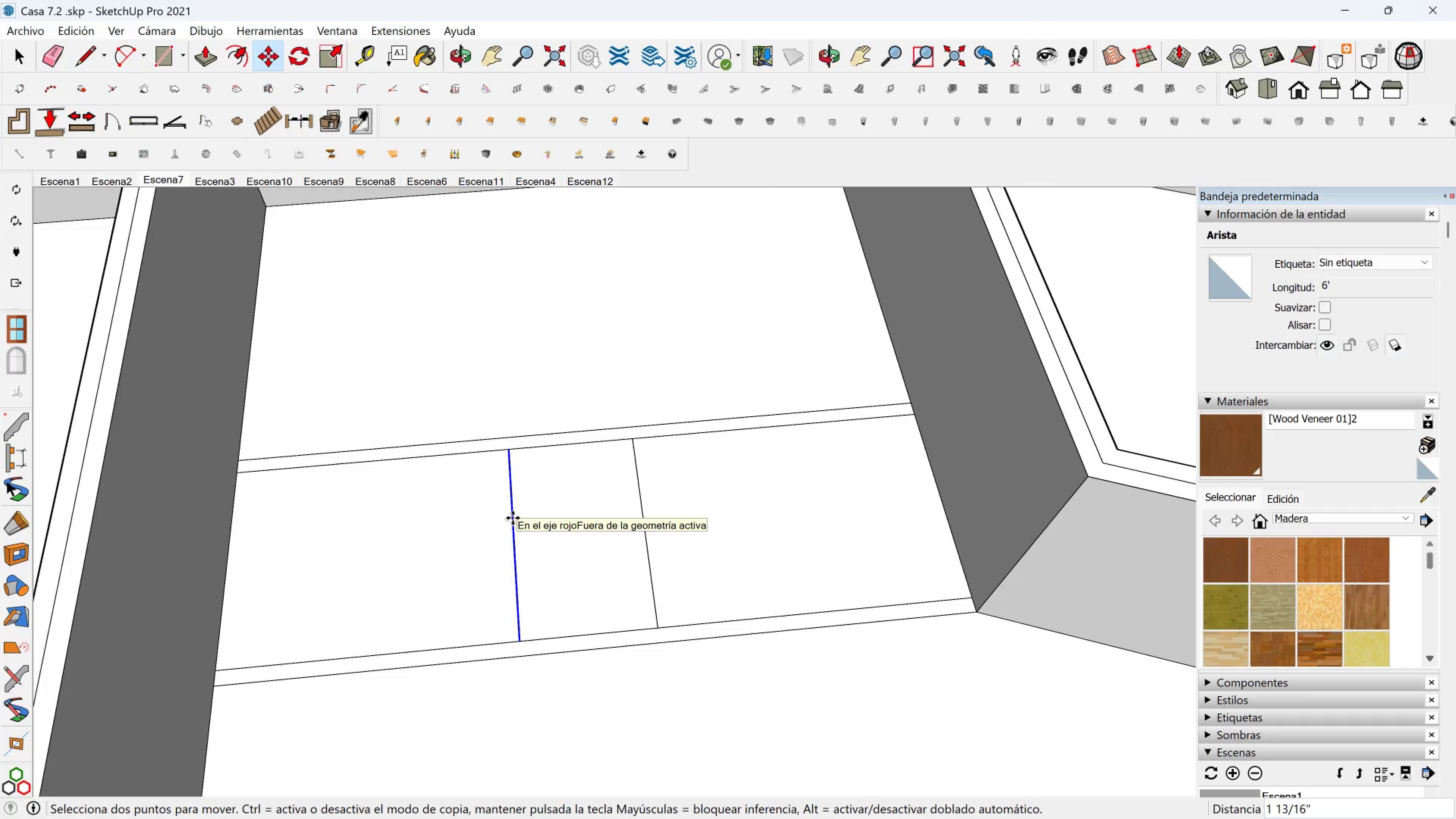 
key(Control+ControlLeft)
 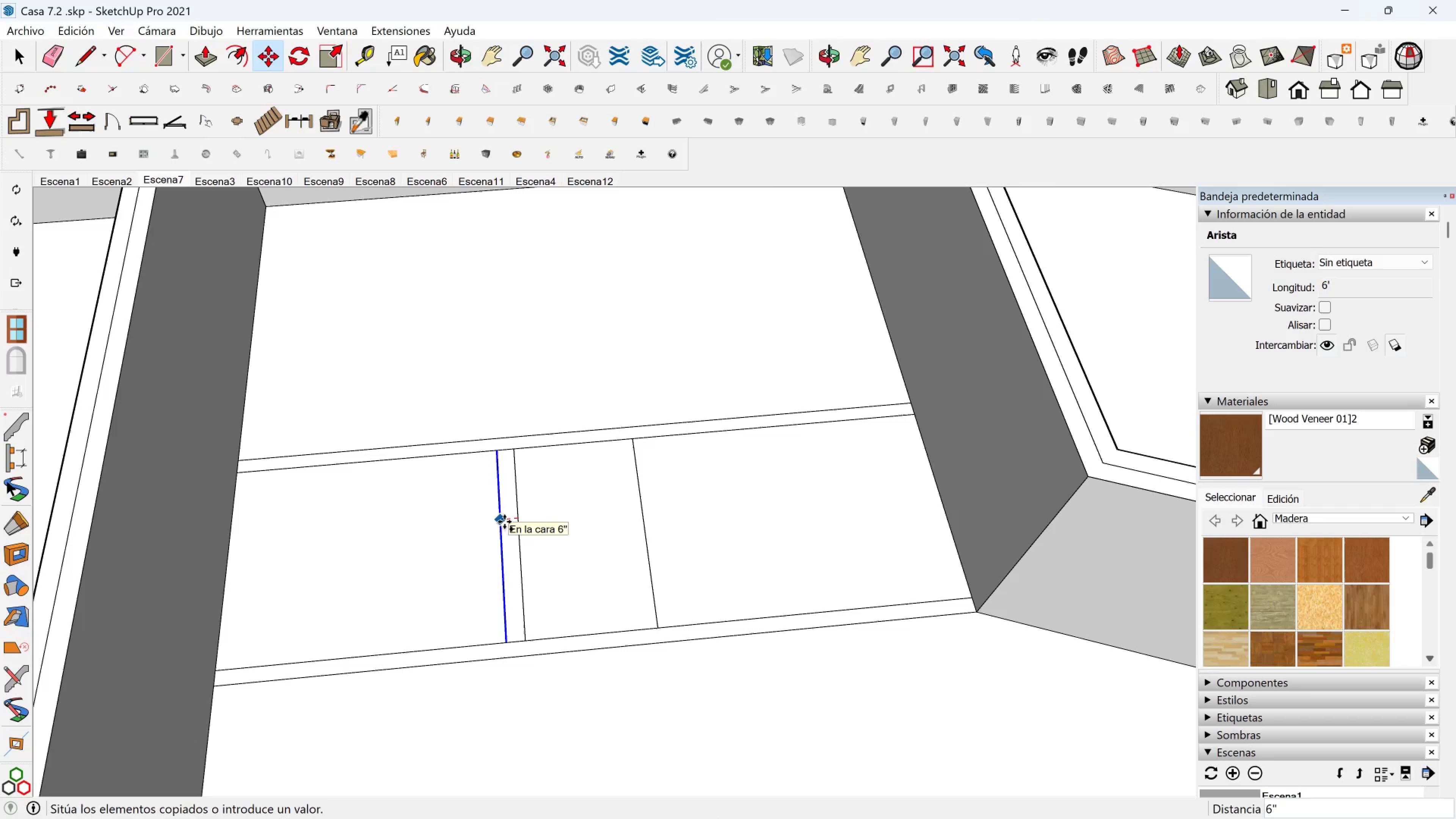 
key(5)
 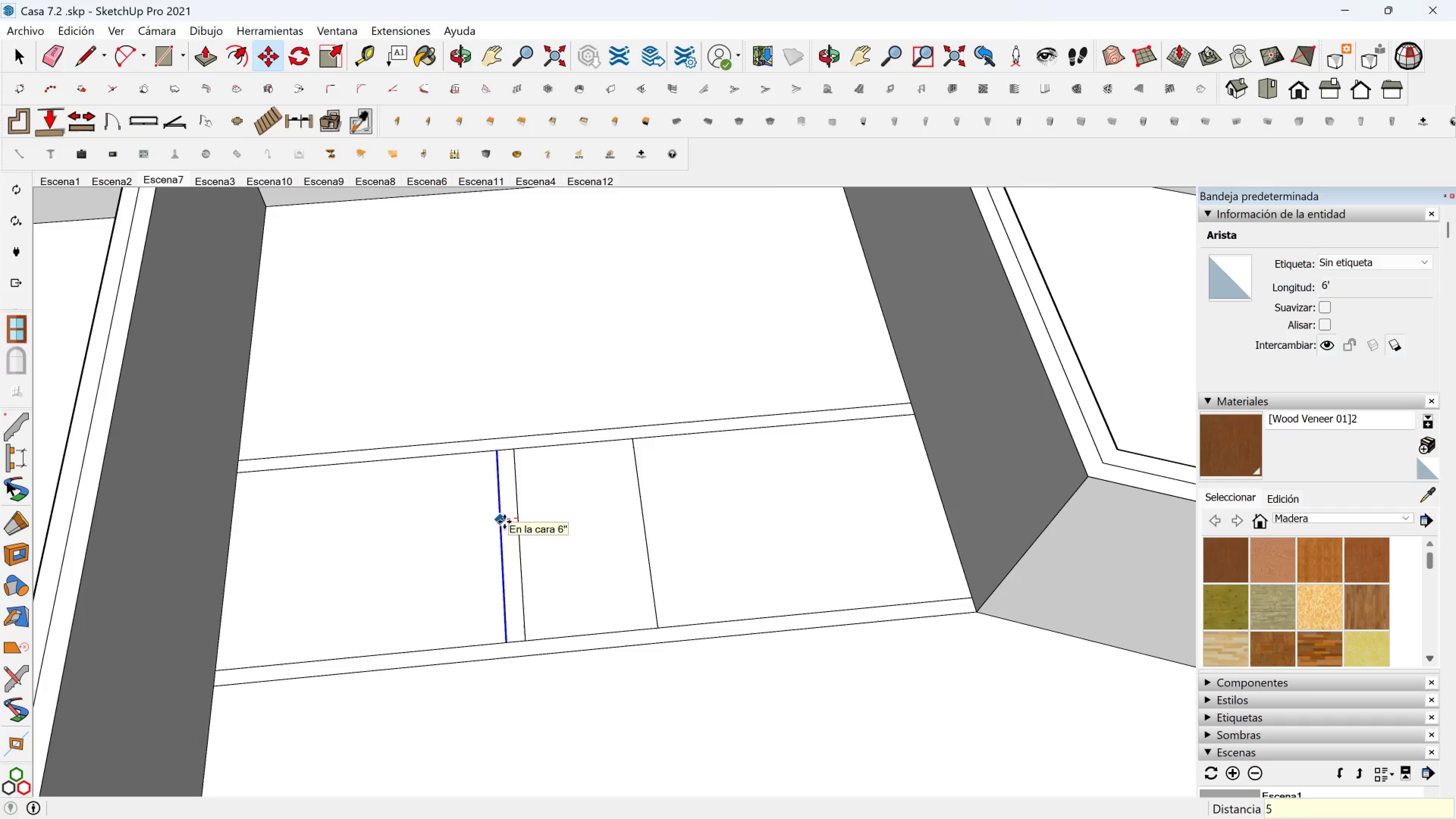 
key(Enter)
 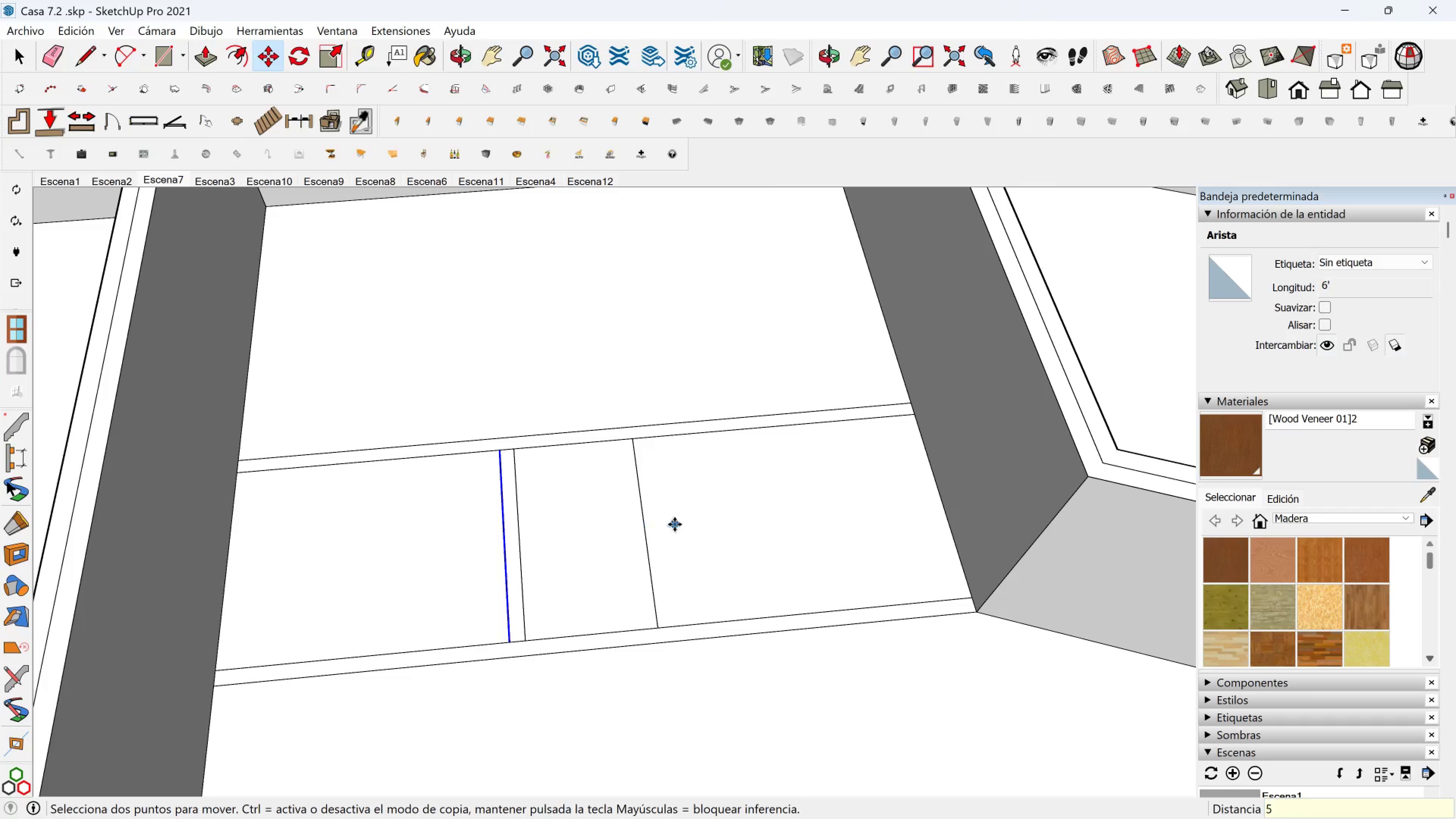 
key(Space)
 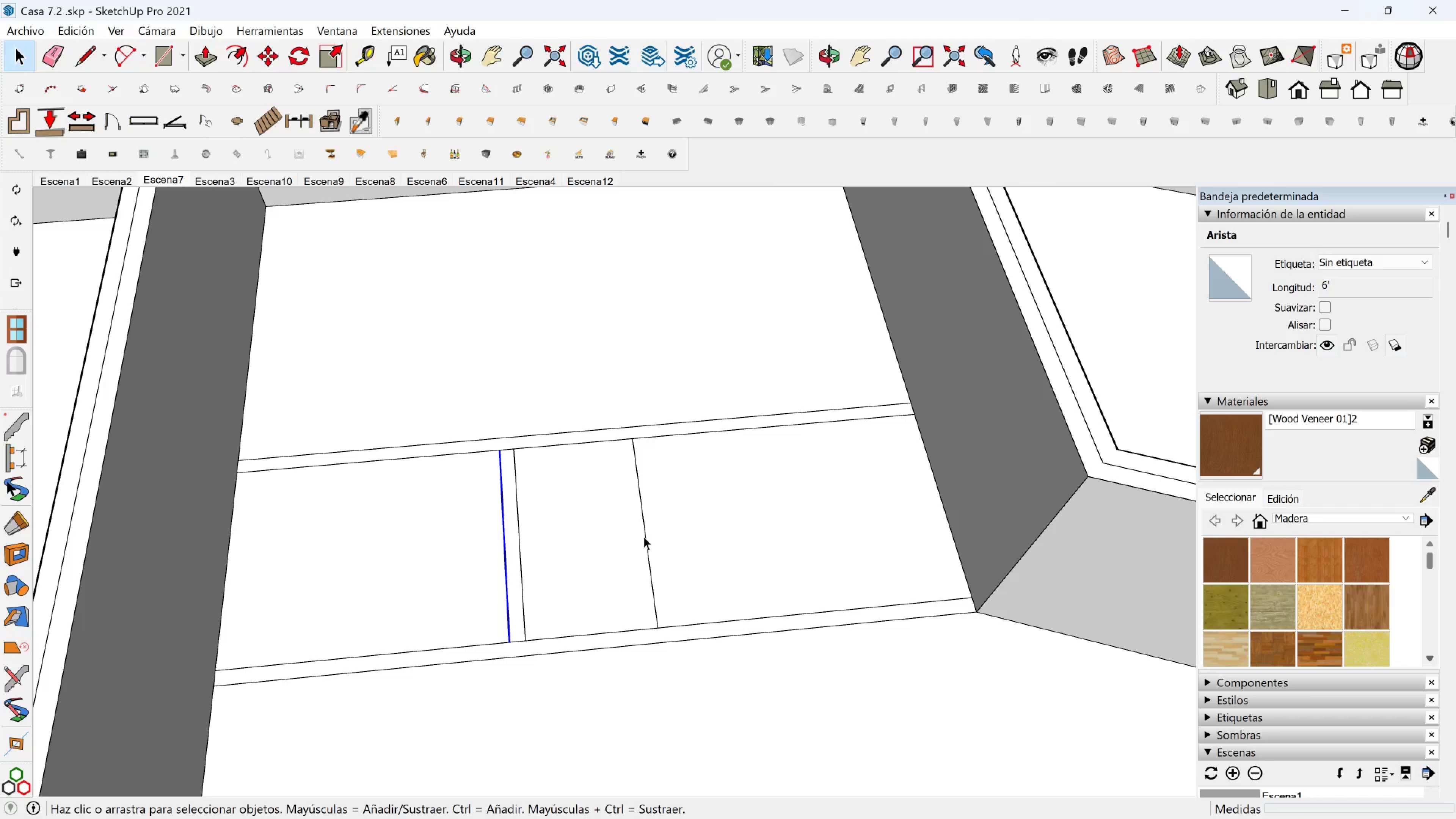 
left_click([643, 536])
 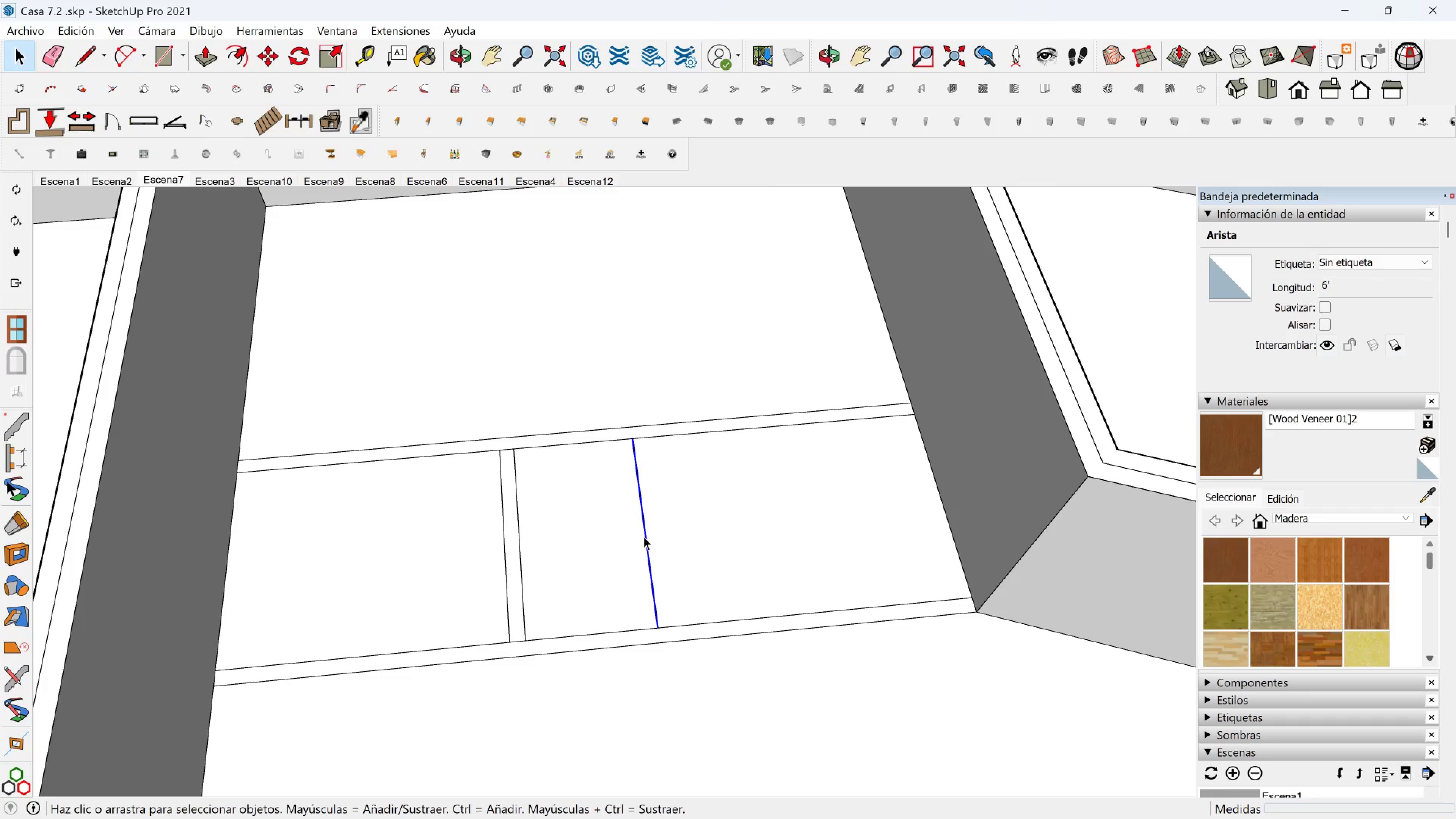 
key(M)
 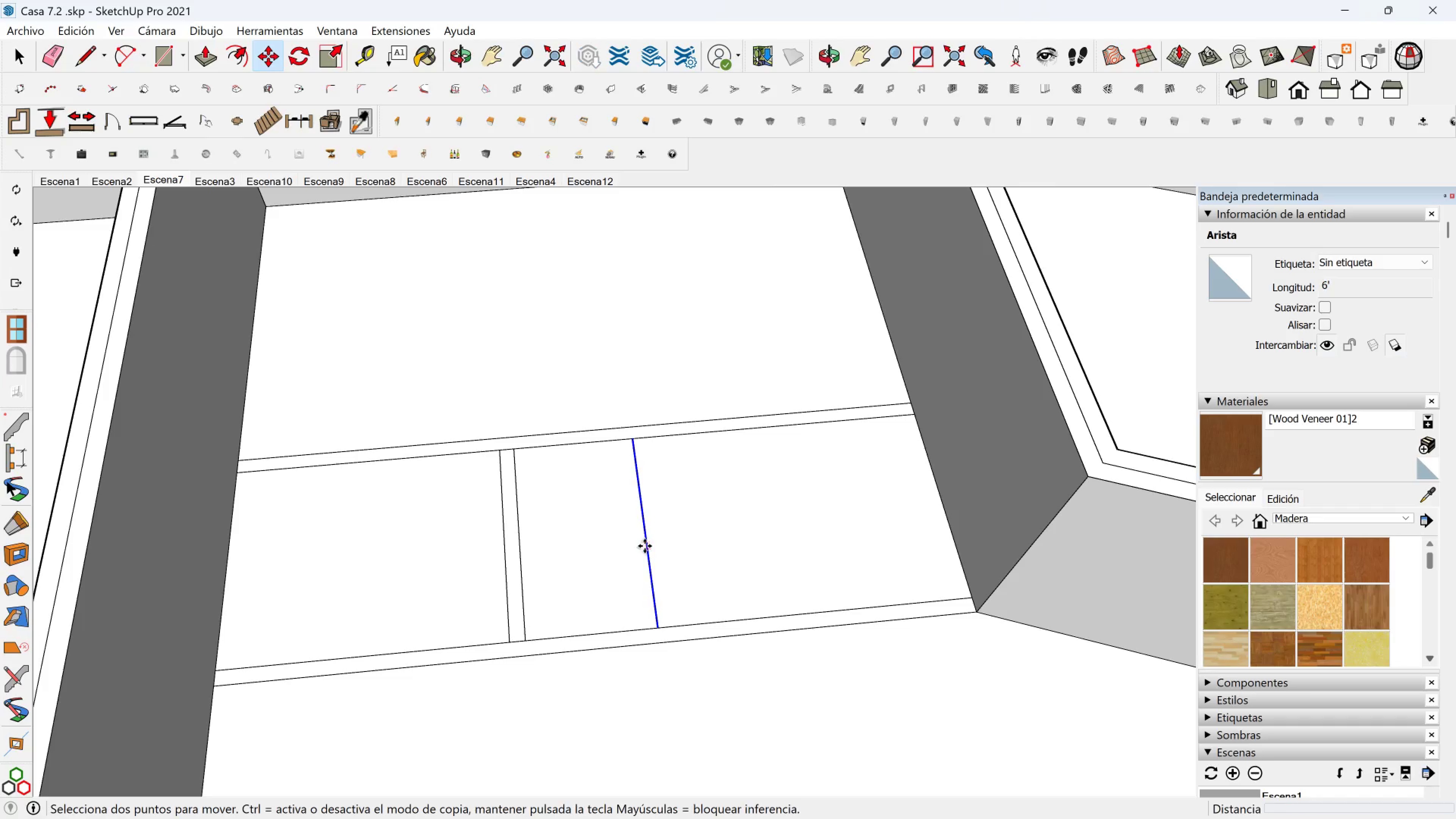 
left_click([645, 546])
 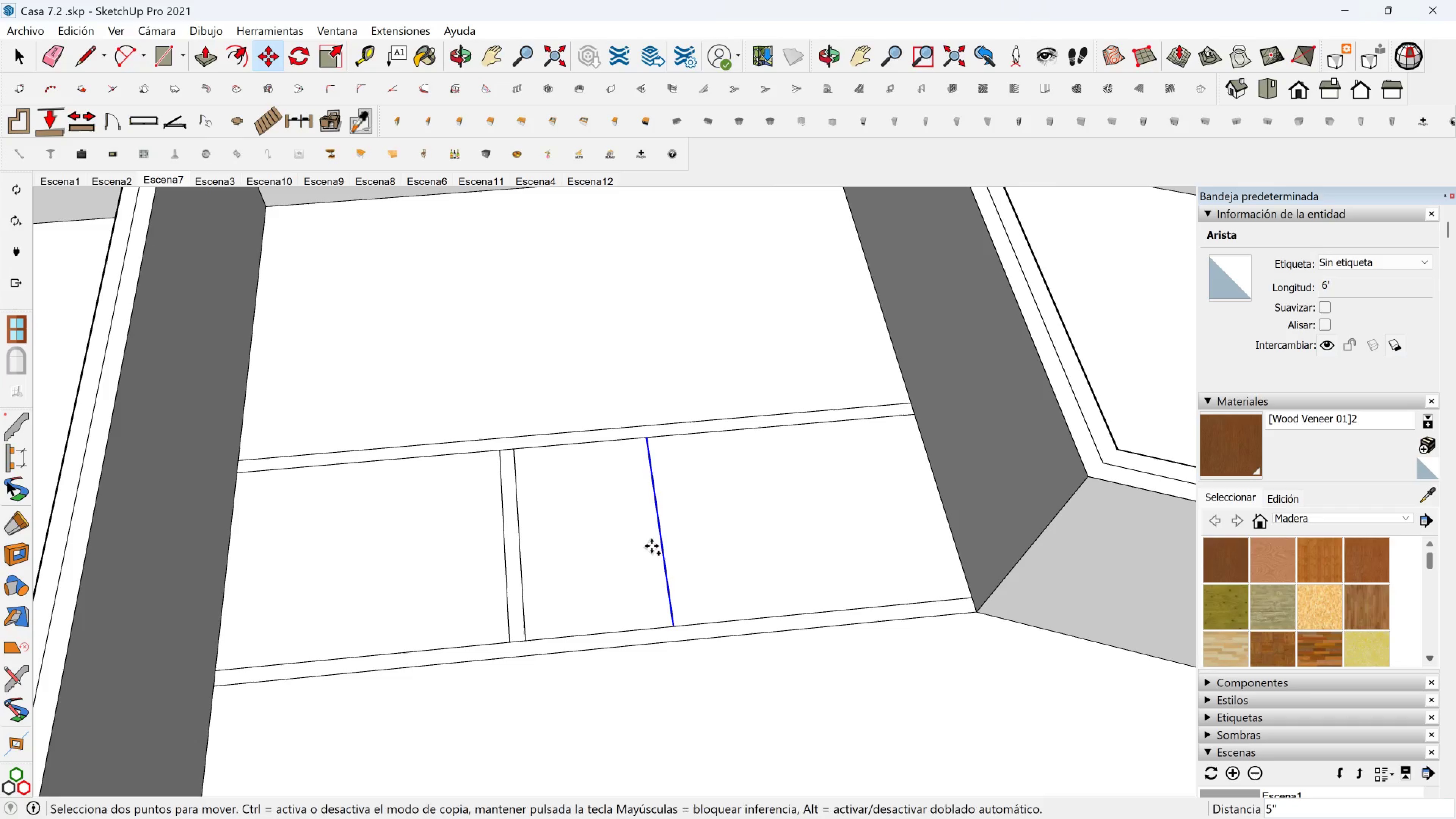 
key(Control+ControlLeft)
 